 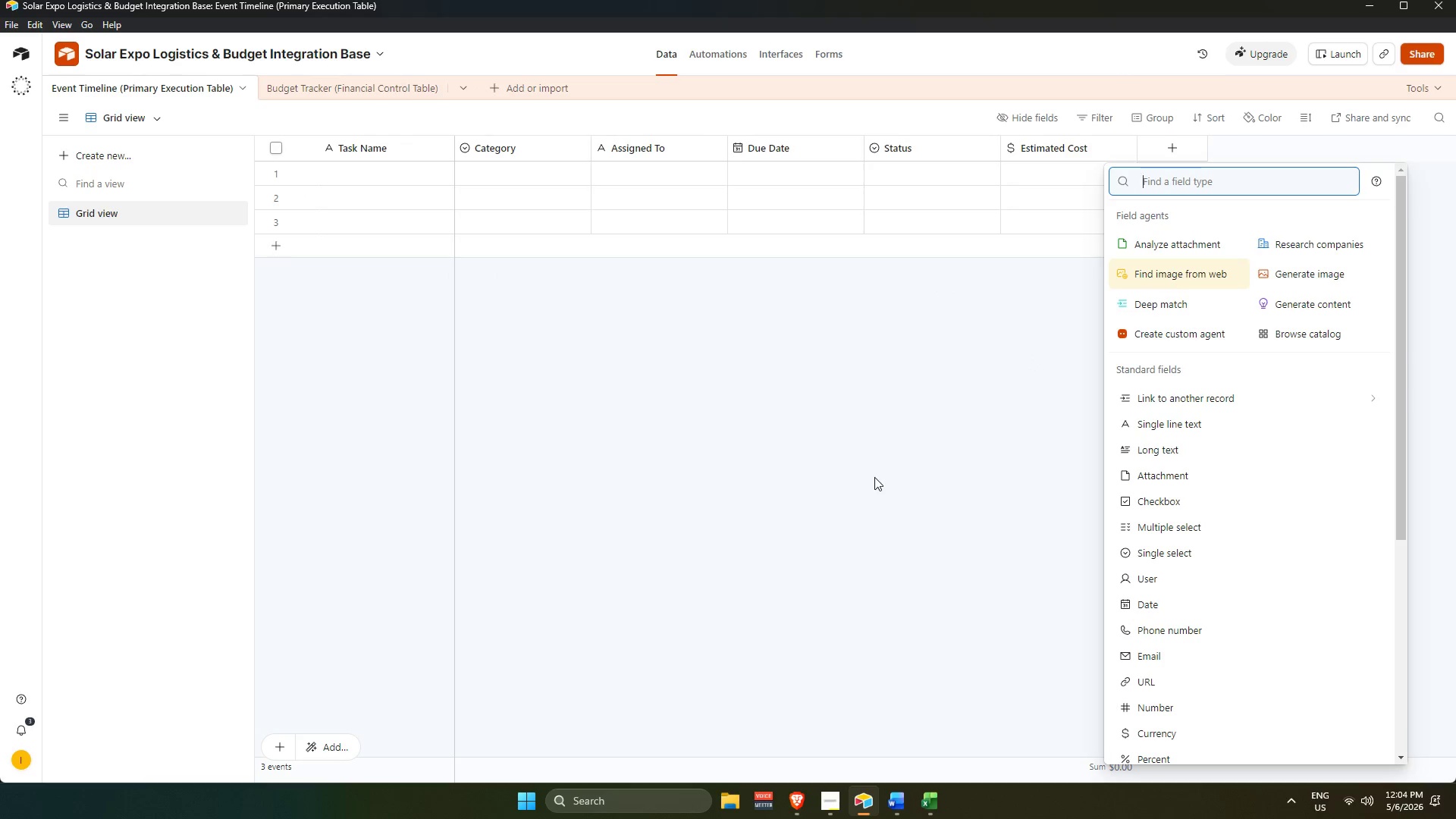 
type(curr)
 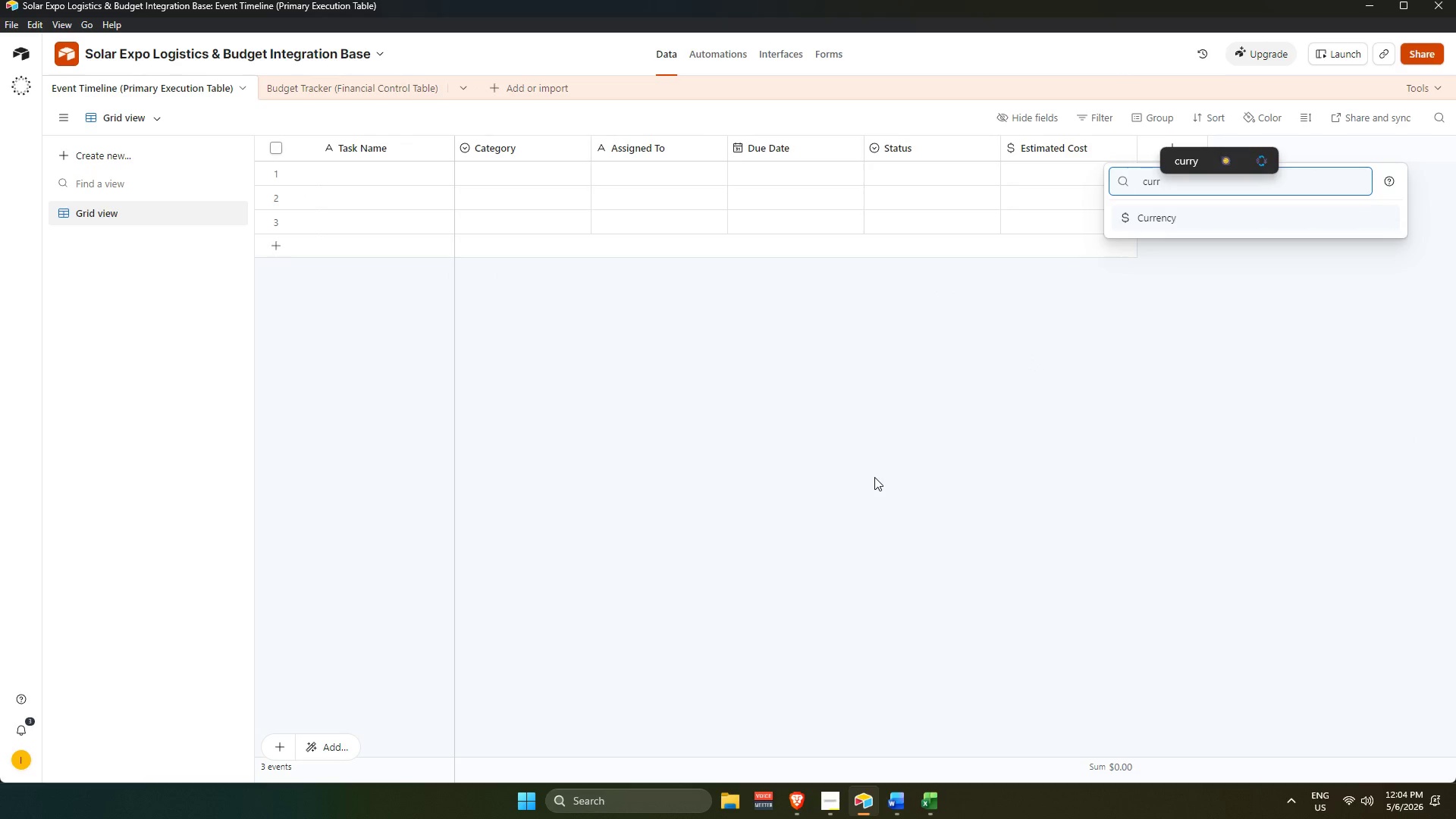 
key(Enter)
 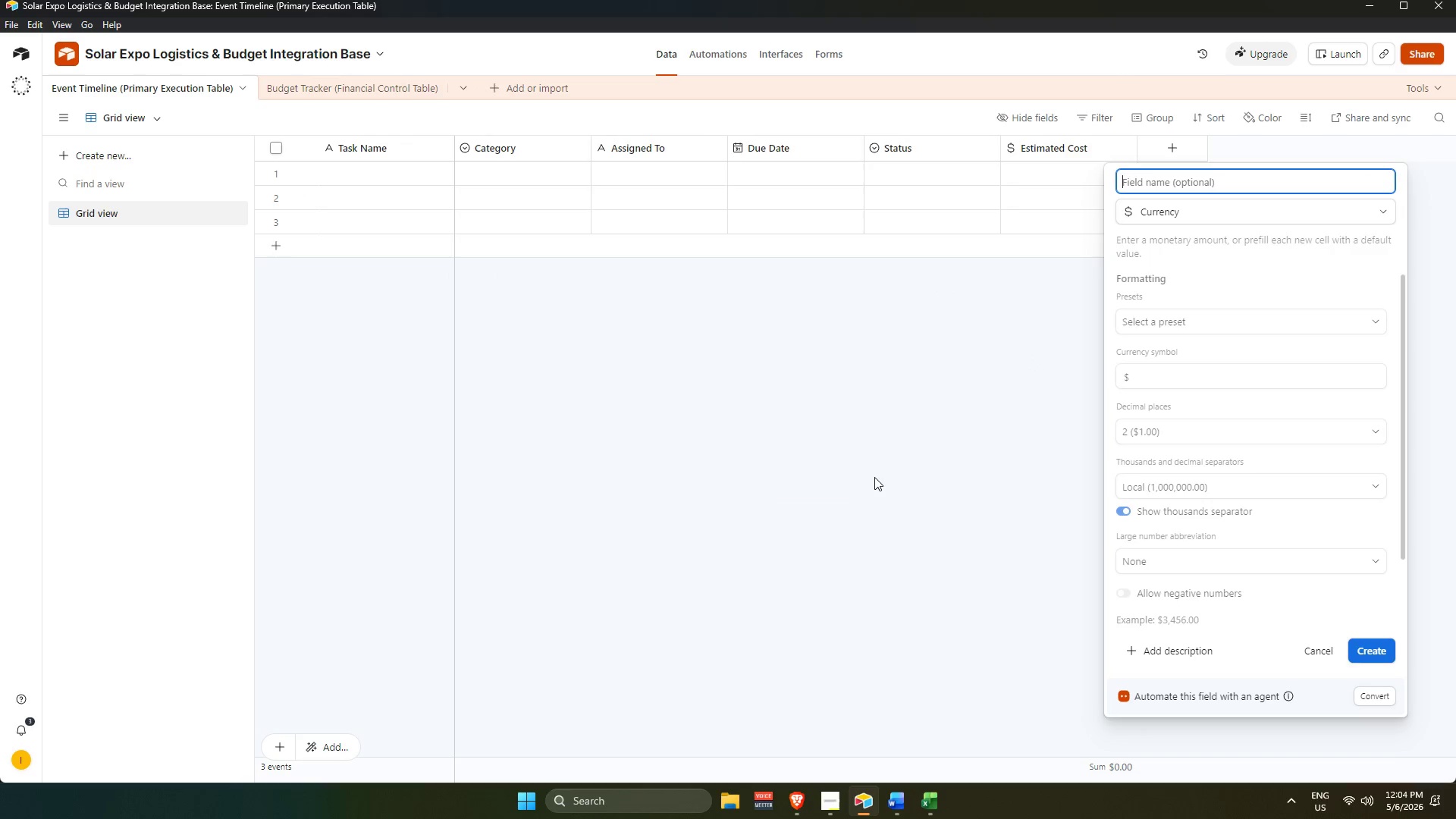 
type(Actual Cost)
 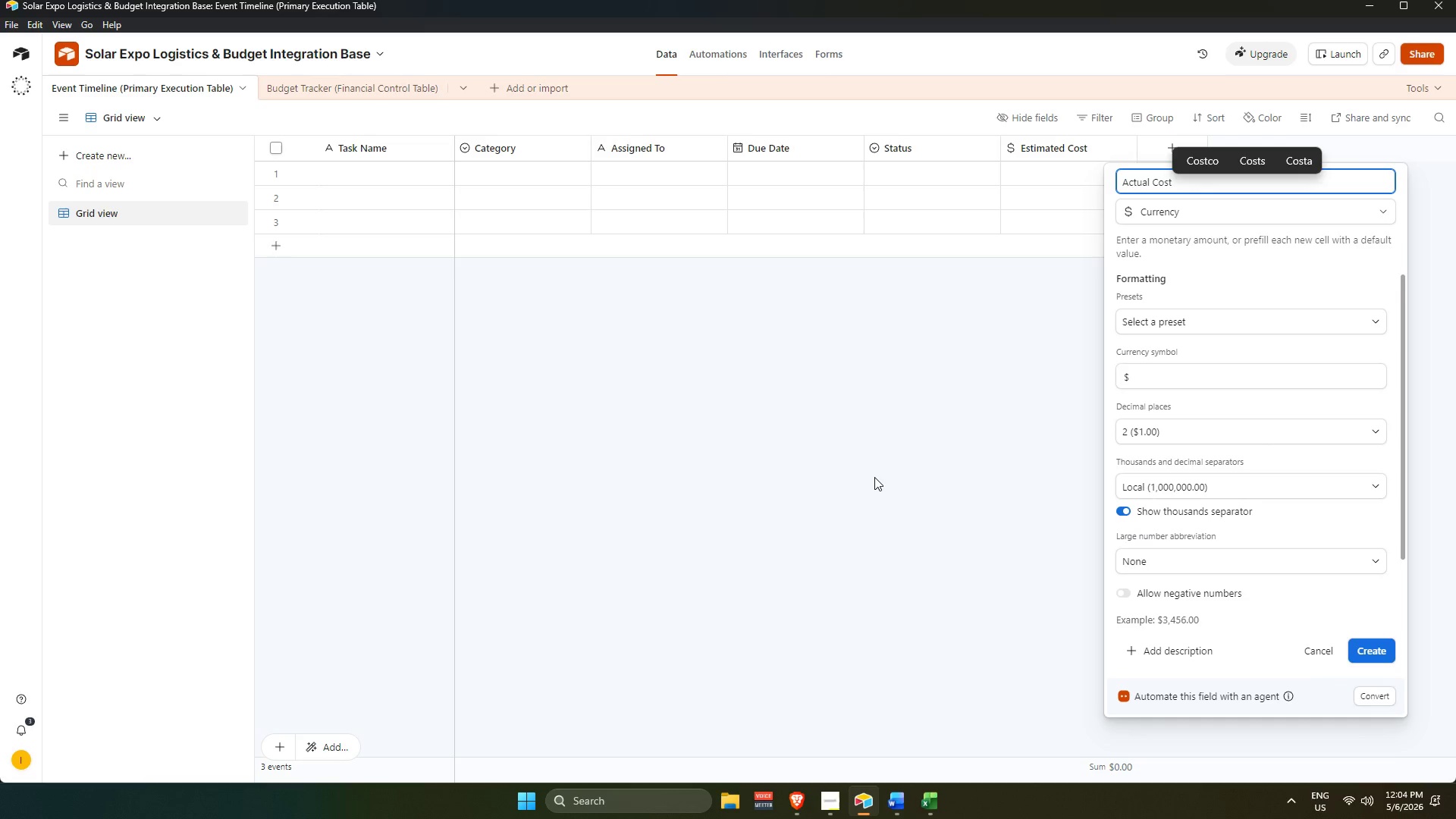 
key(Enter)
 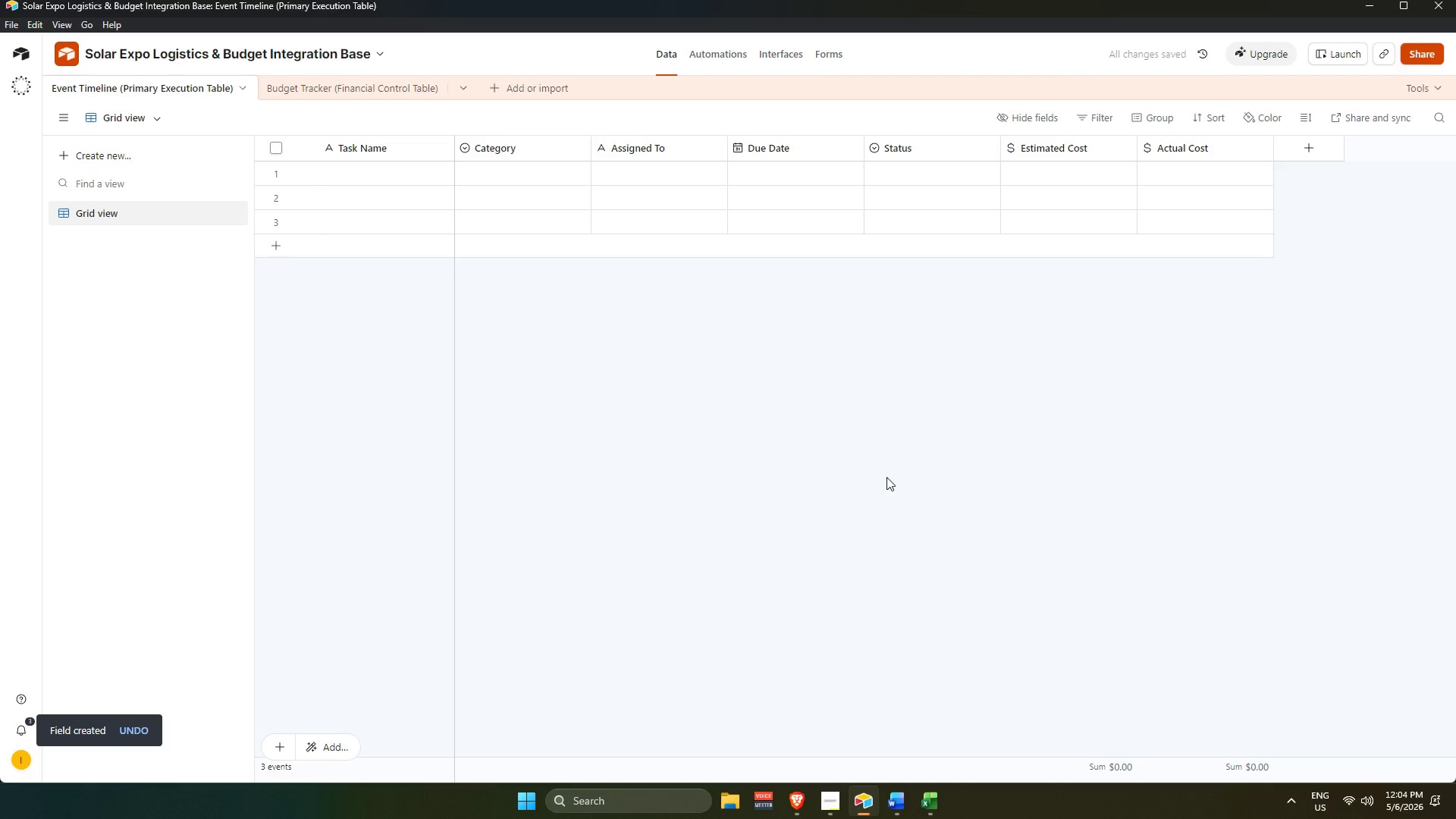 
left_click([1326, 145])
 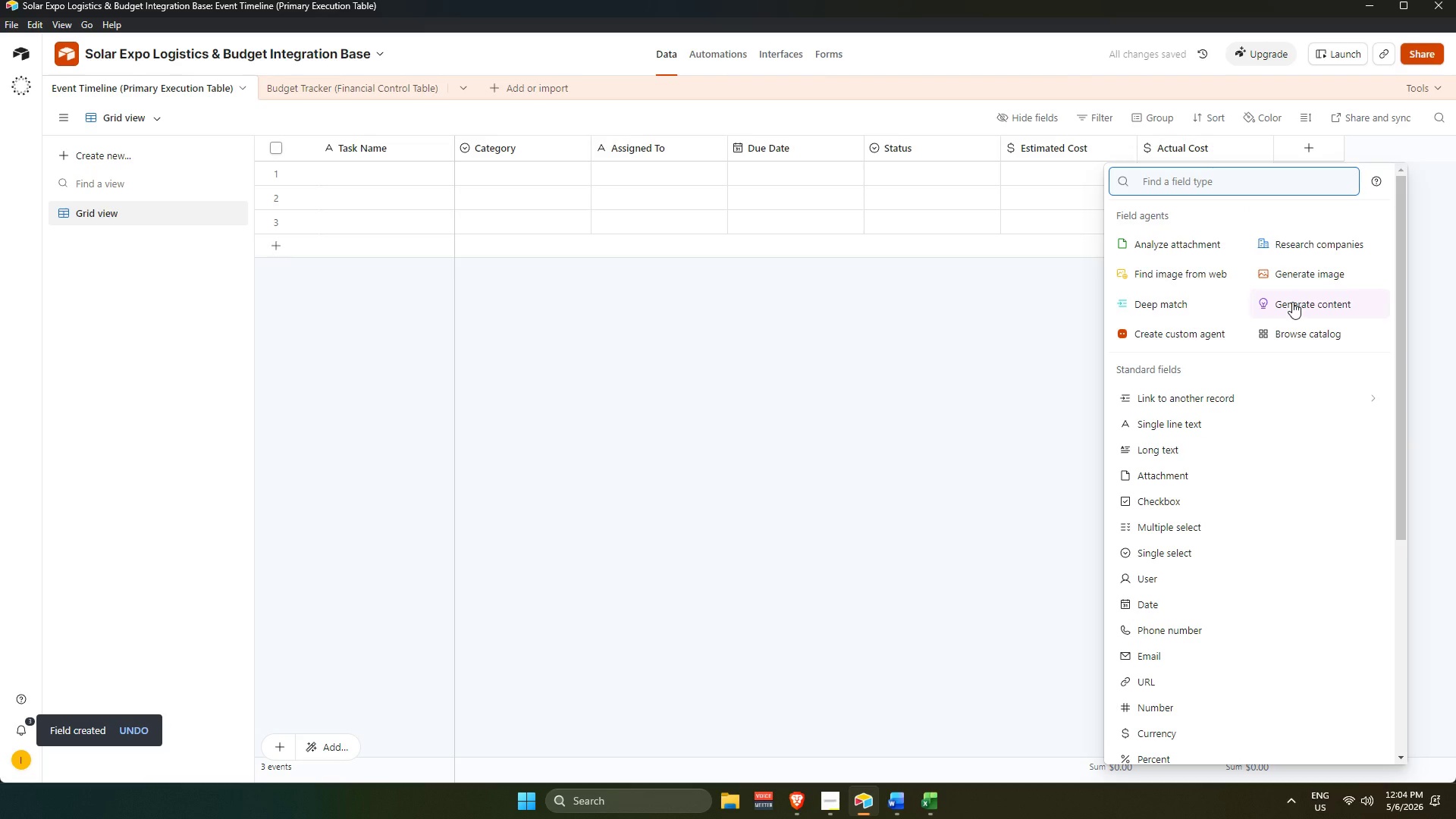 
type(link)
 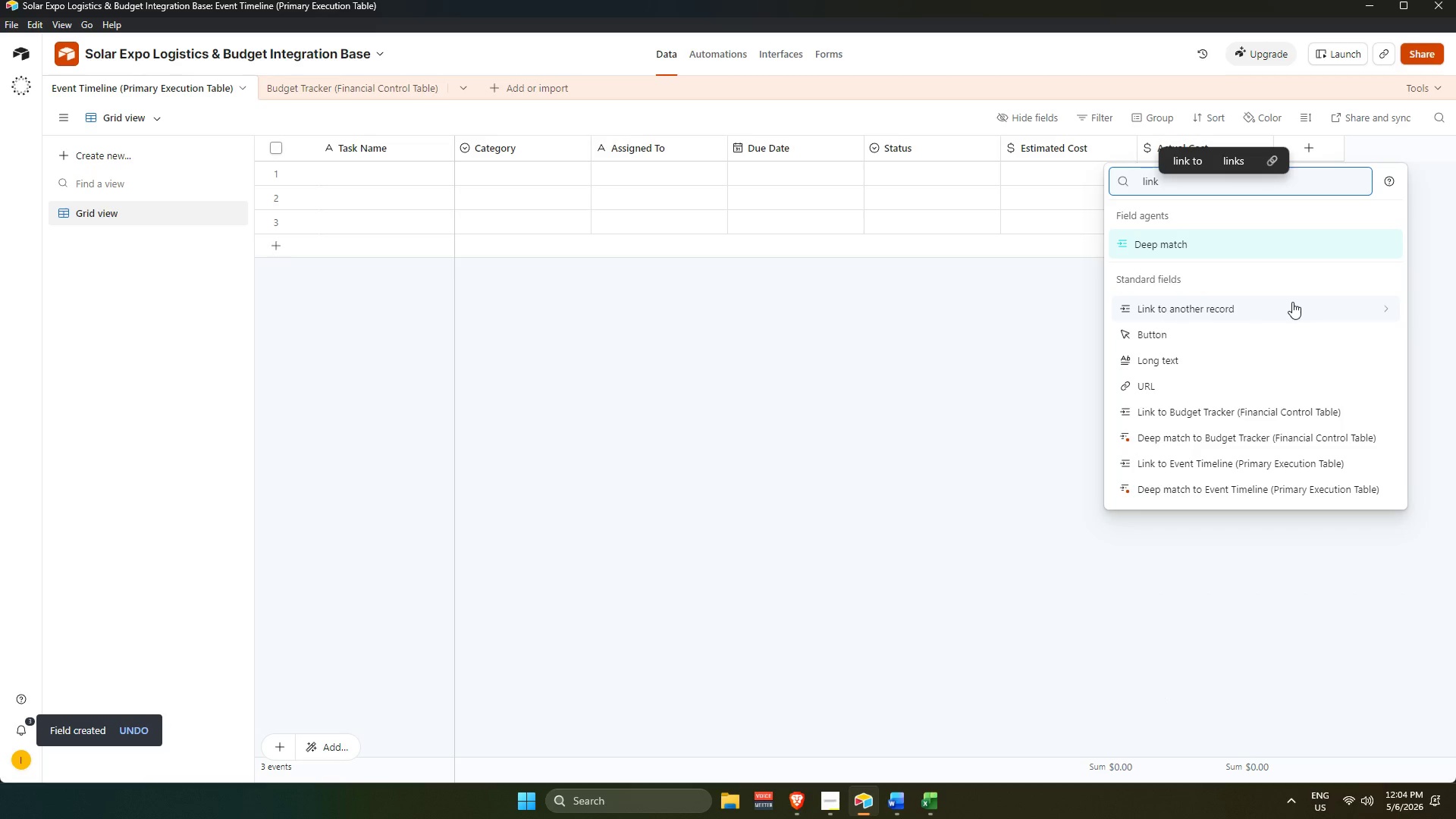 
key(Enter)
 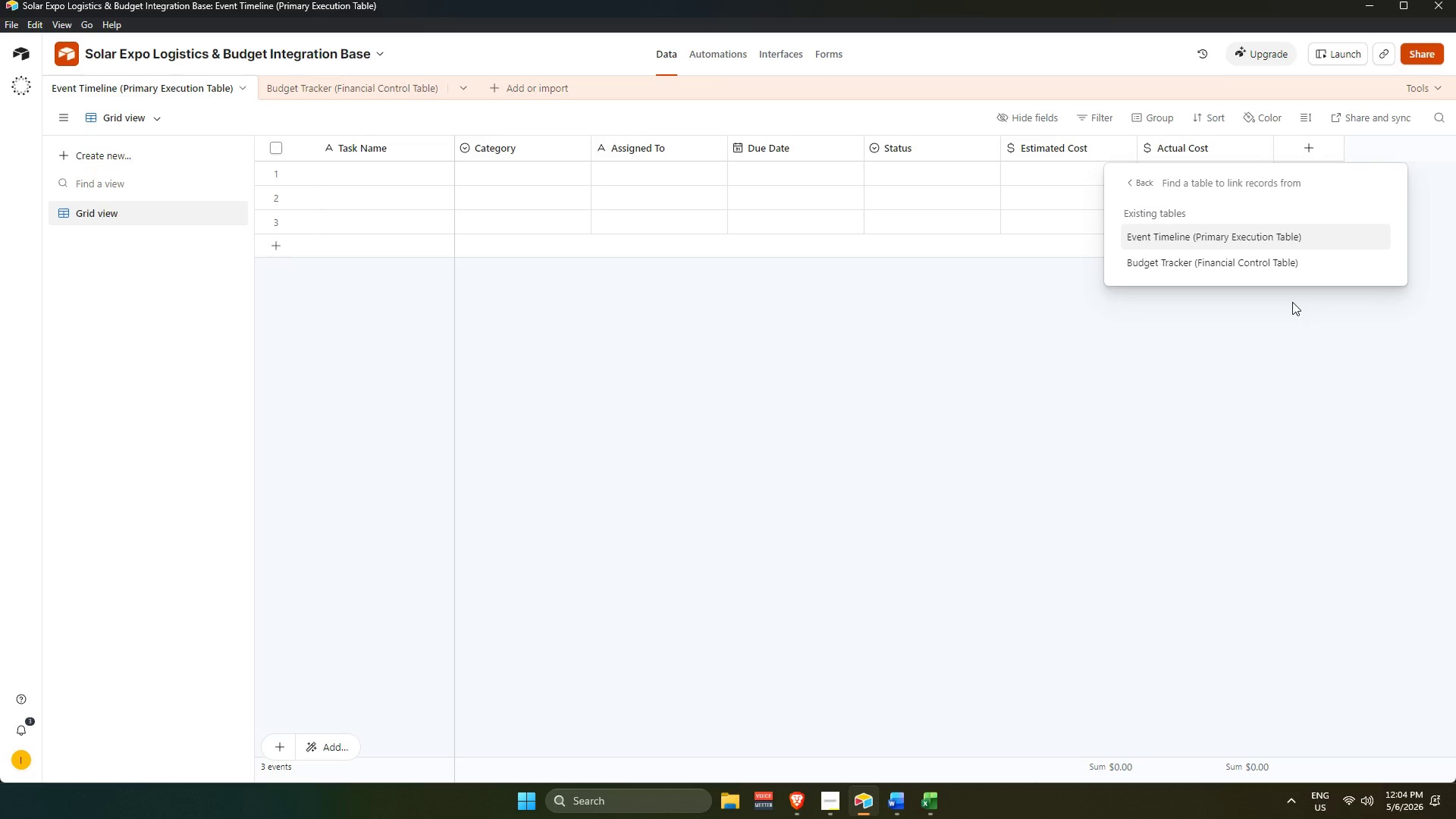 
wait(5.39)
 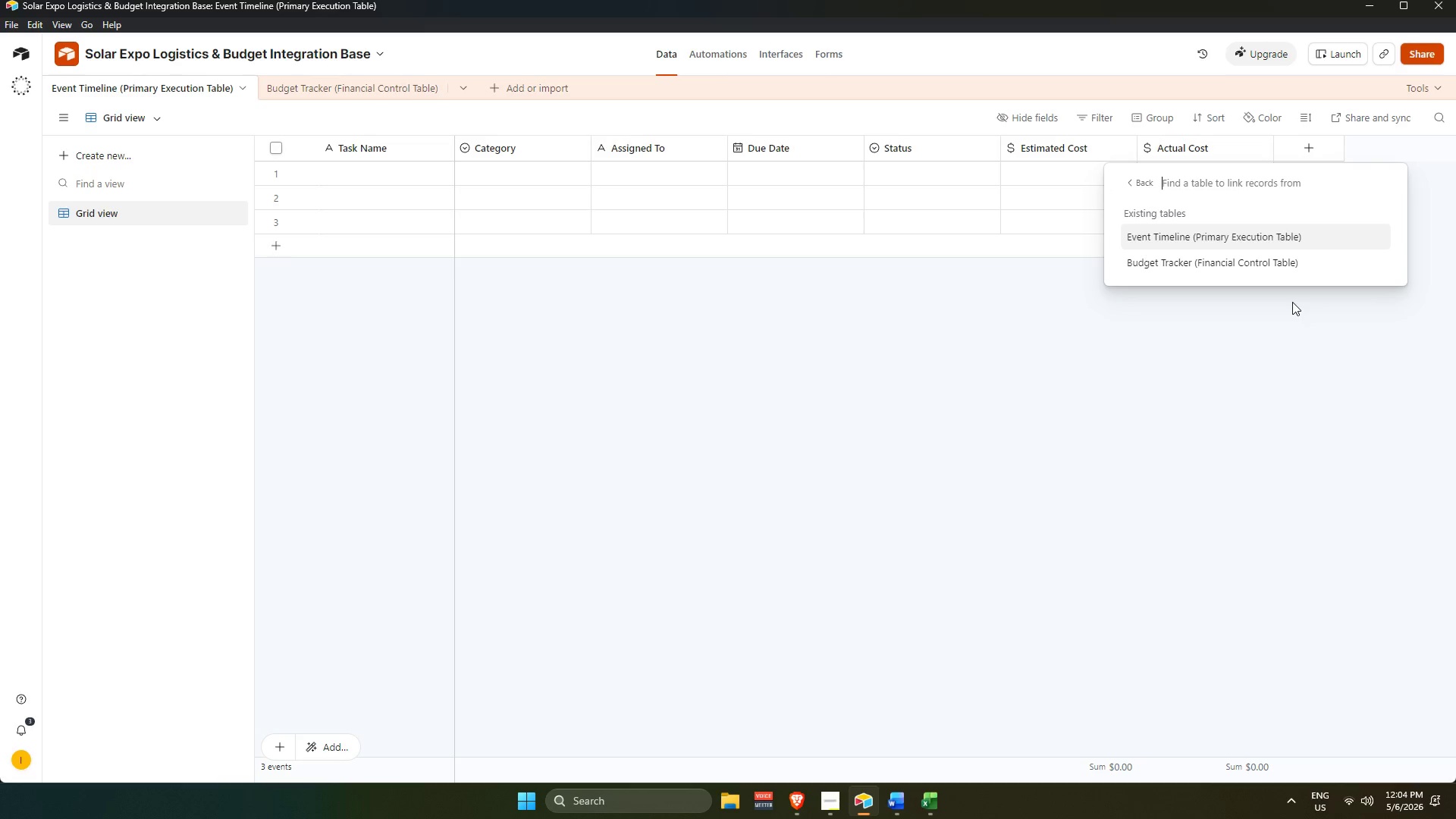 
left_click([1131, 190])
 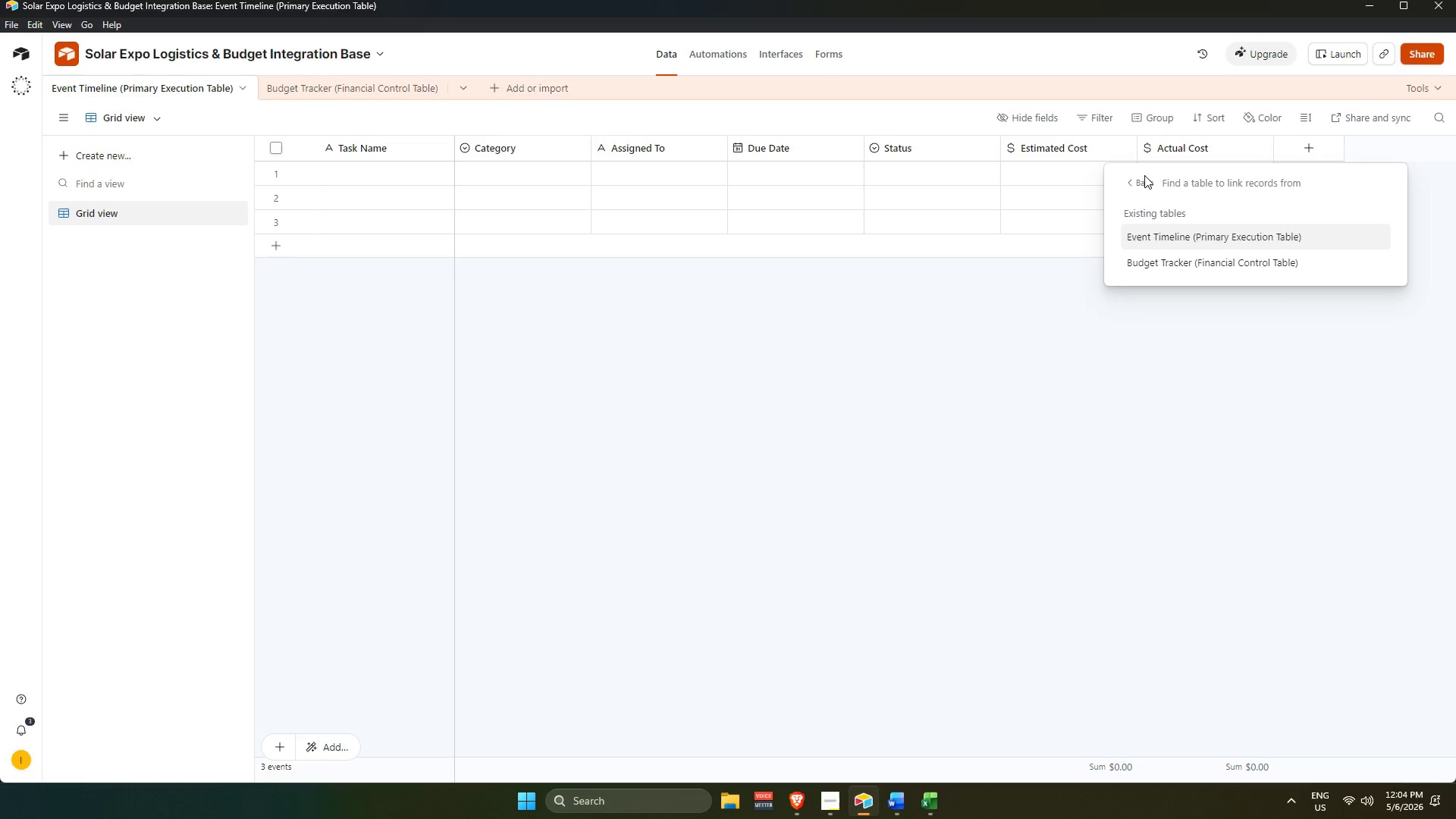 
double_click([1146, 177])
 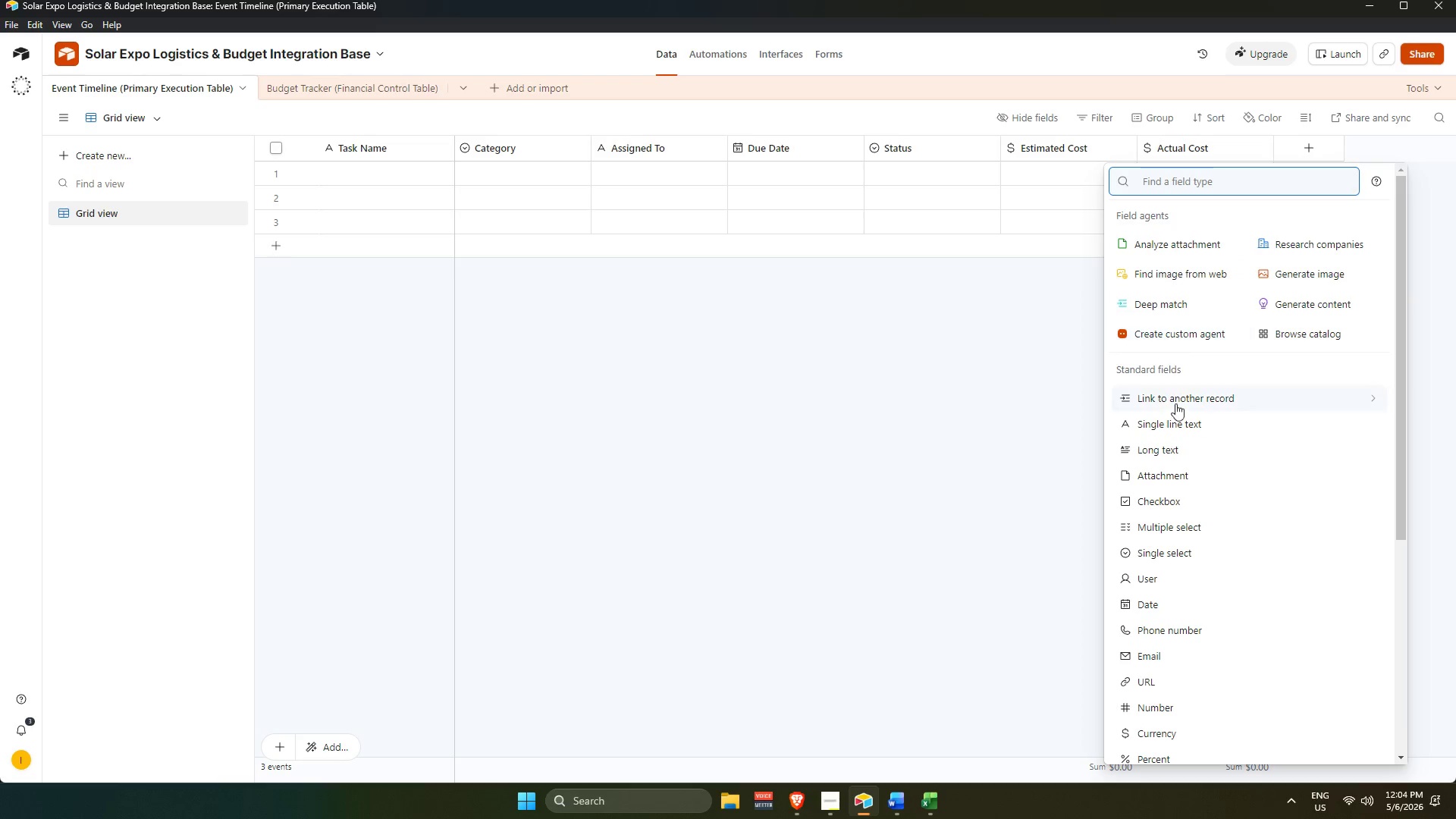 
left_click([1175, 400])
 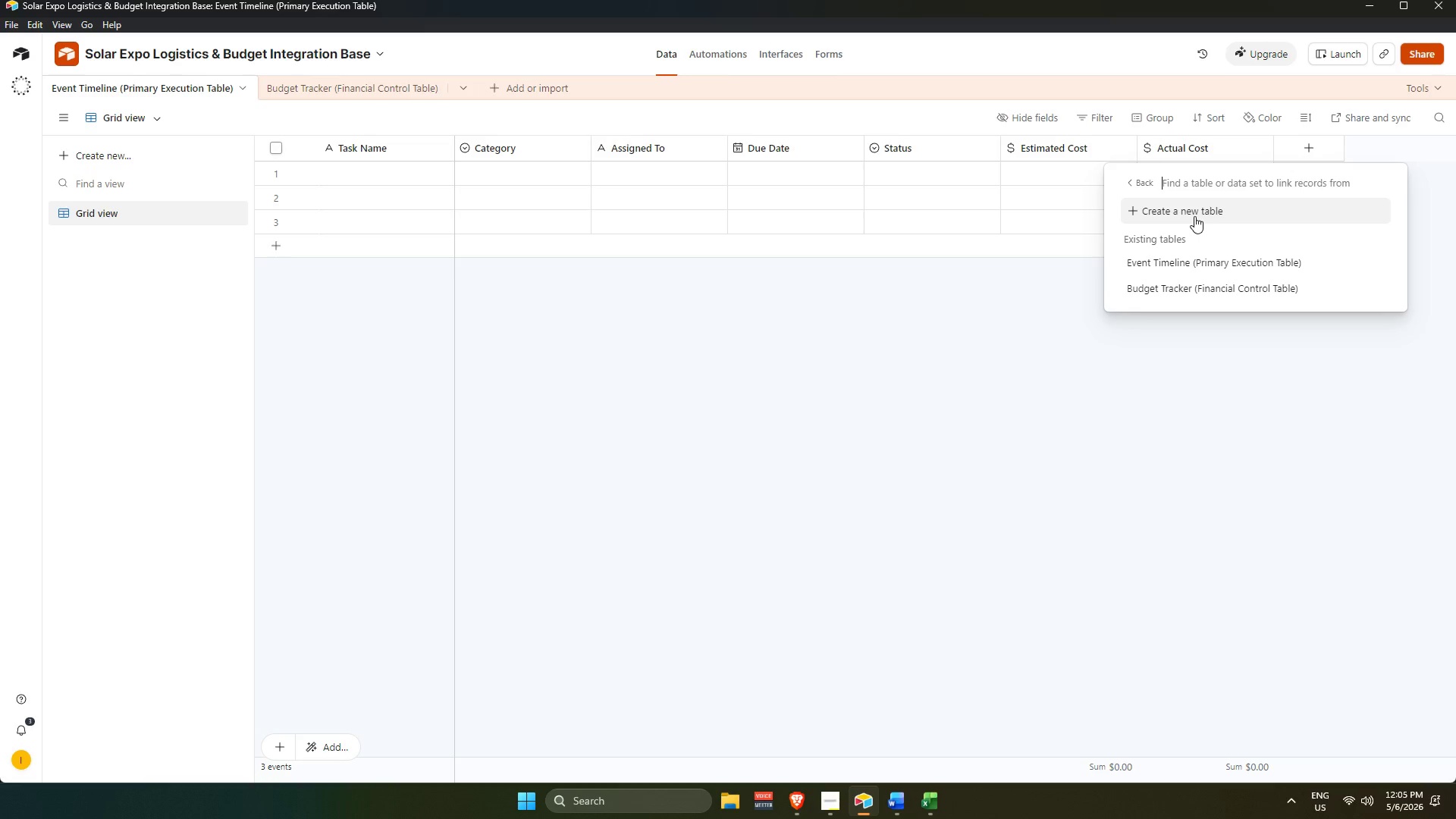 
left_click([1138, 184])
 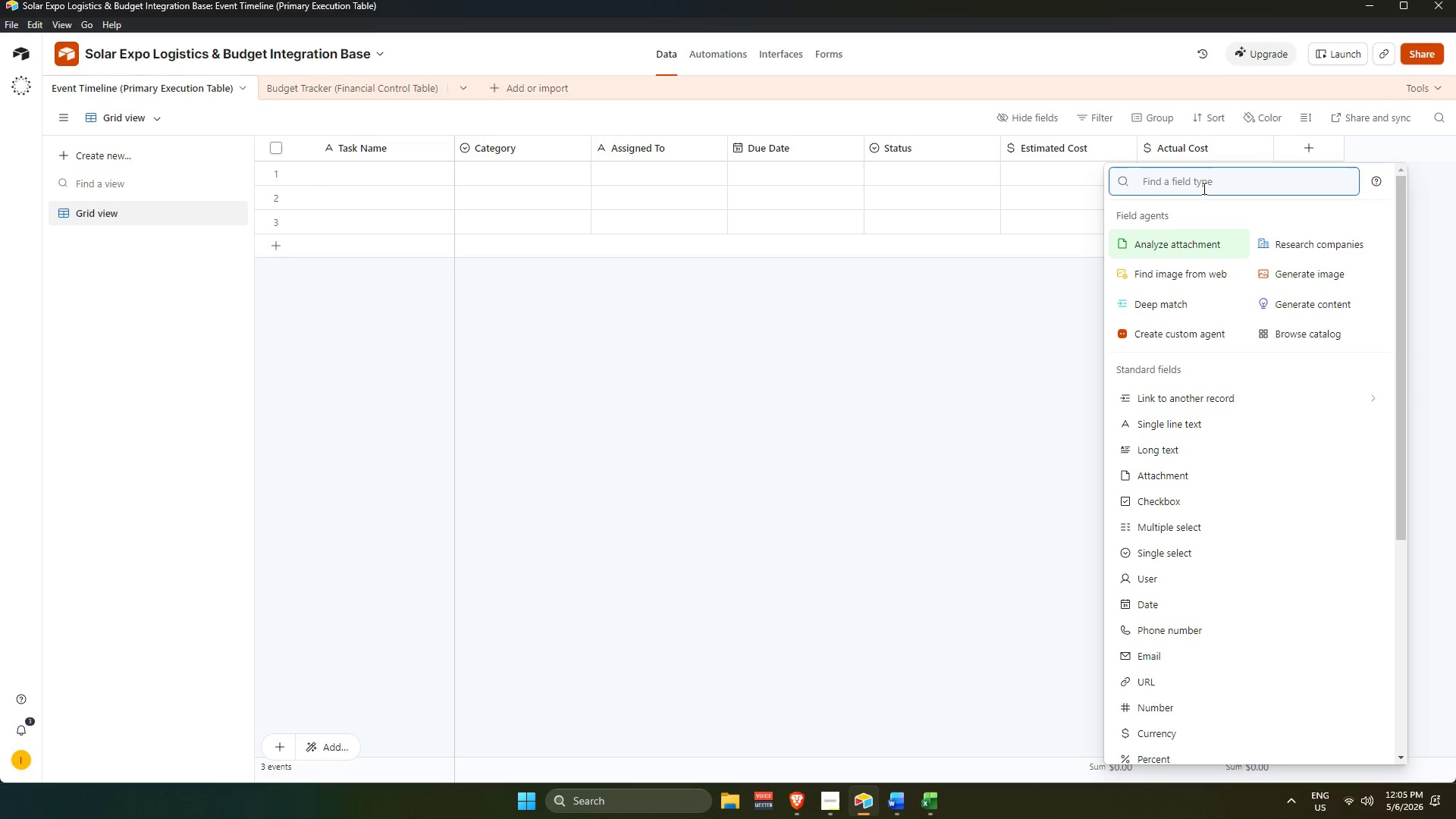 
type(link)
 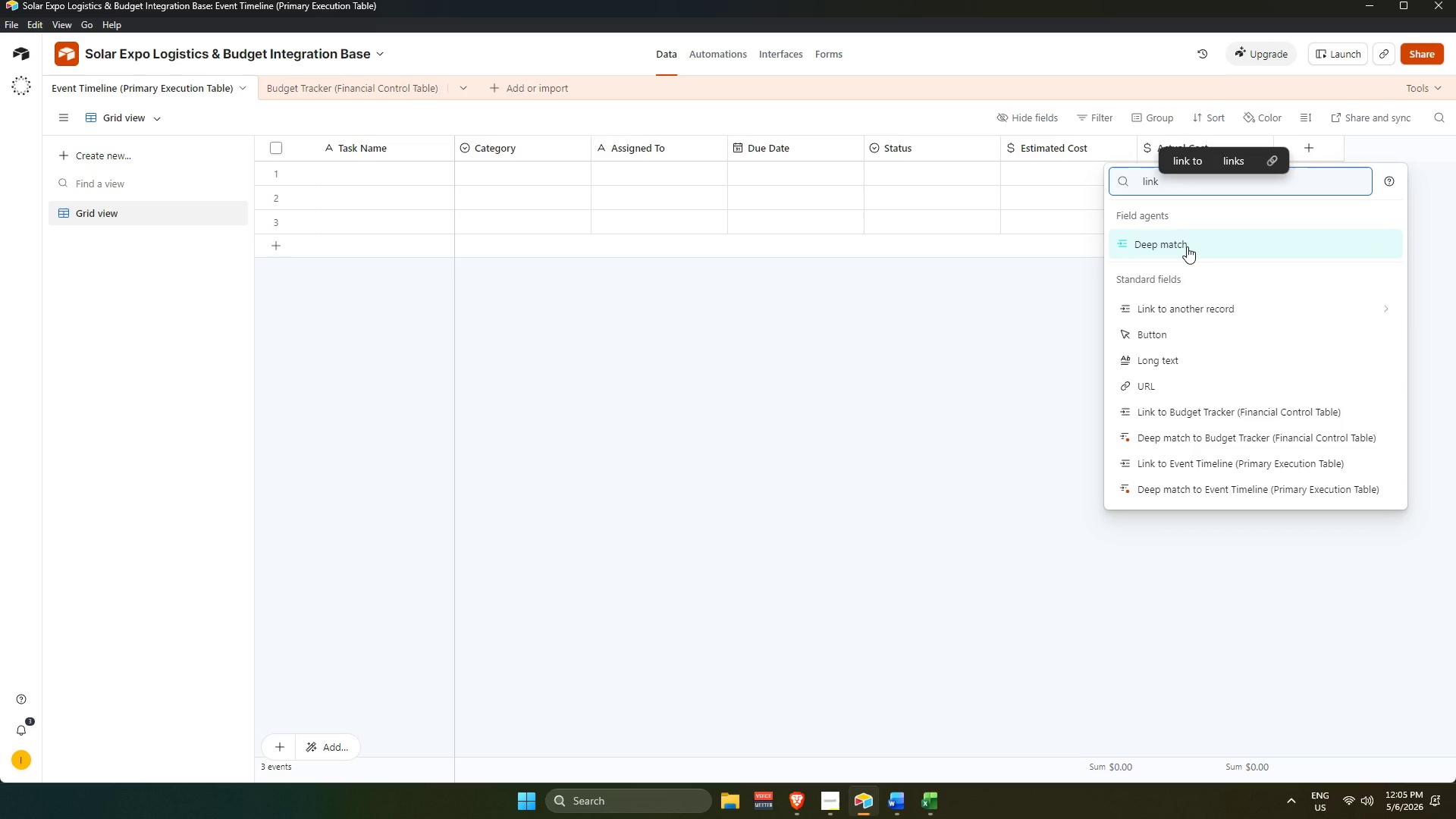 
left_click([1187, 246])
 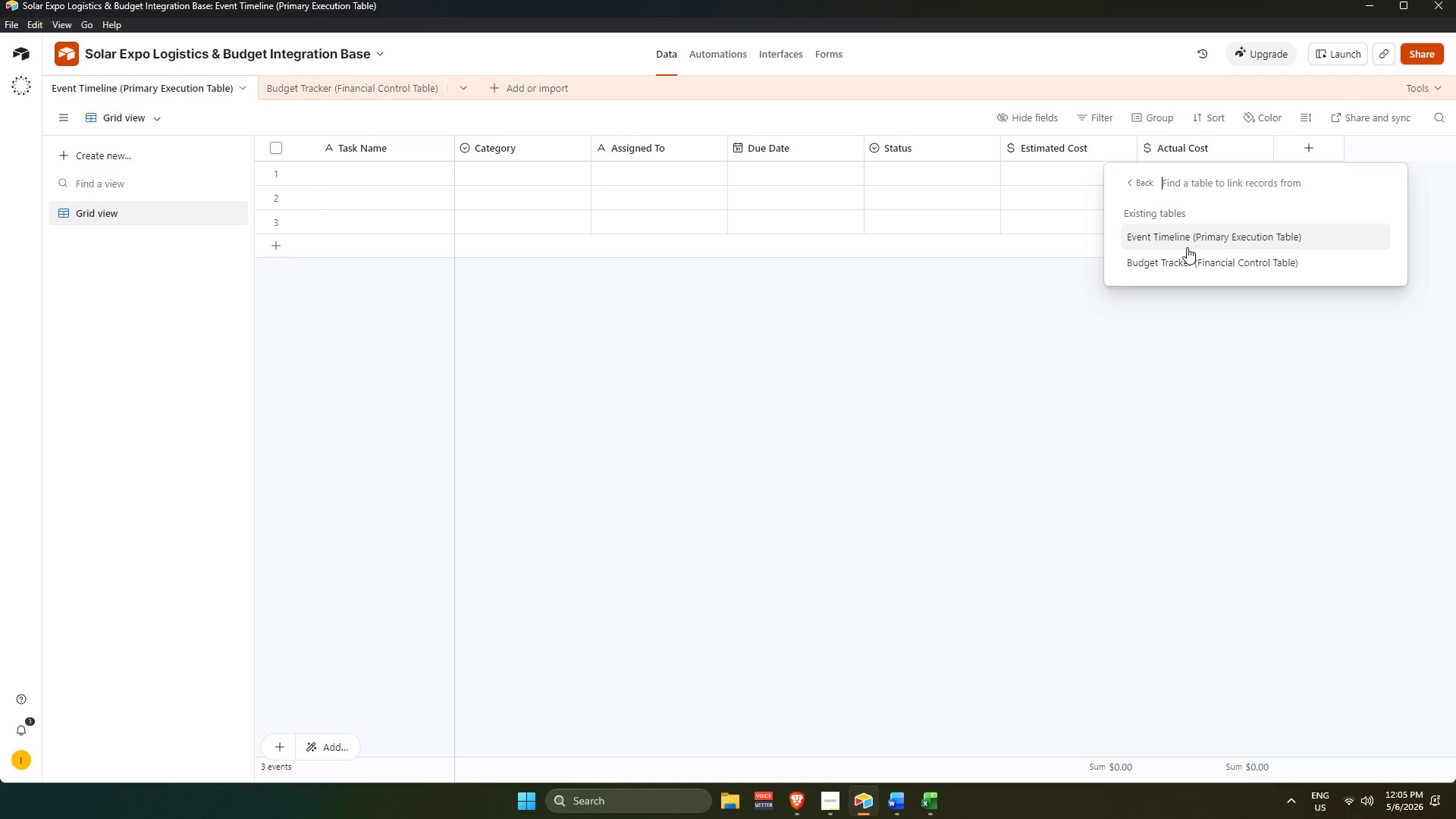 
left_click([1200, 259])
 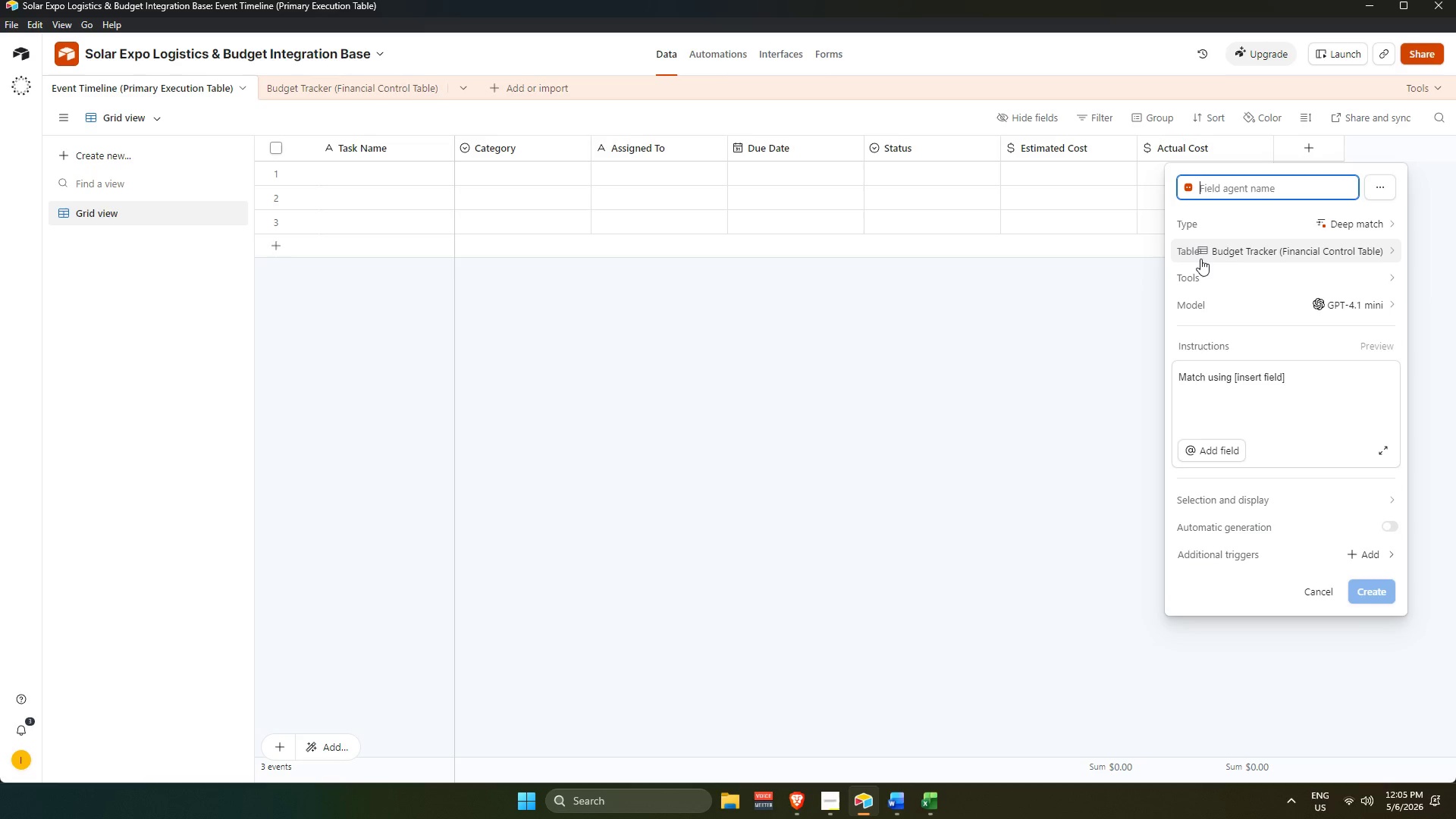 
wait(9.77)
 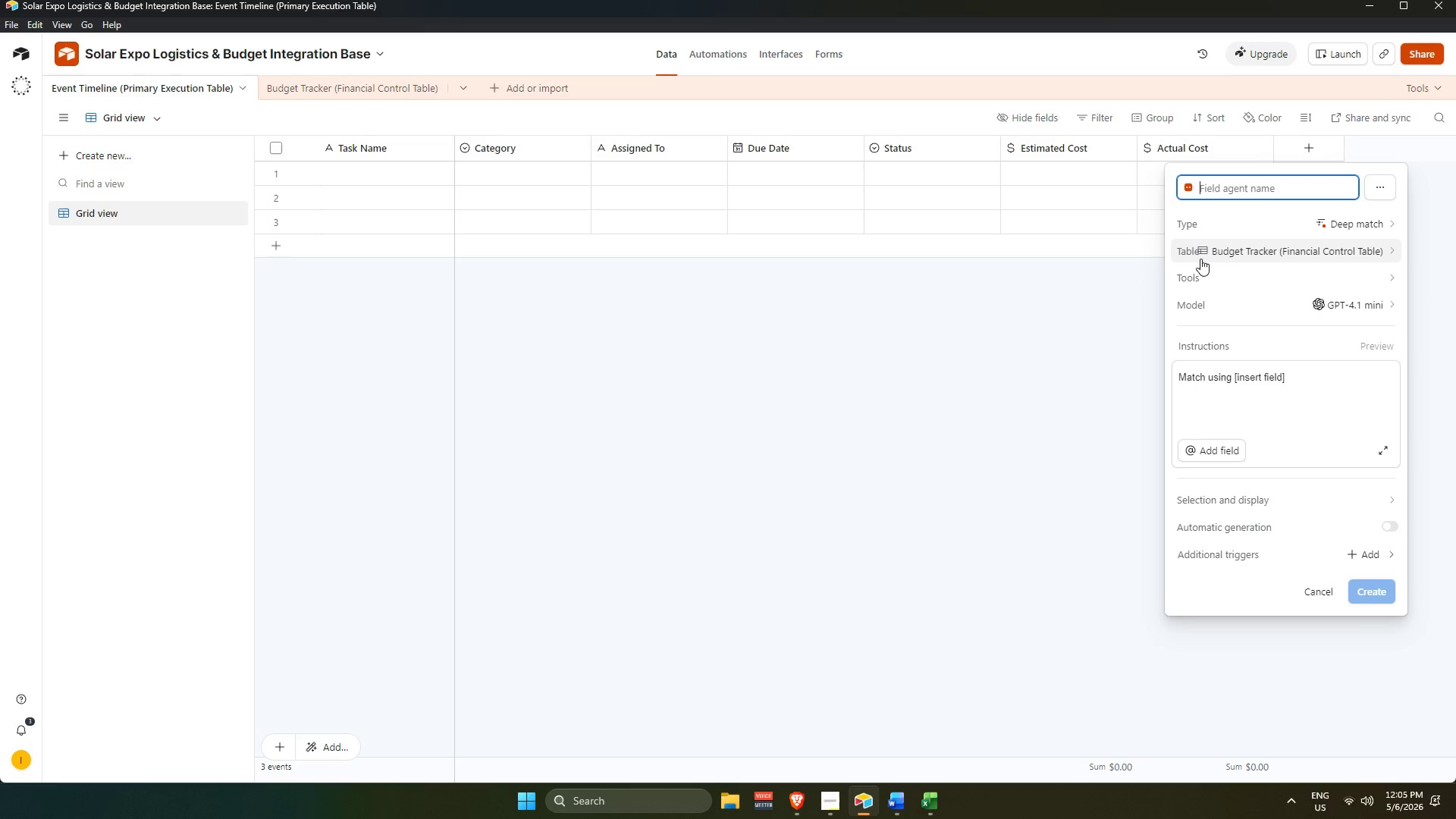 
left_click([1315, 589])
 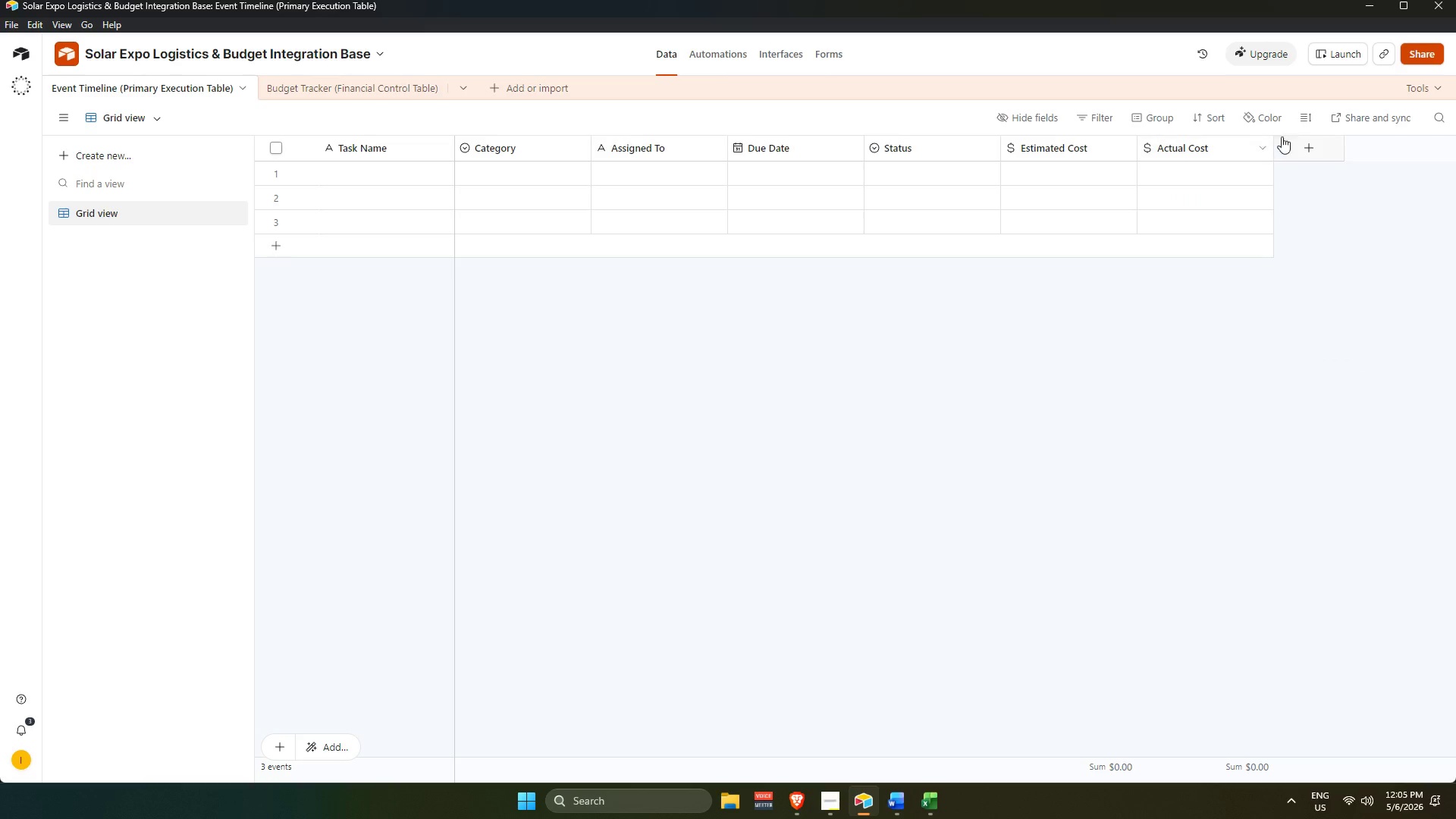 
left_click([1300, 146])
 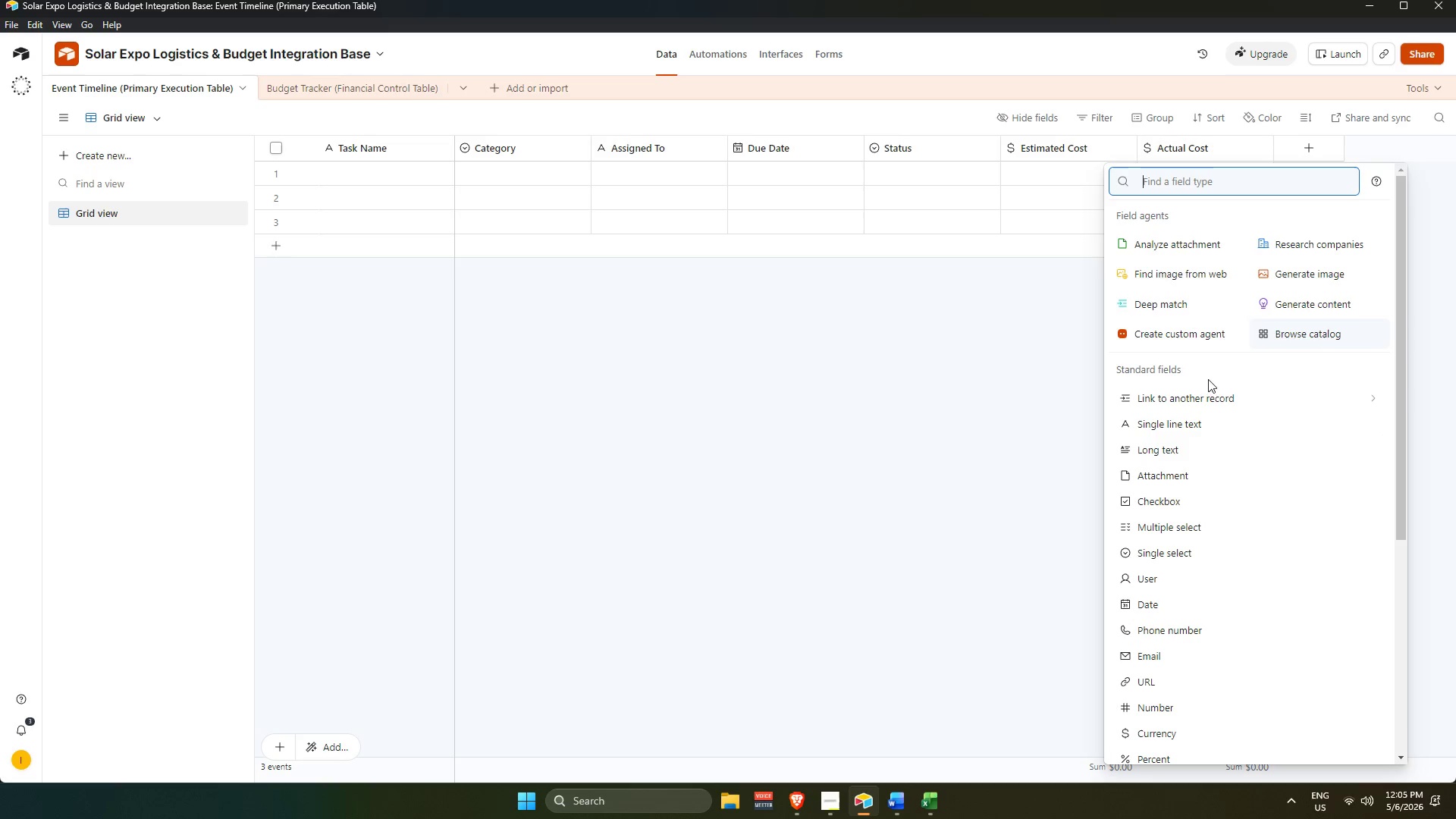 
left_click([1207, 404])
 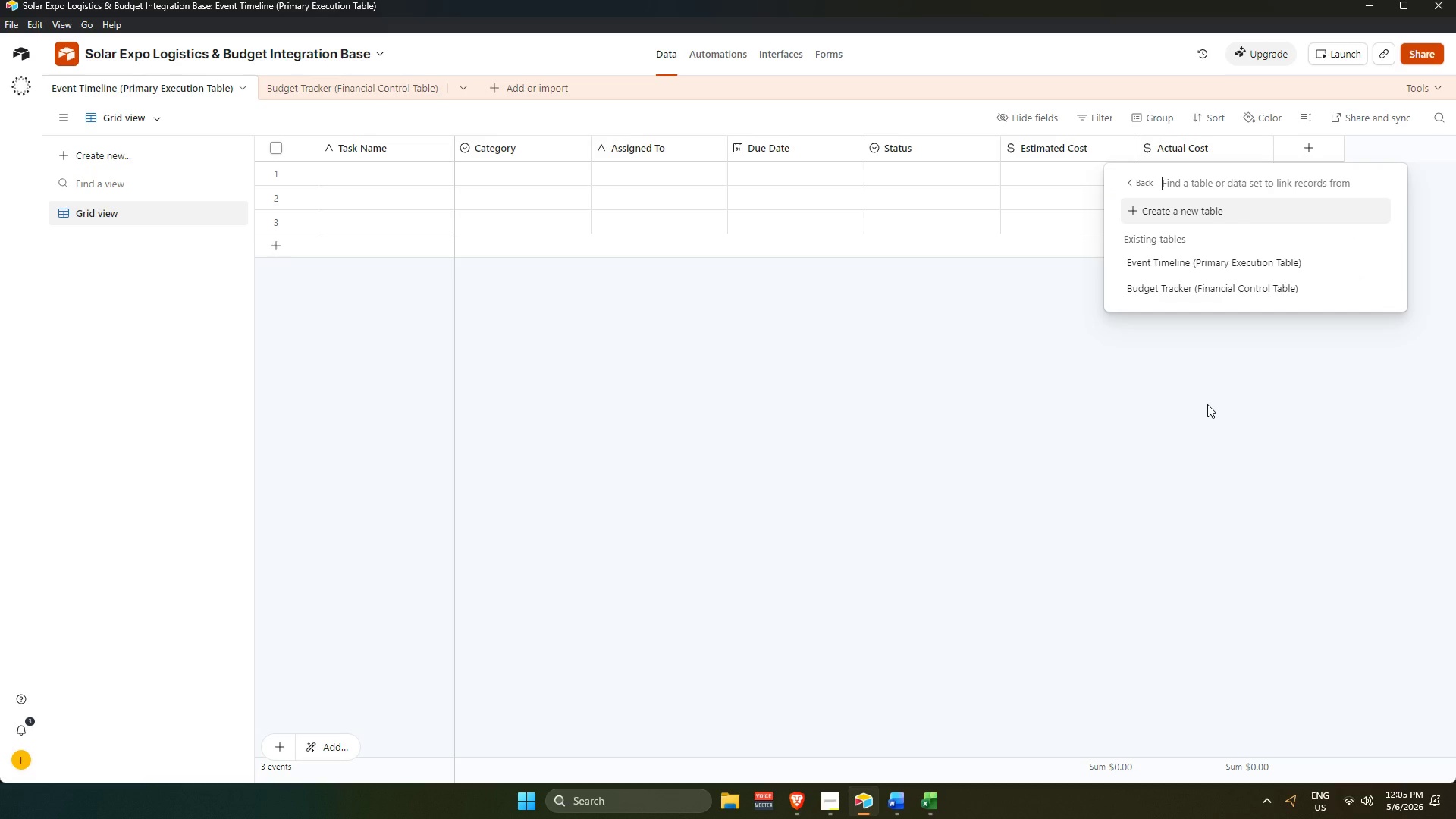 
wait(7.47)
 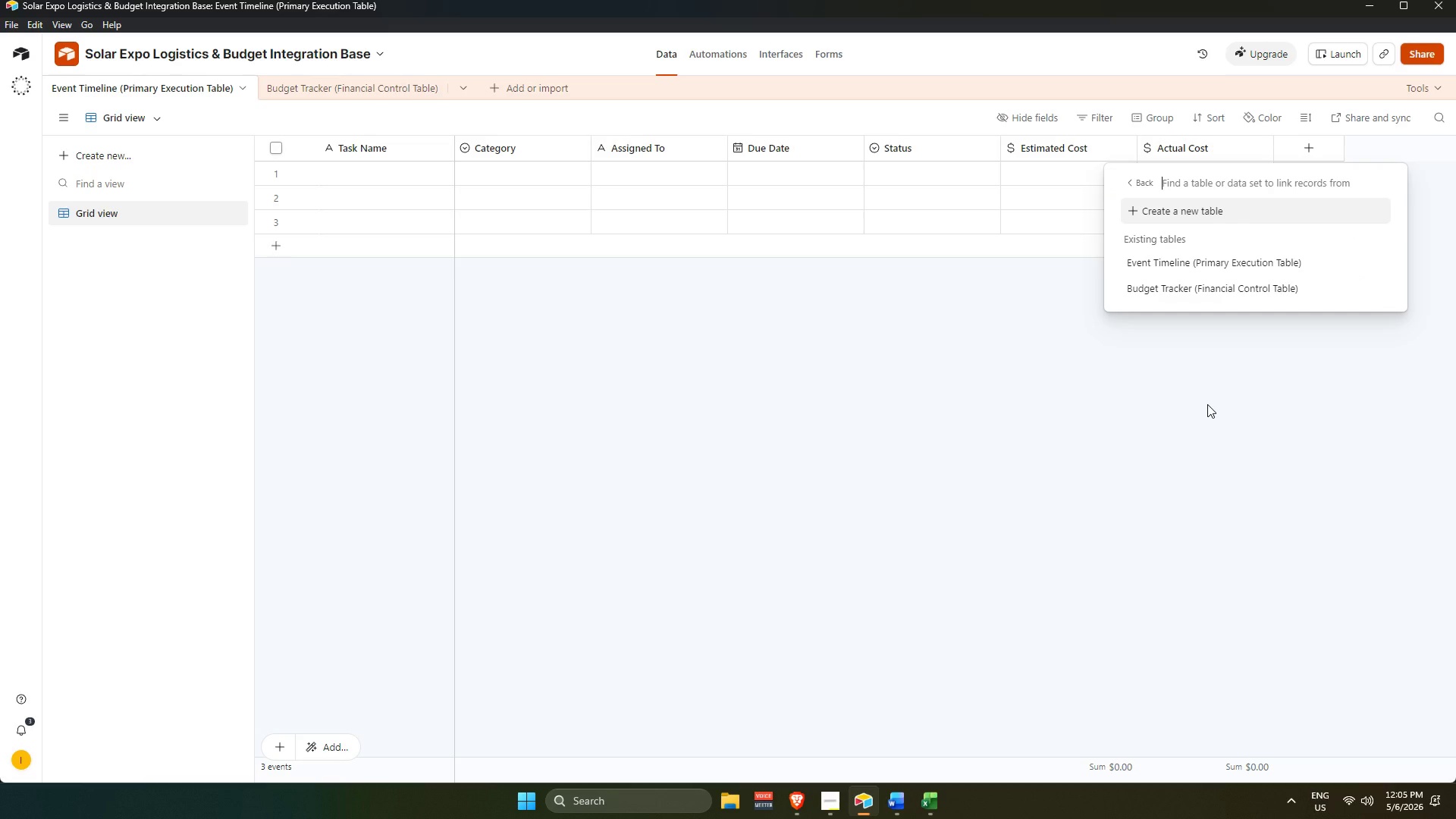 
mouse_move([1177, 278])
 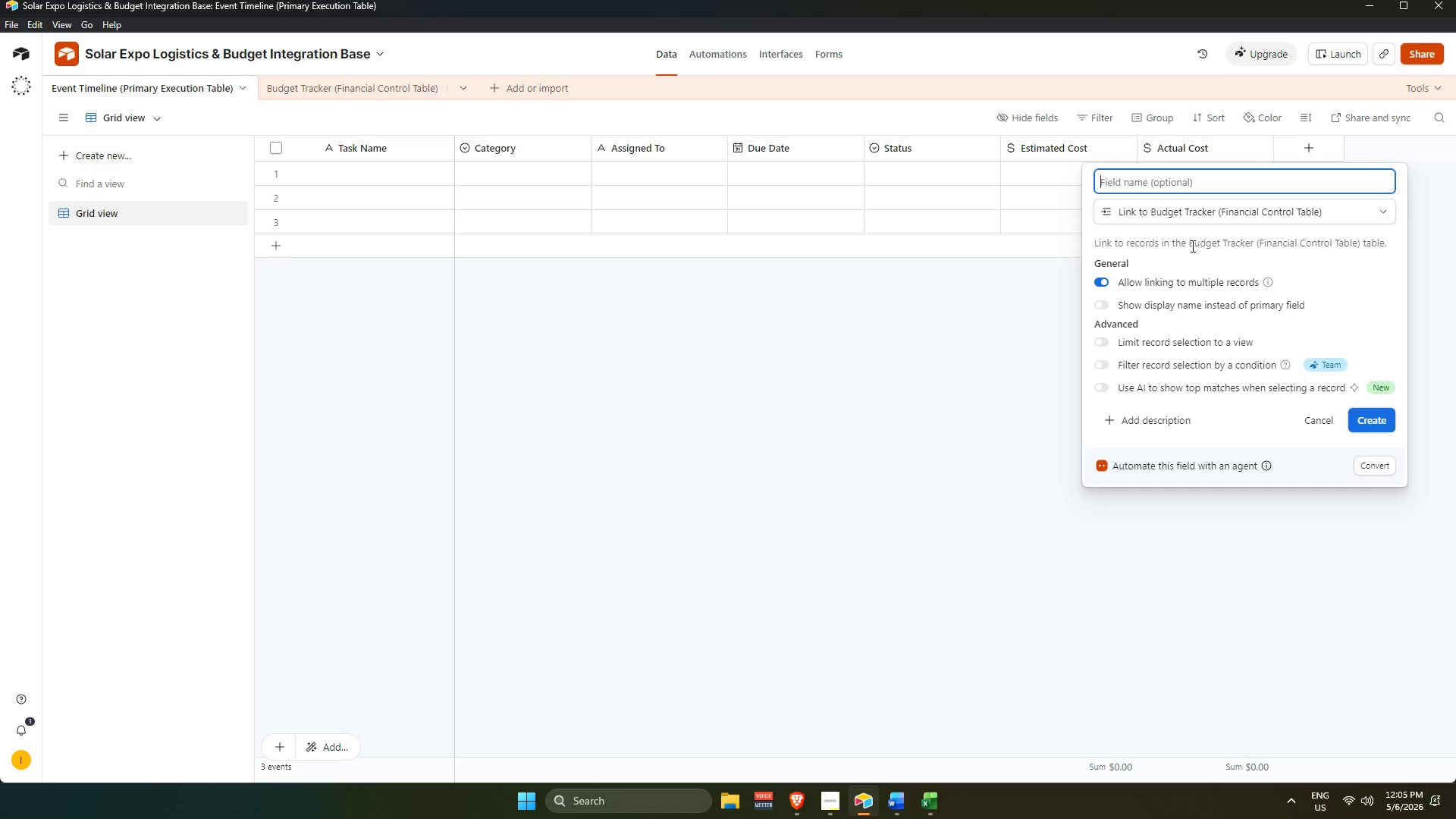 
type(Budget Item)
 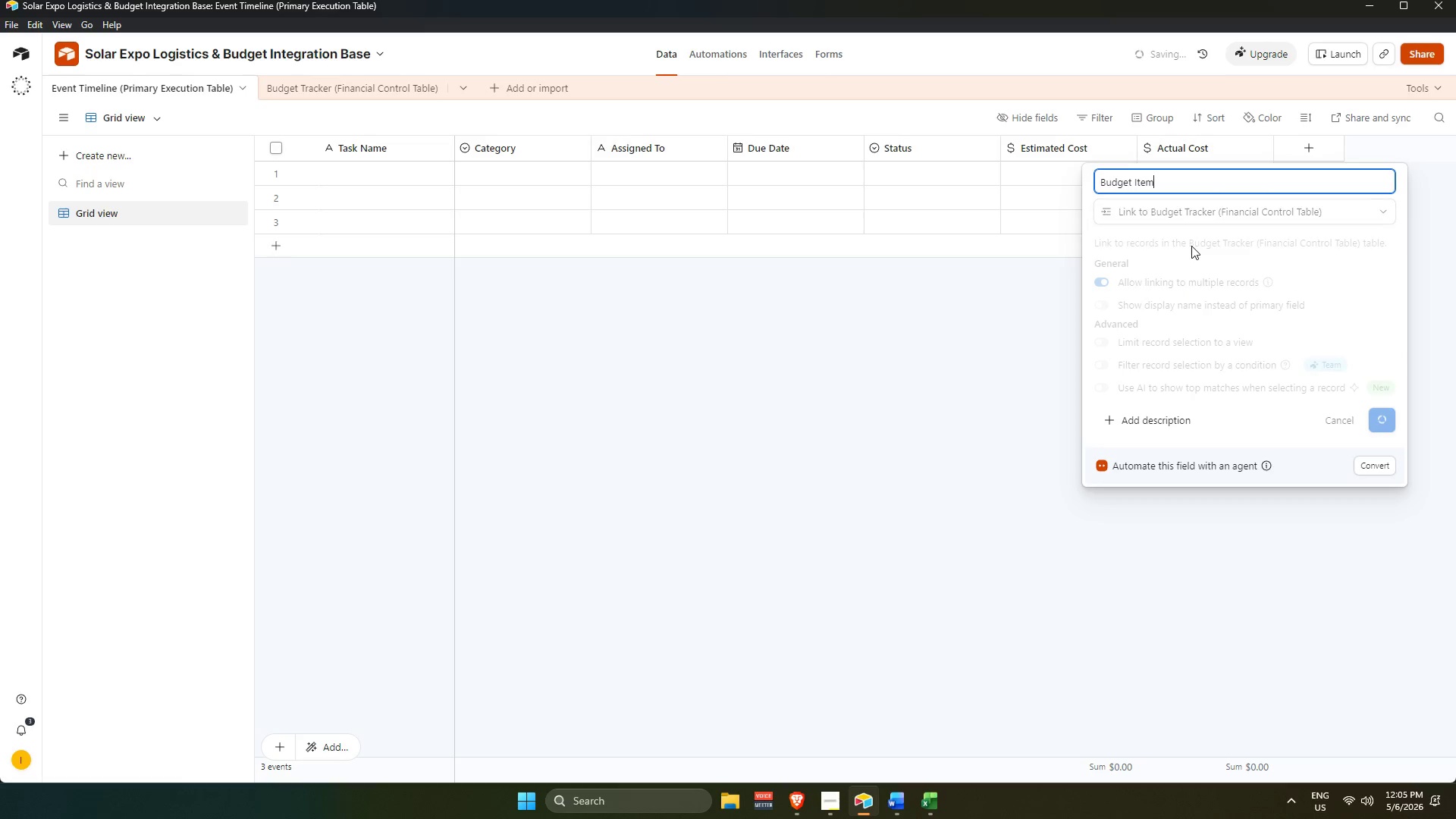 
 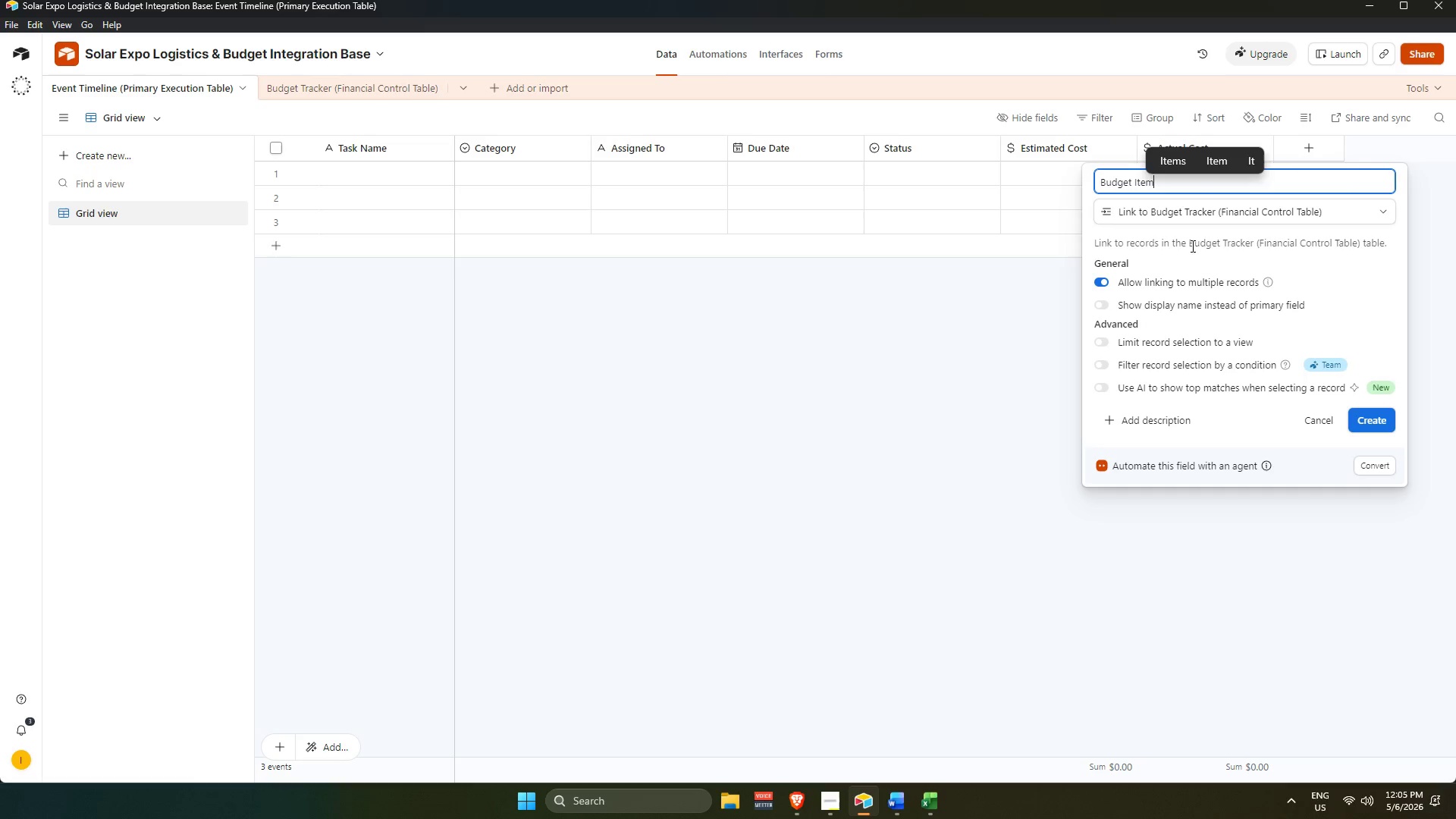 
key(Enter)
 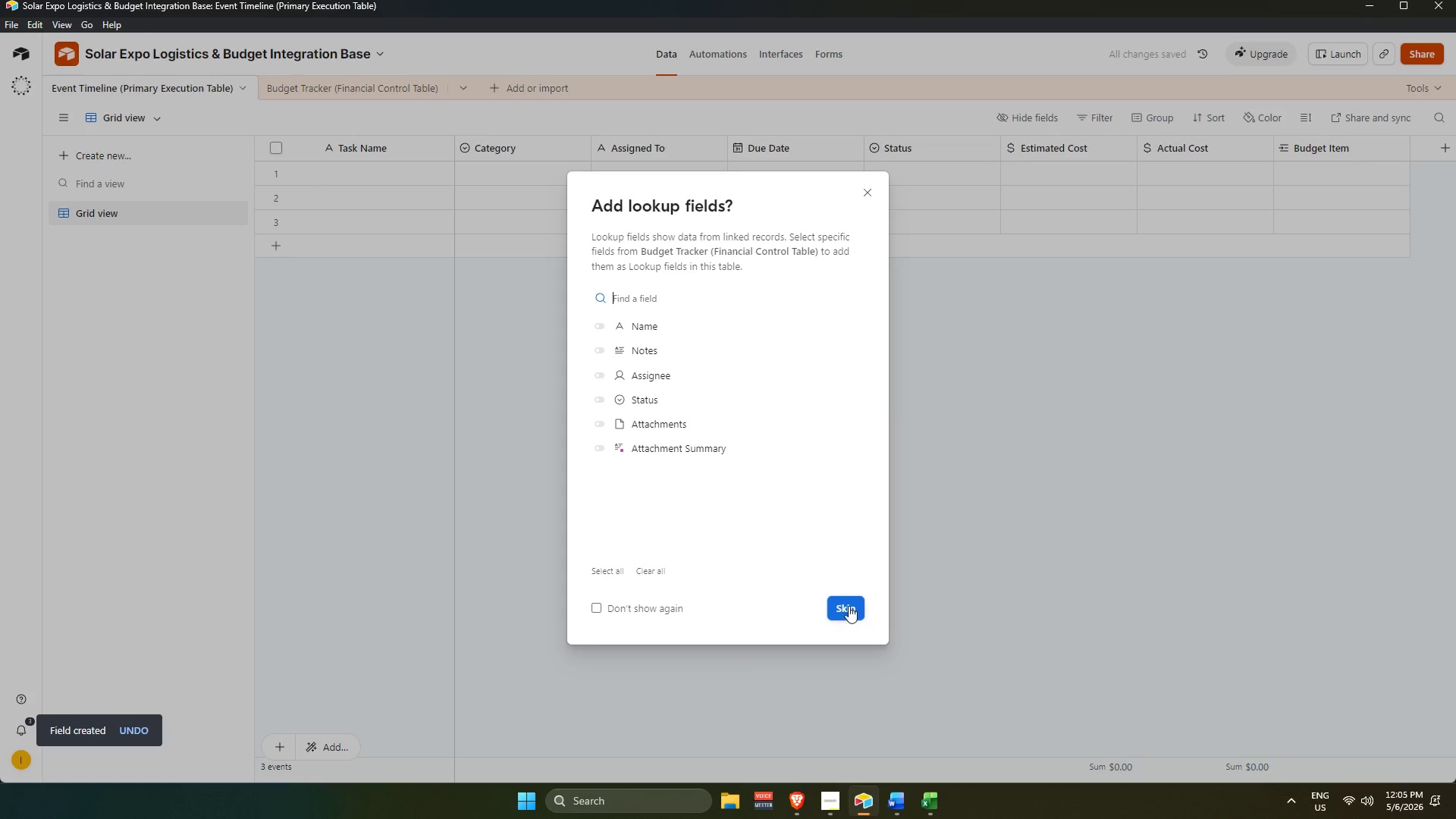 
left_click([847, 604])
 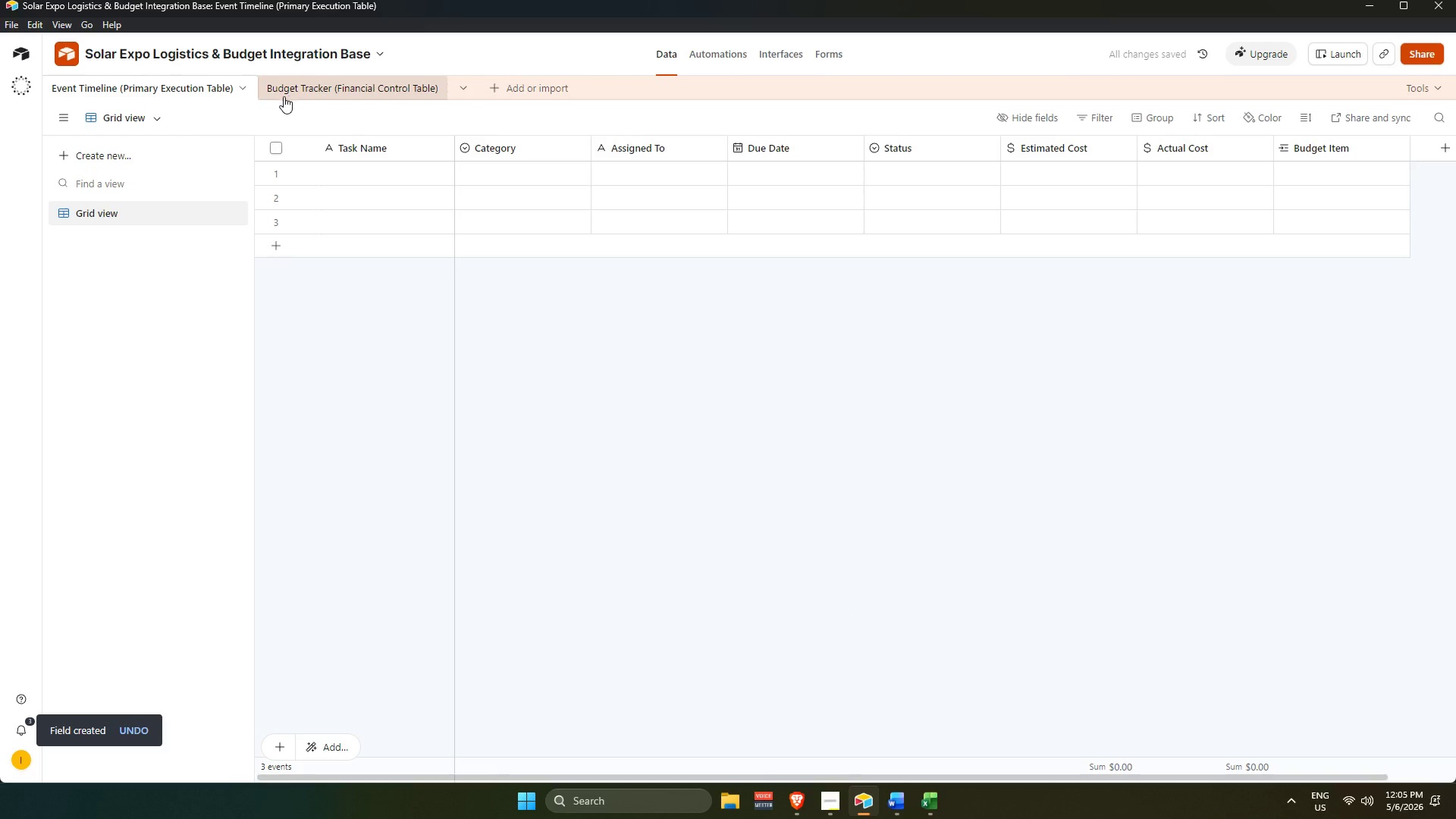 
left_click([297, 92])
 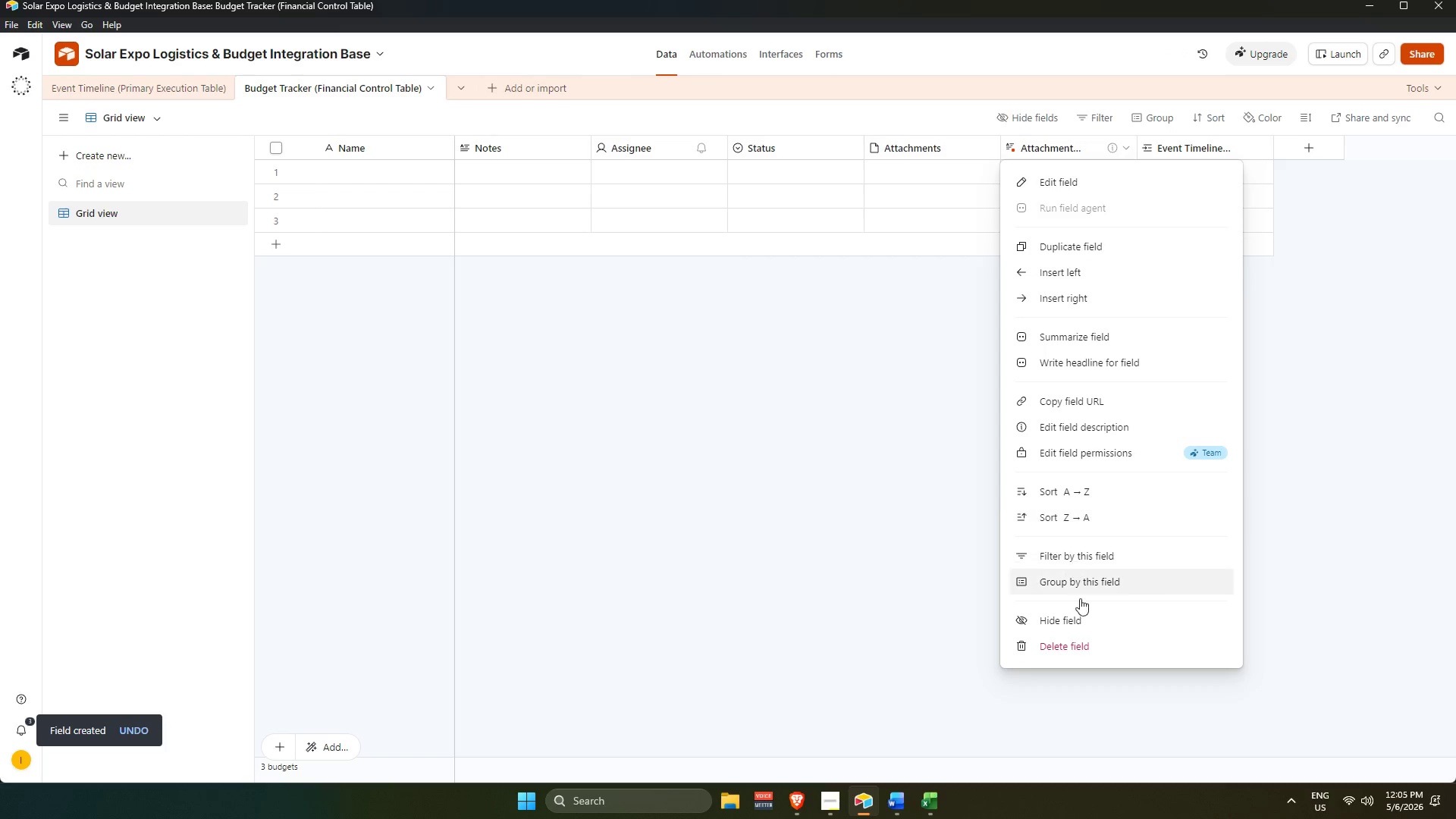 
right_click([902, 154])
 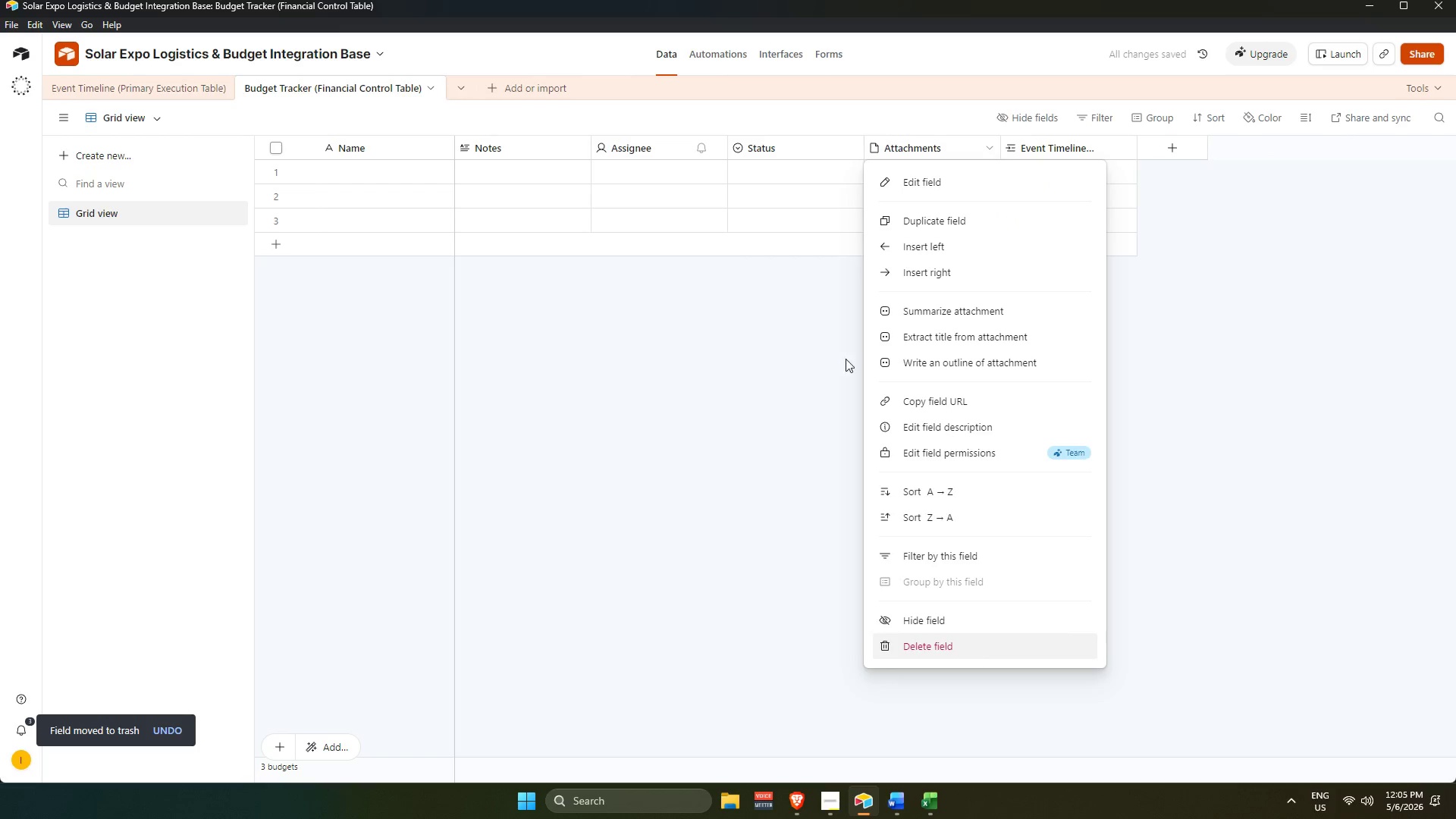 
right_click([767, 143])
 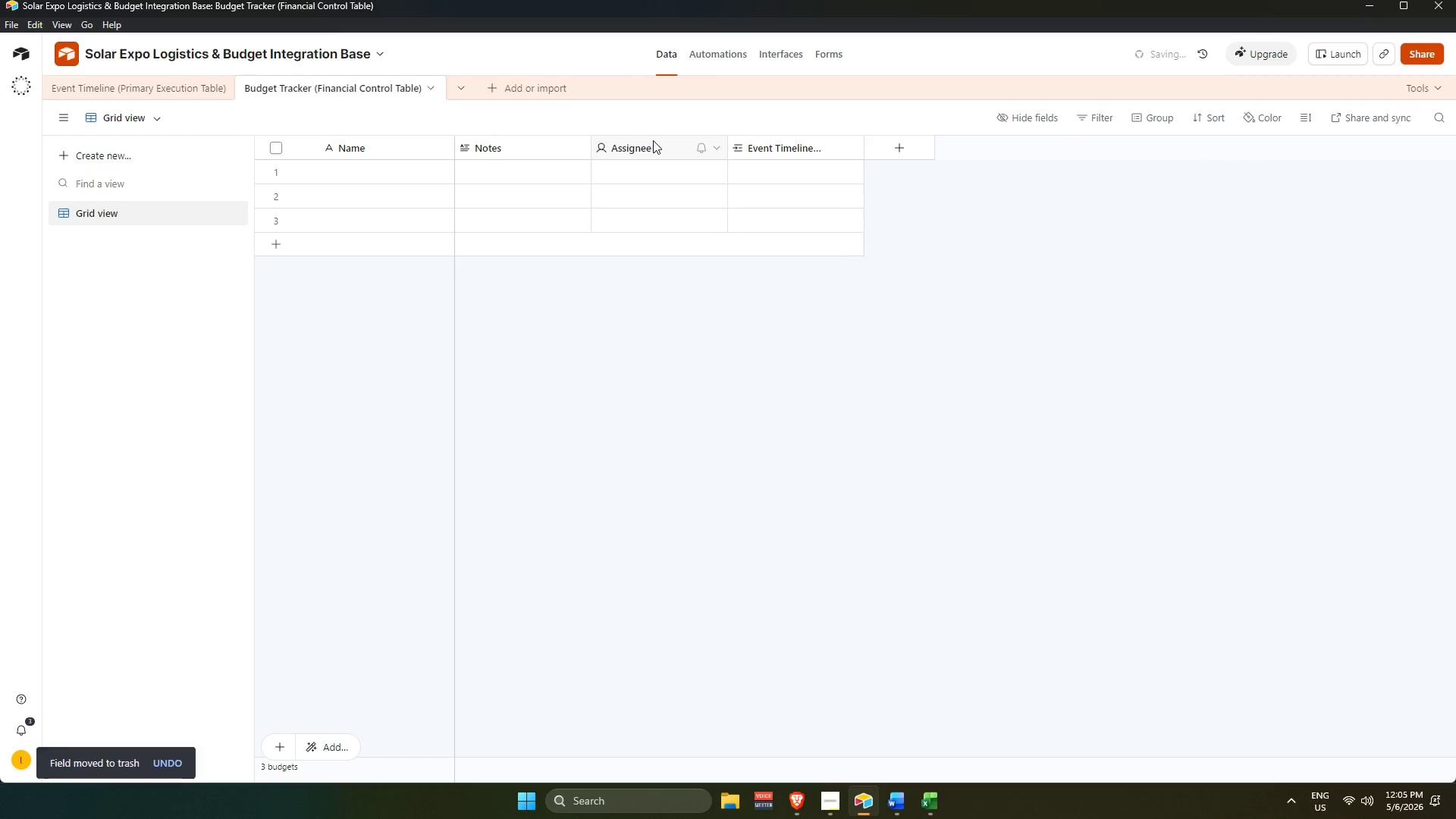 
left_click([670, 554])
 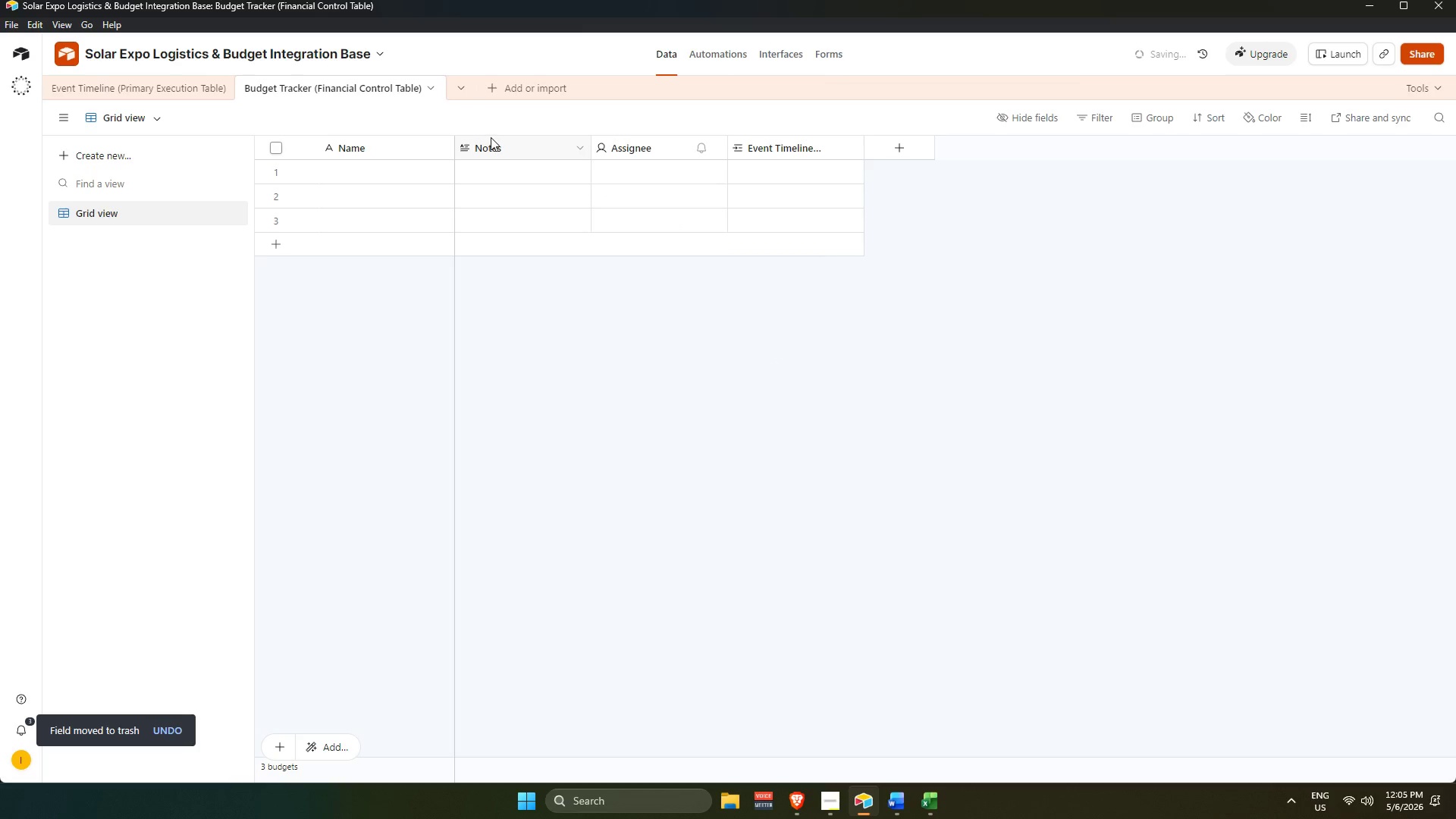 
right_click([493, 143])
 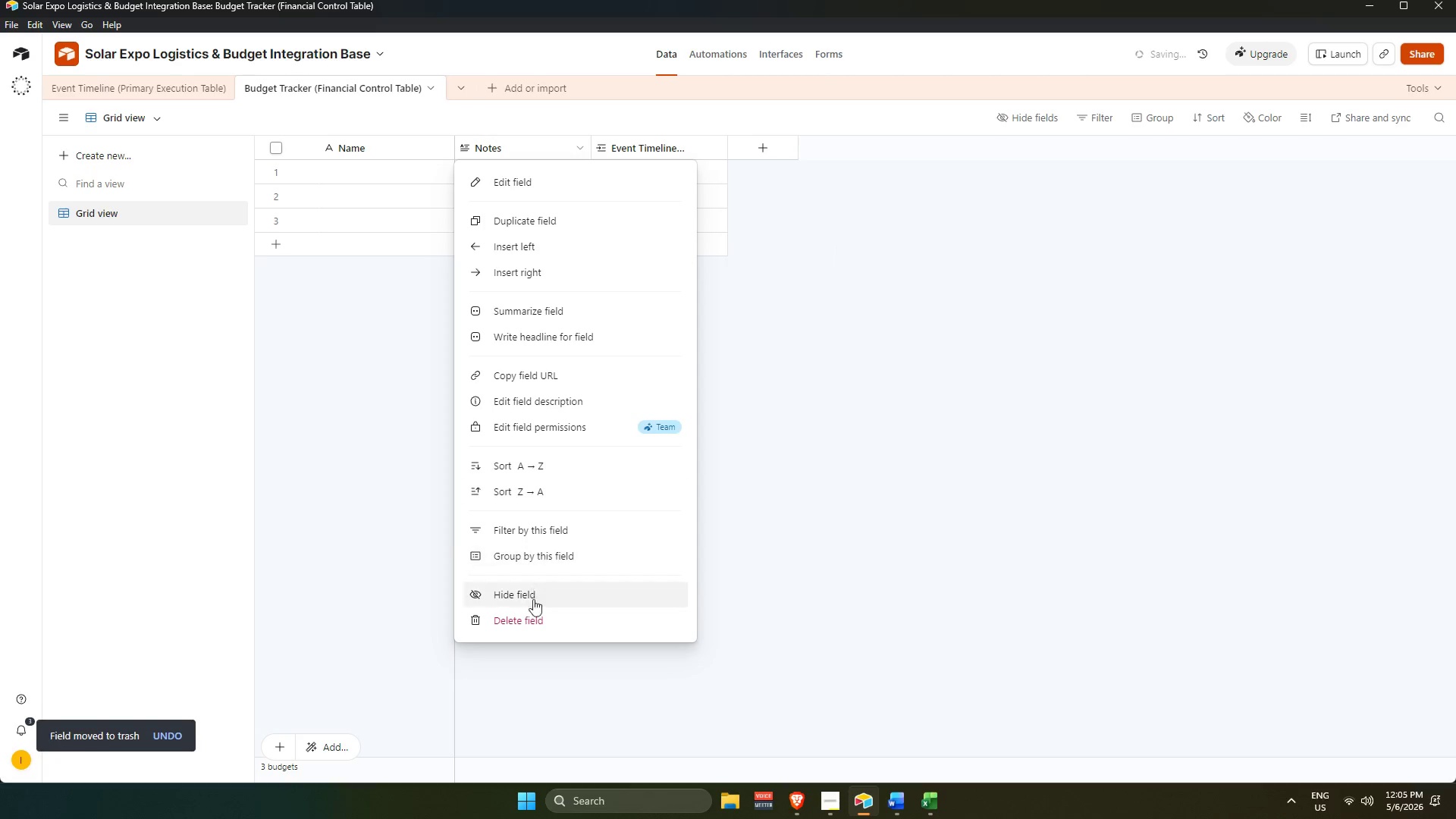 
left_click([535, 630])
 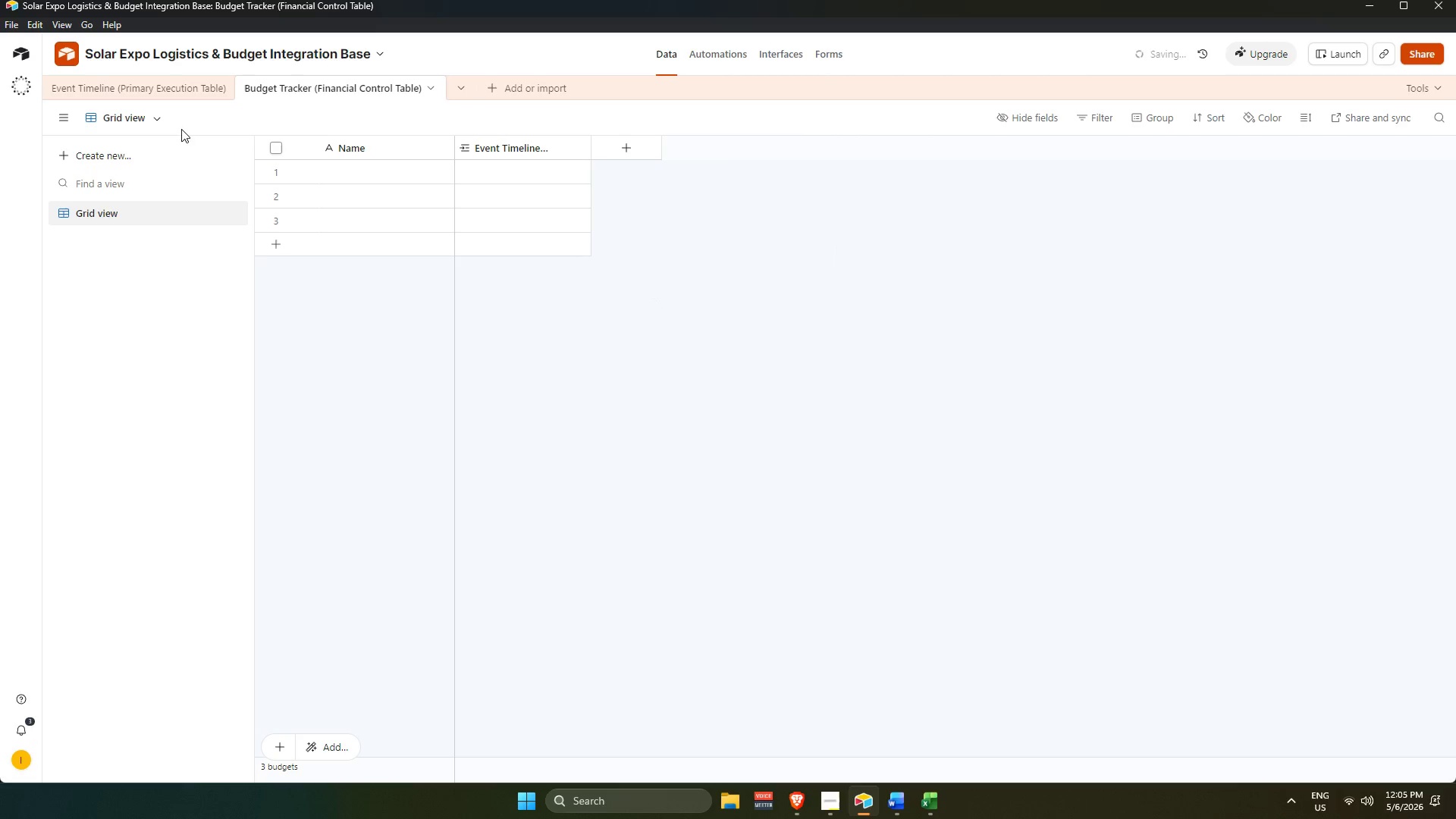 
left_click([180, 89])
 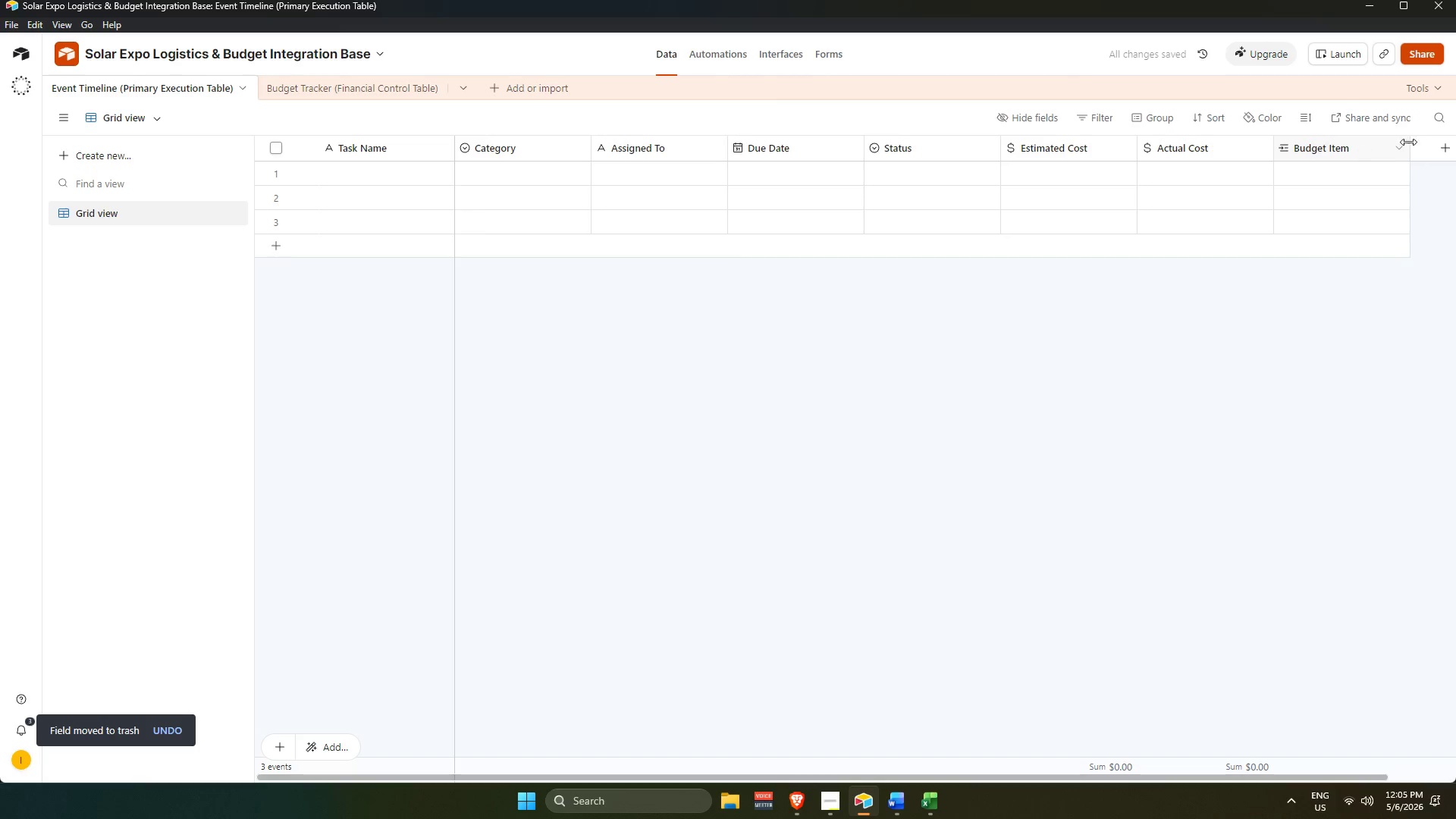 
left_click([1435, 146])
 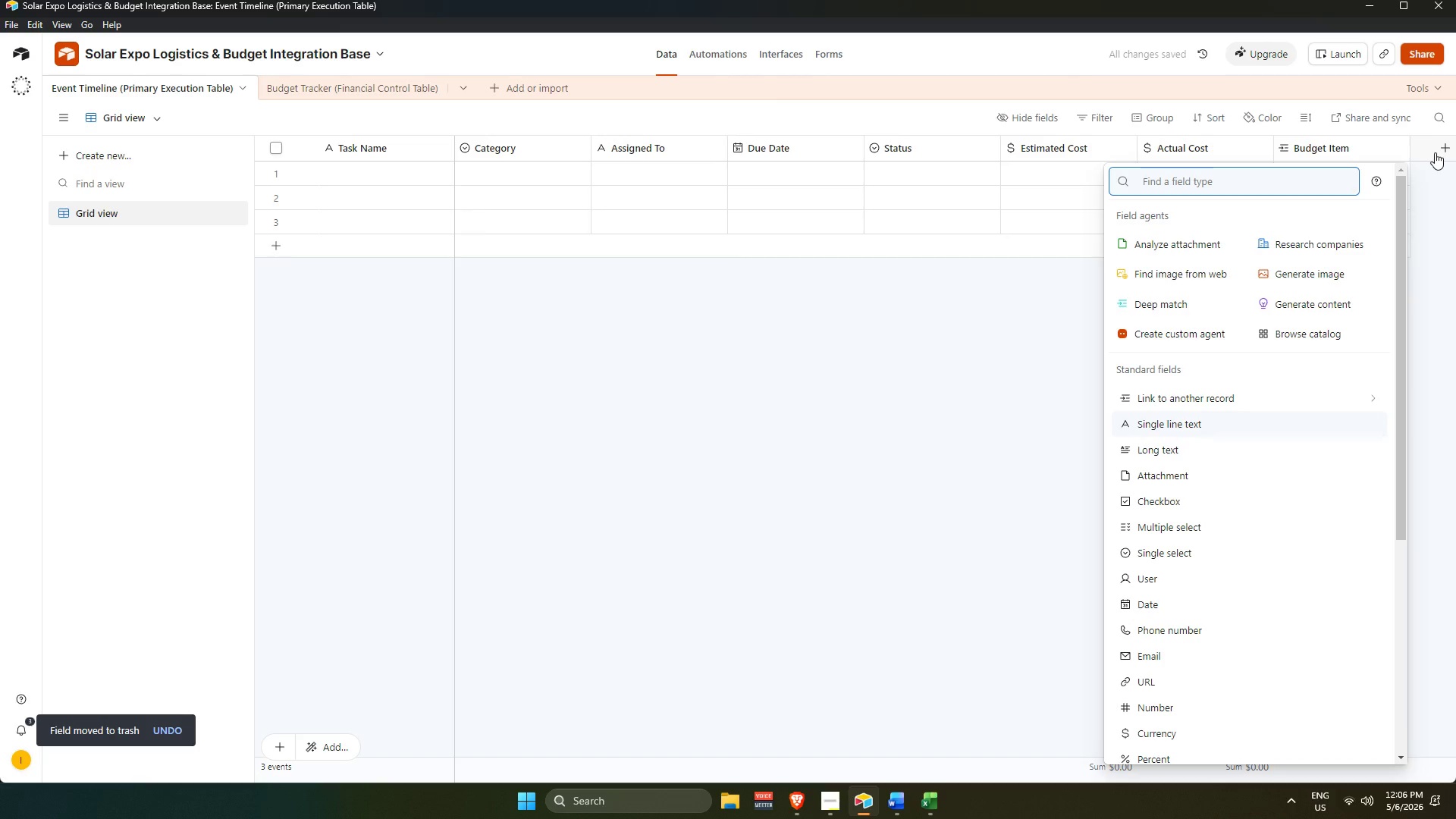 
type(form)
 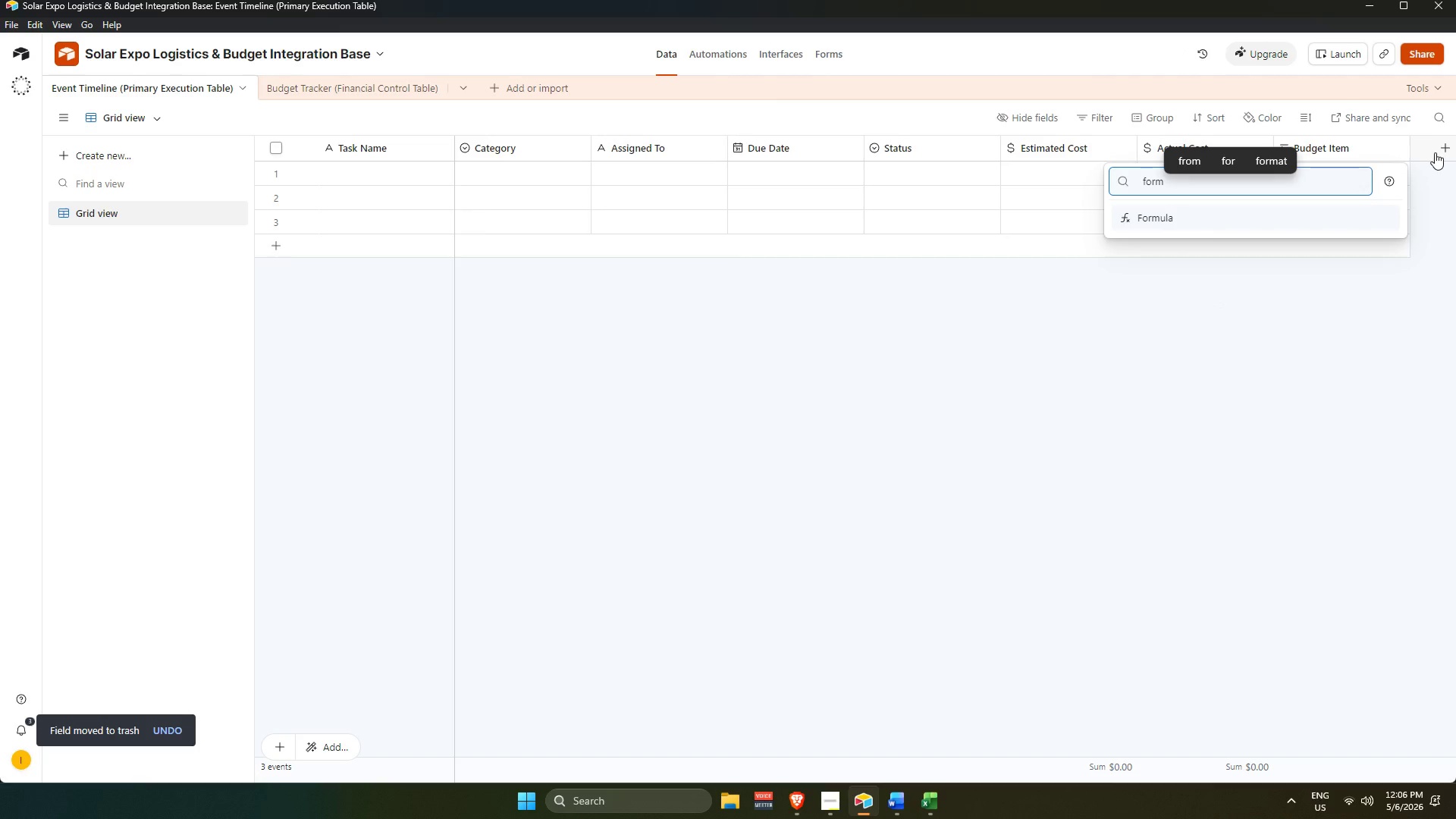 
key(Enter)
 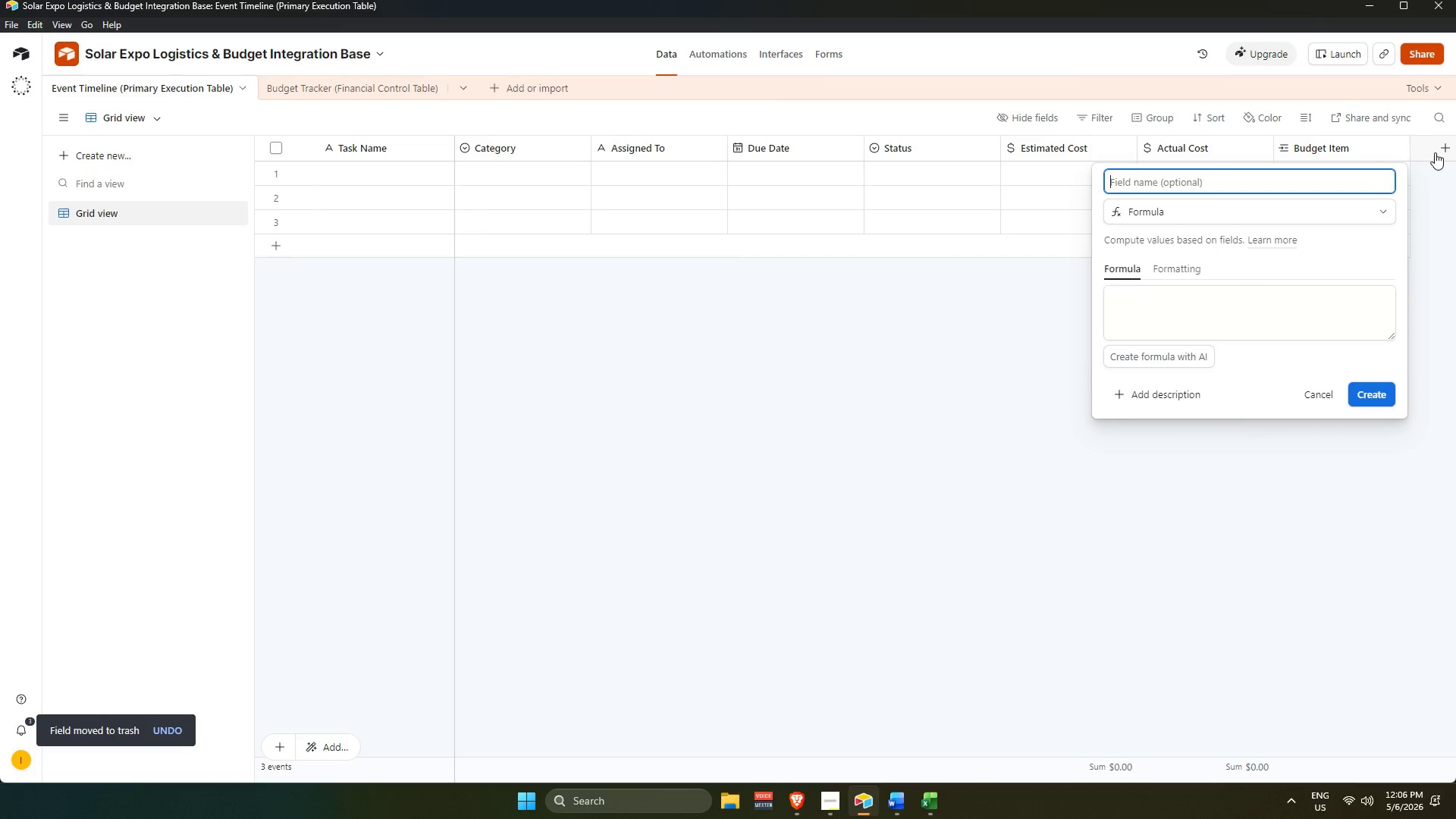 
type(Days Remaining)
 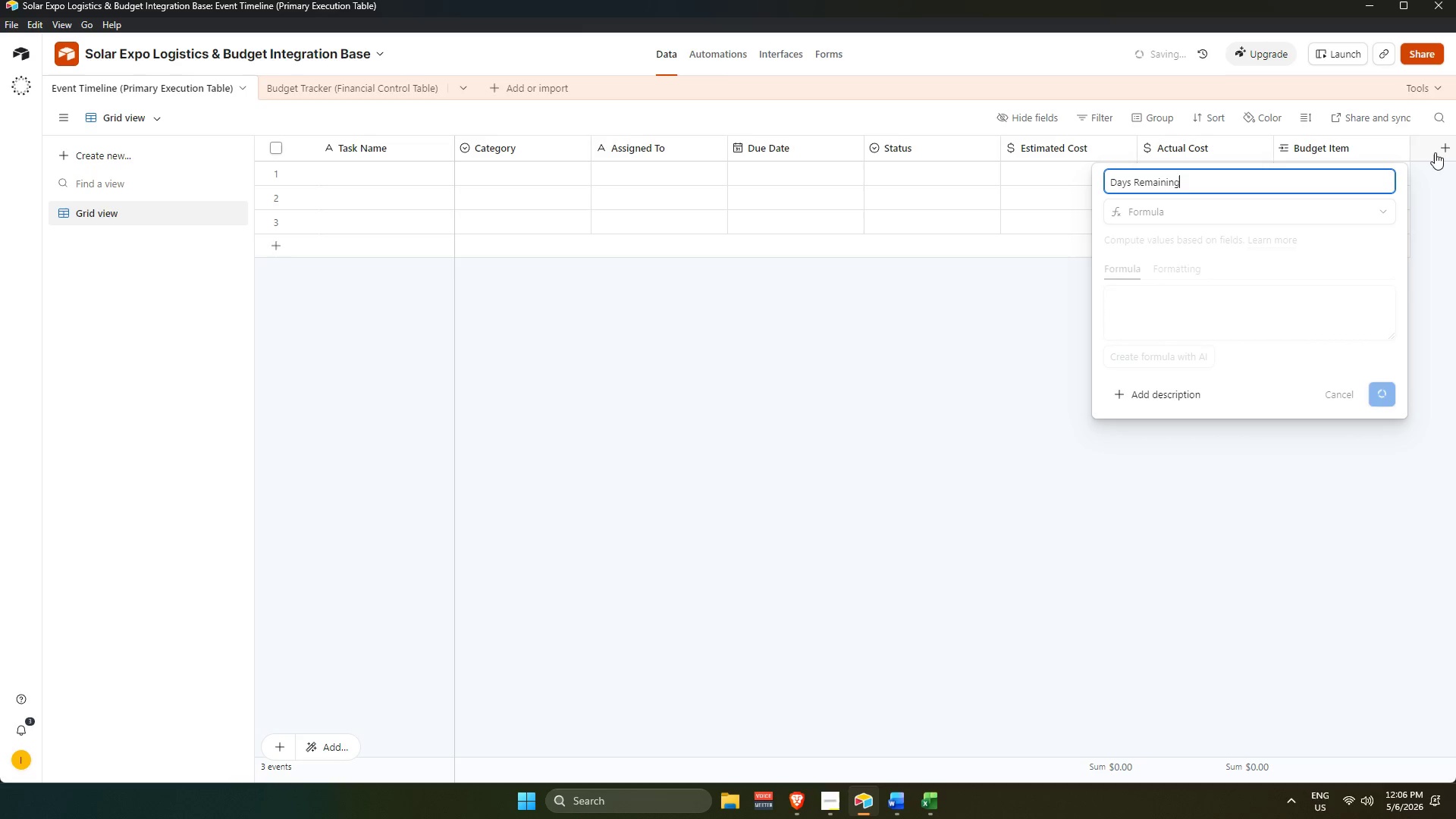 
 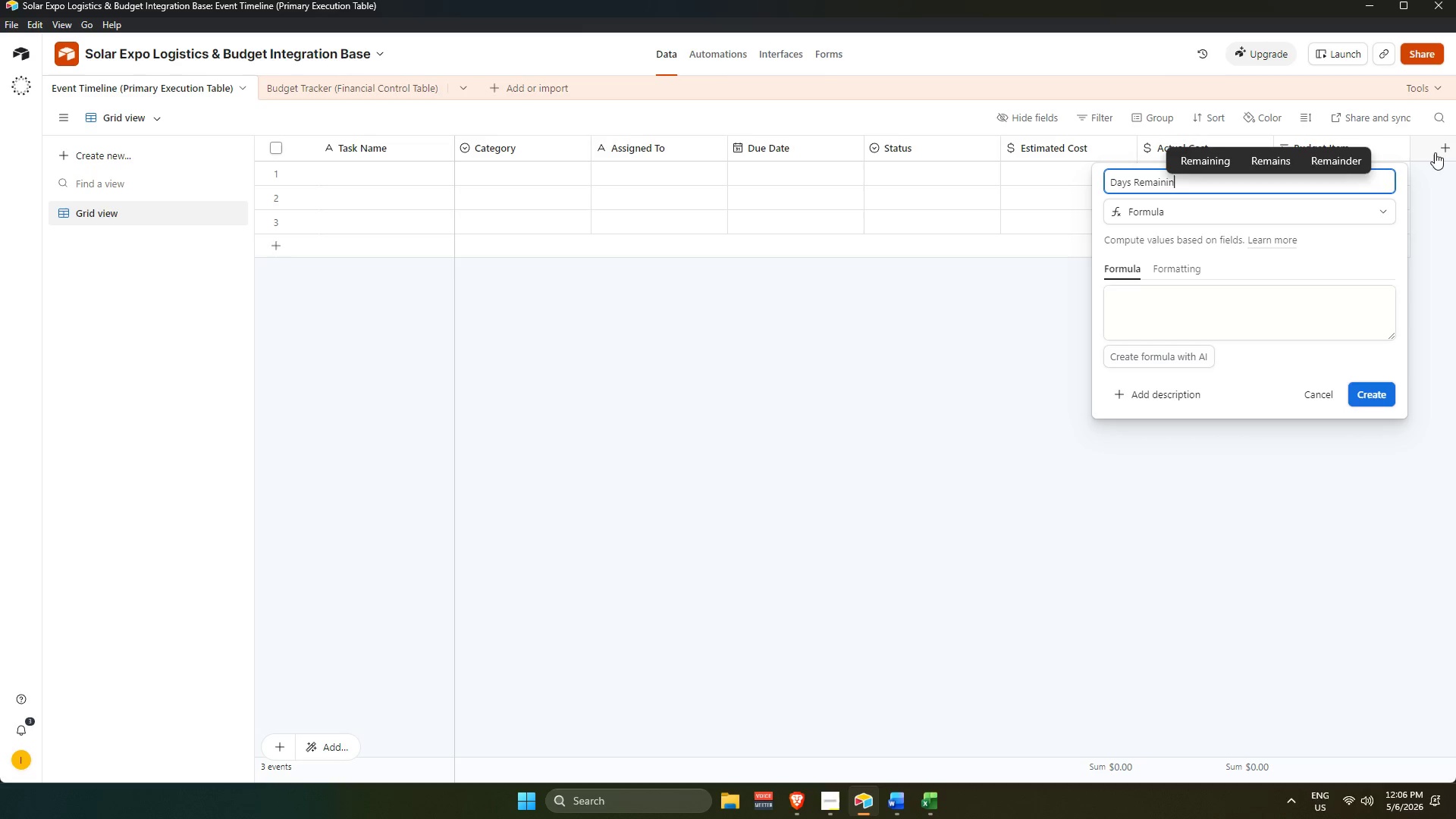 
key(Enter)
 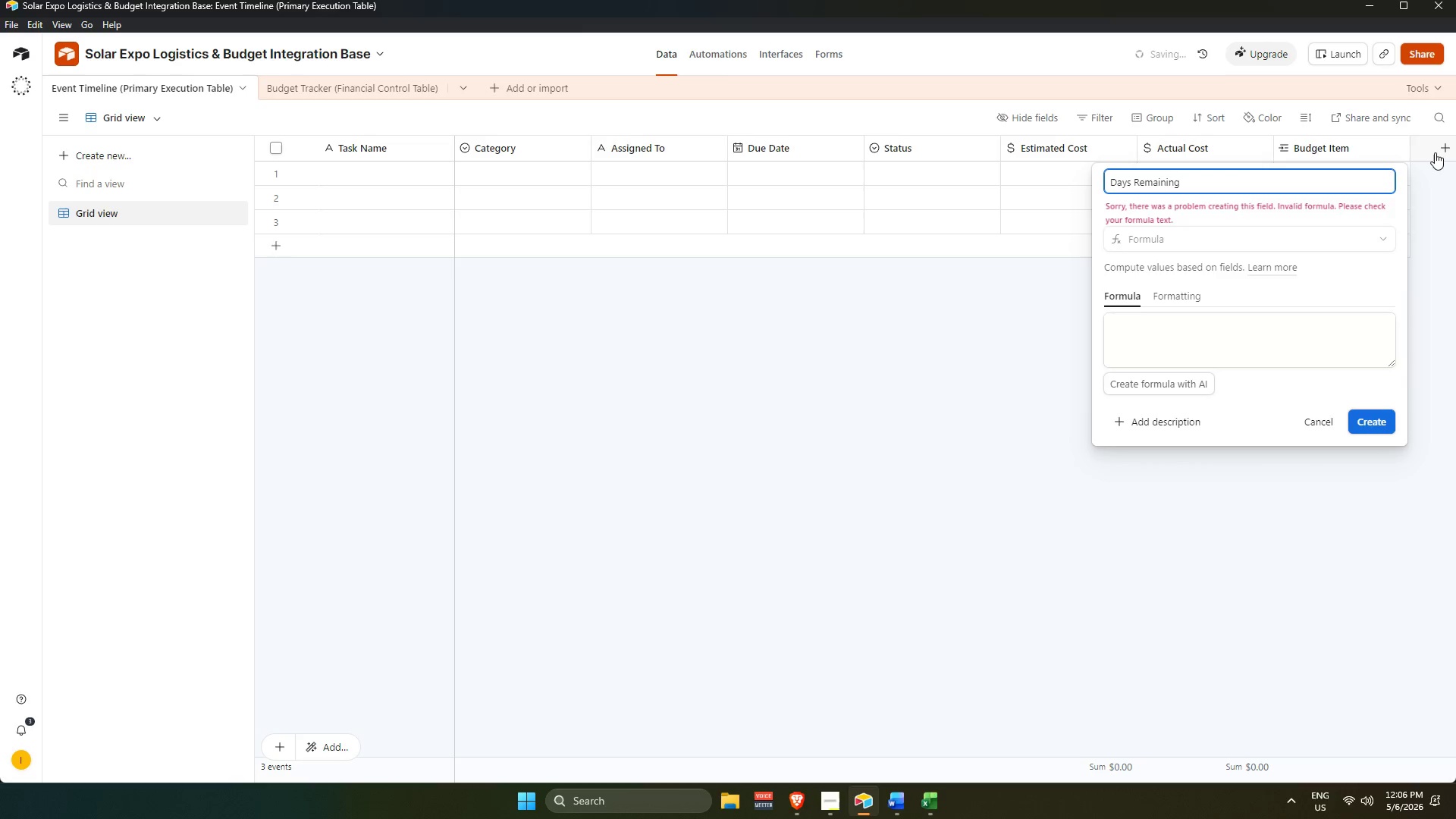 
key(Tab)
 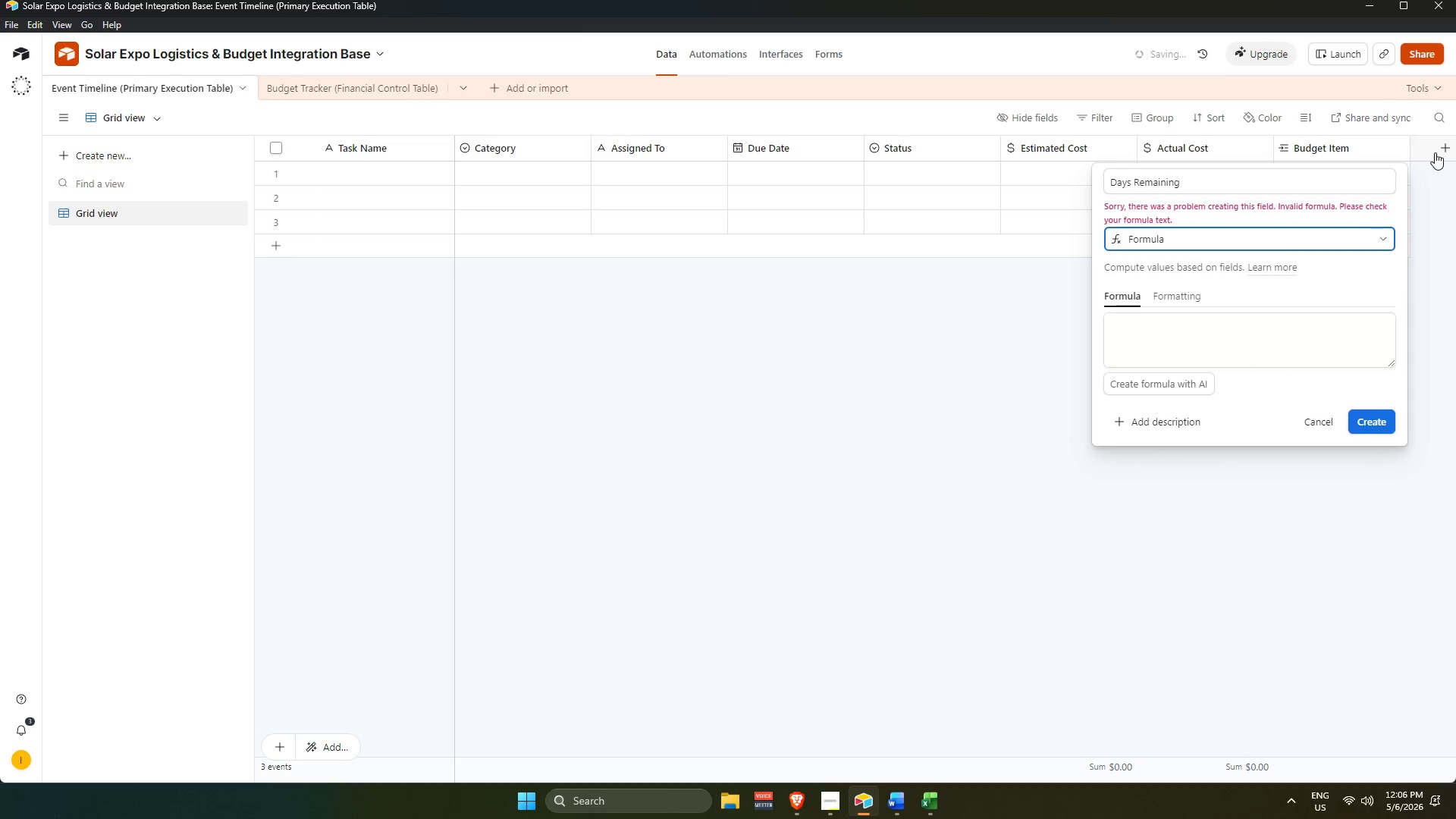 
key(Tab)
 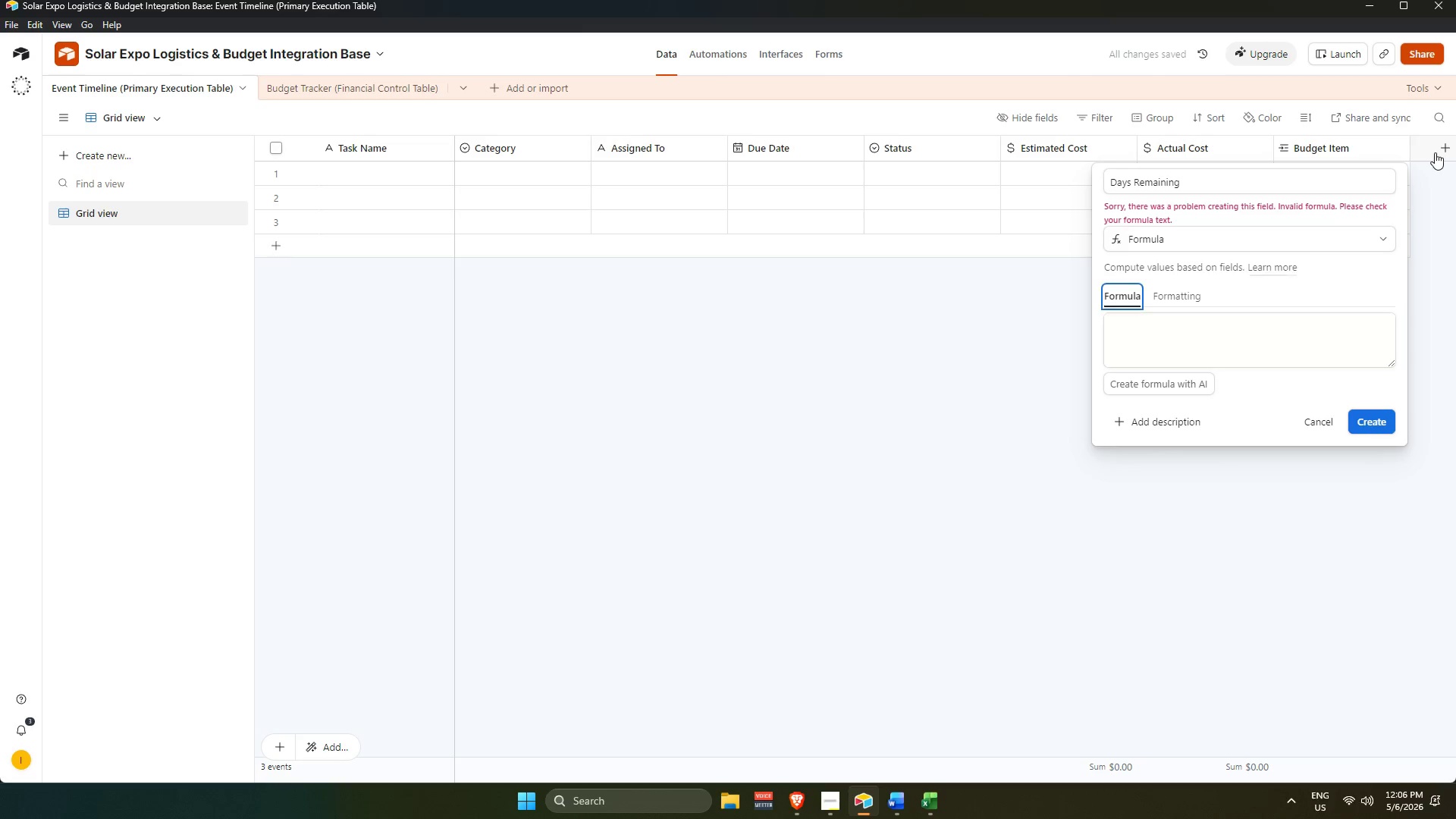 
key(Tab)
 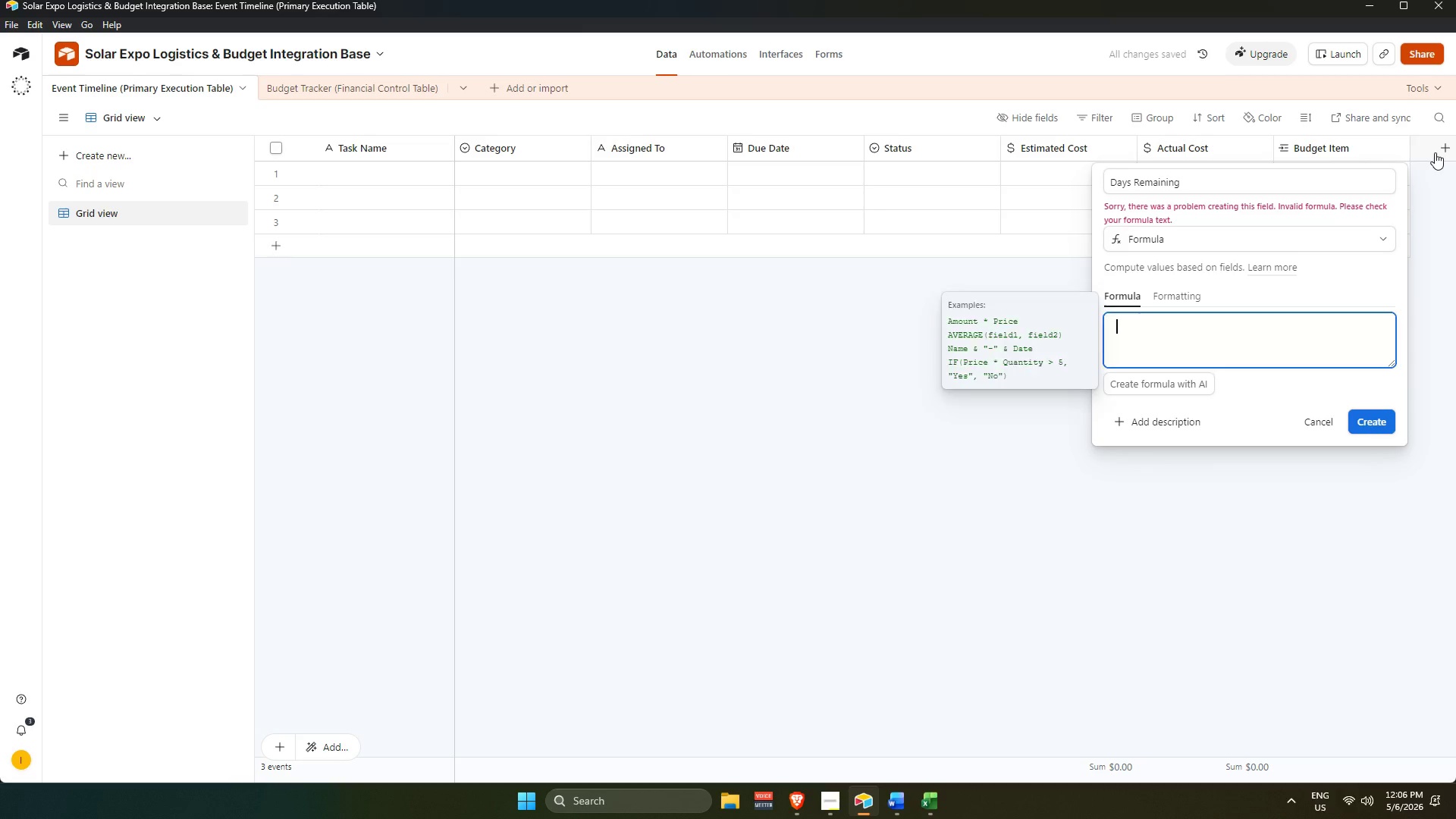 
key(Tab)
 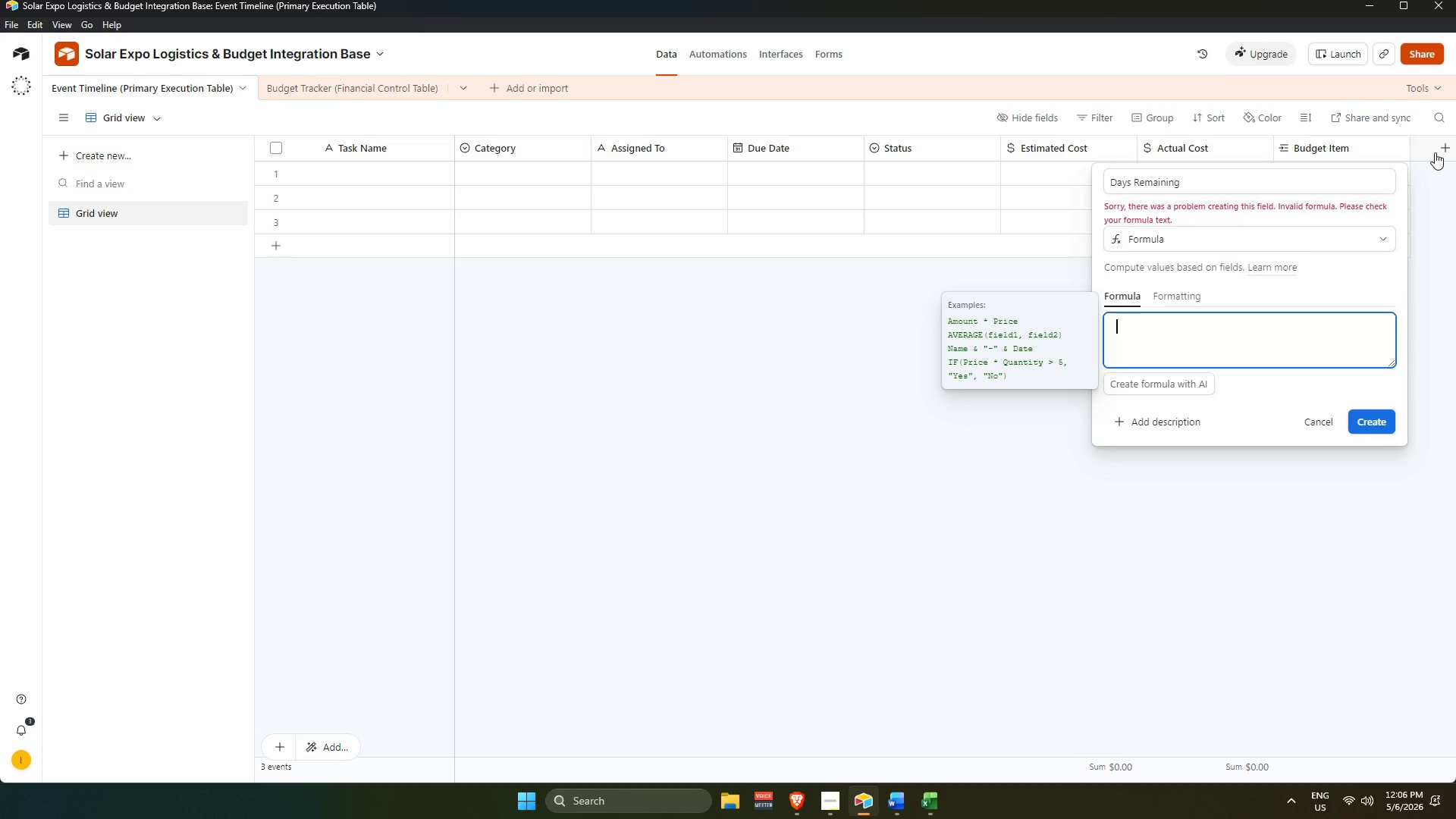 
wait(10.48)
 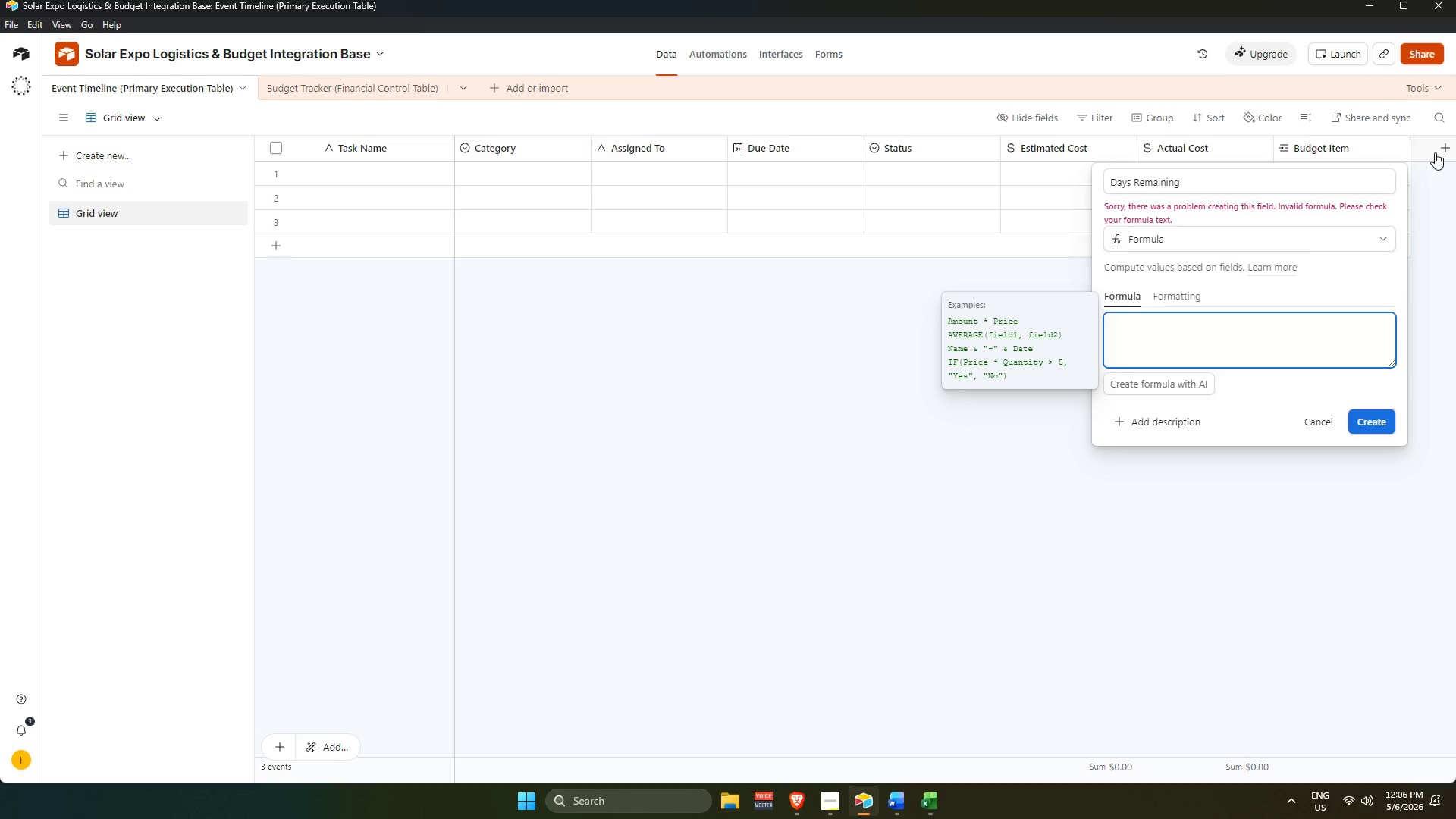 
type(DATETIM)
 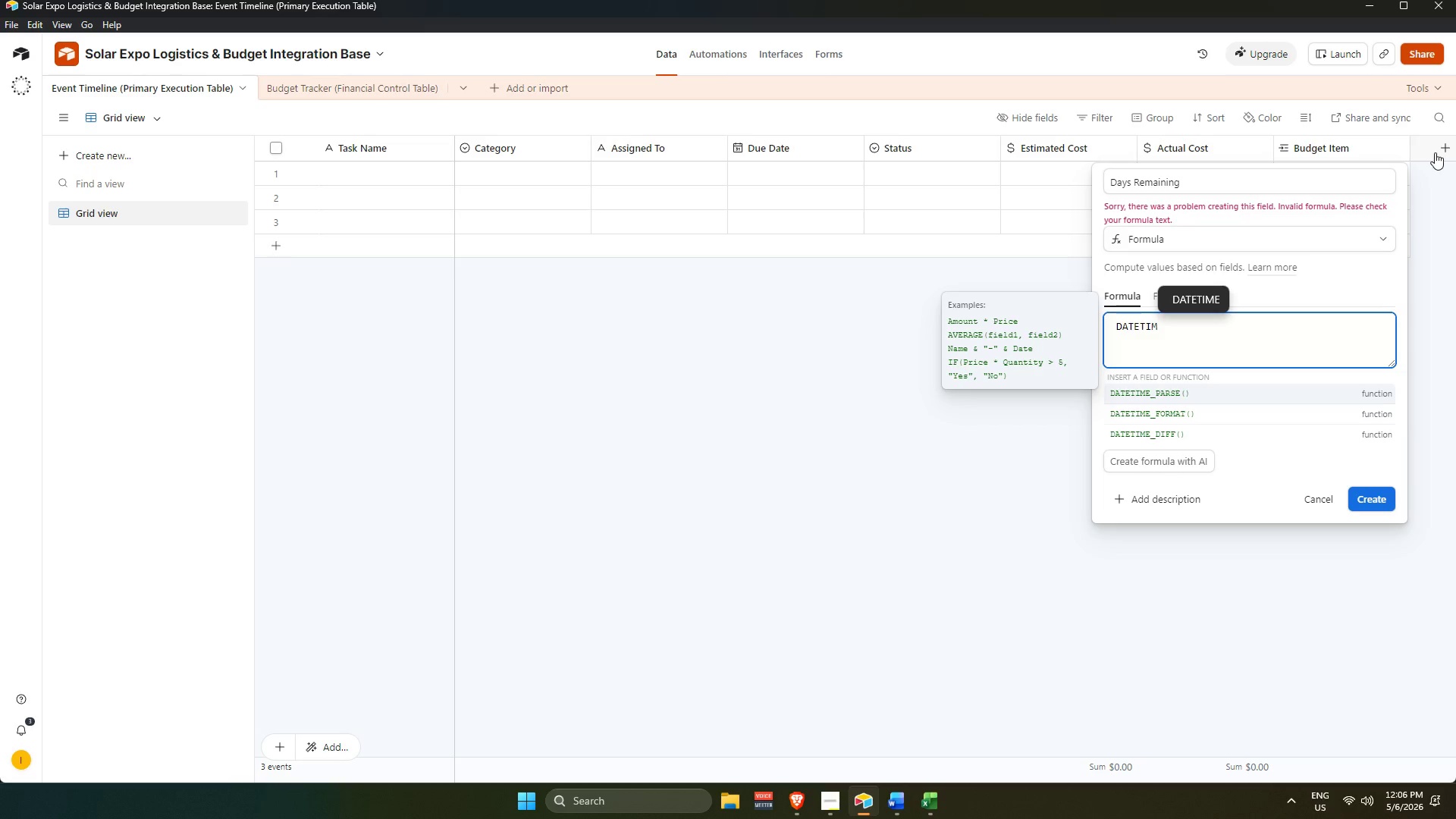 
key(ArrowDown)
 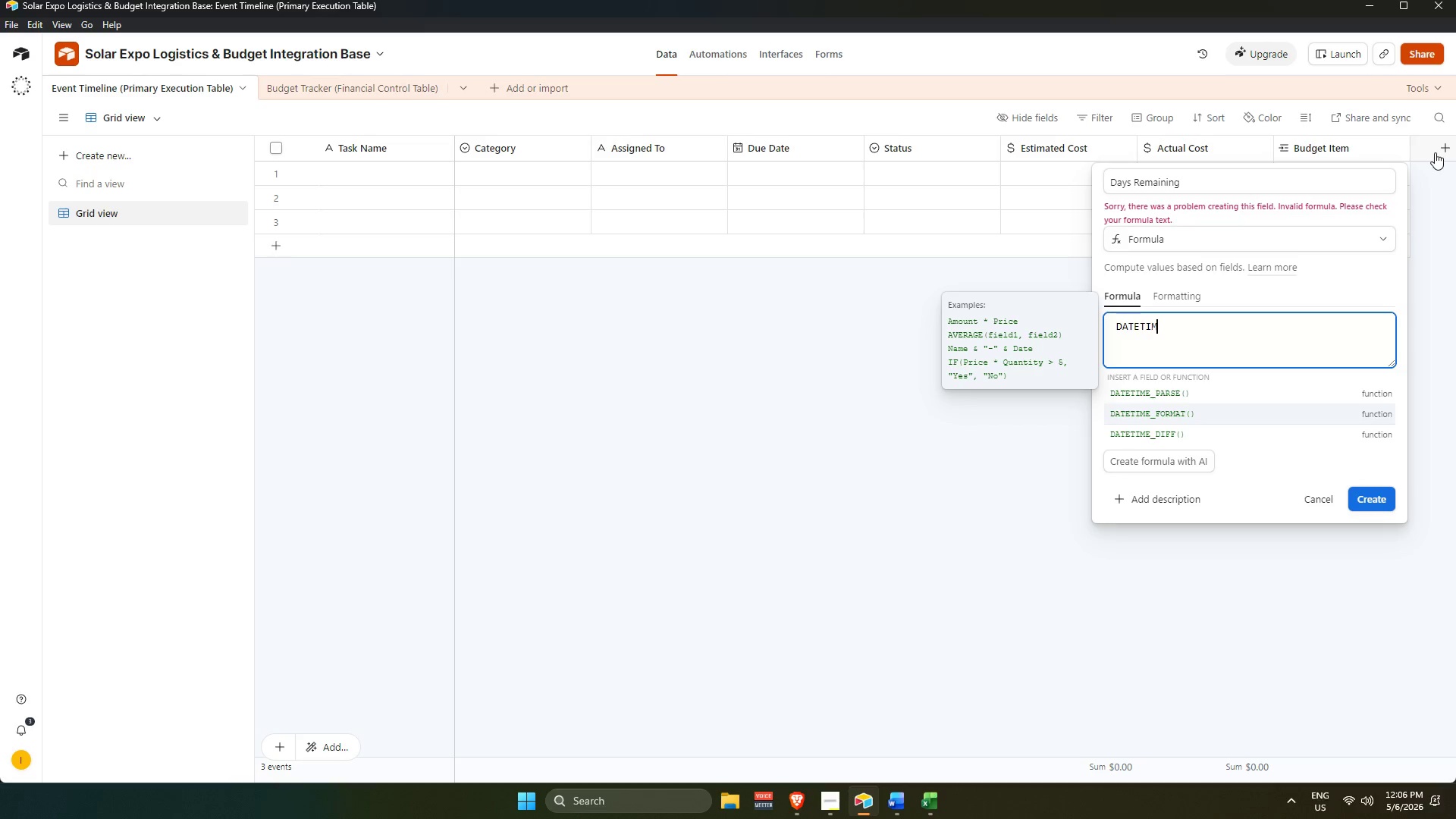 
key(ArrowDown)
 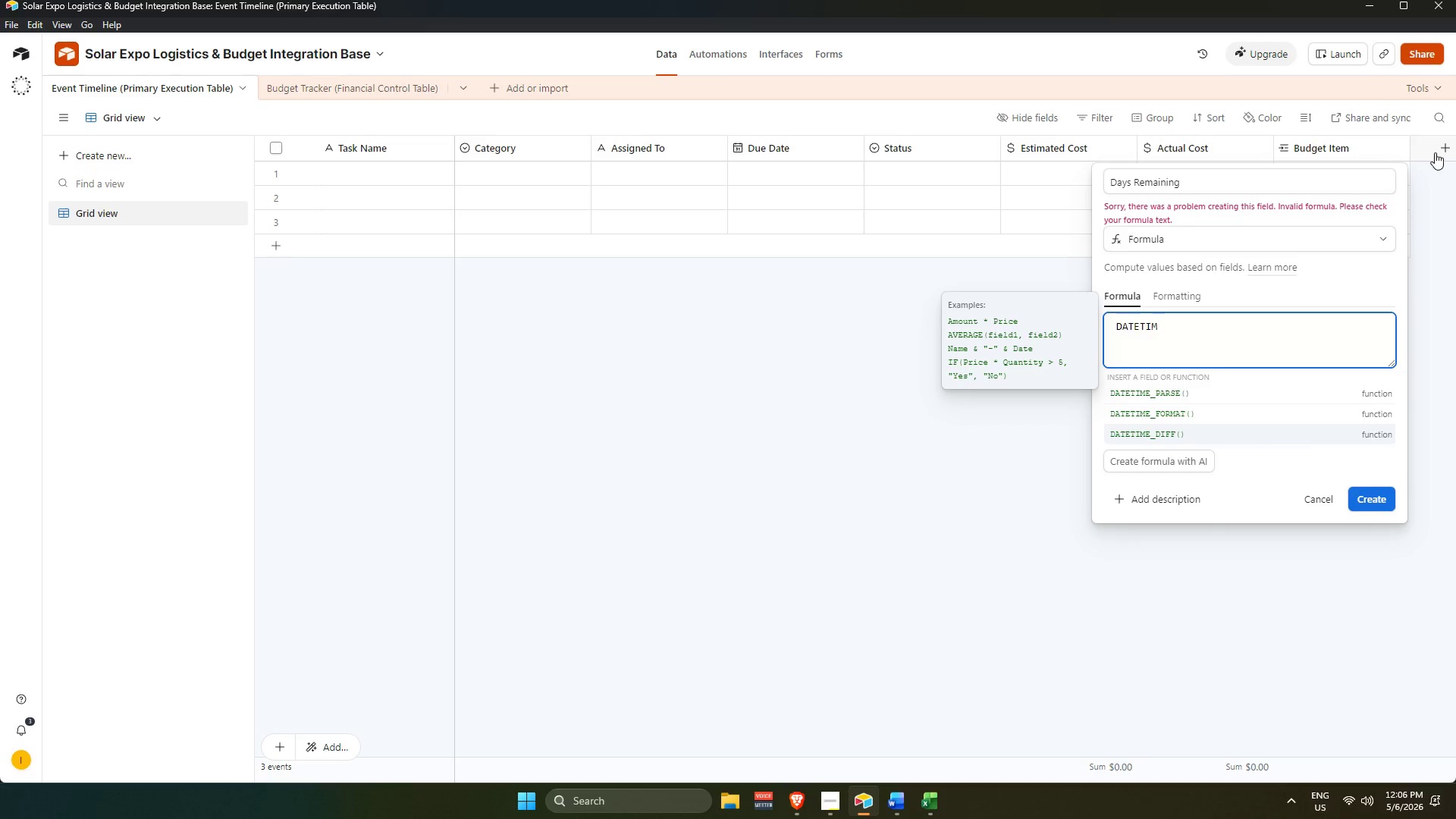 
key(Enter)
 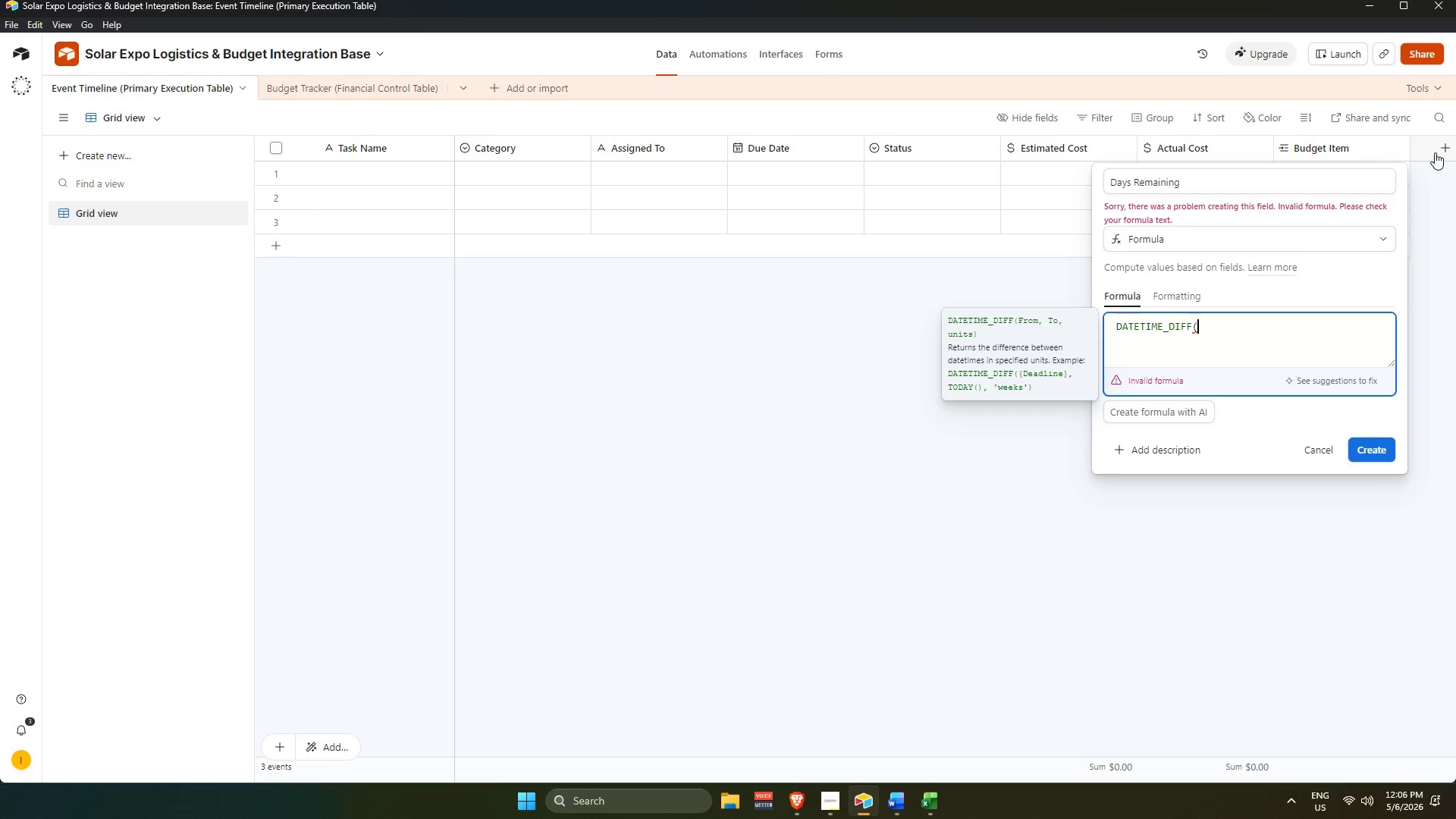 
type({expo)
key(Backspace)
 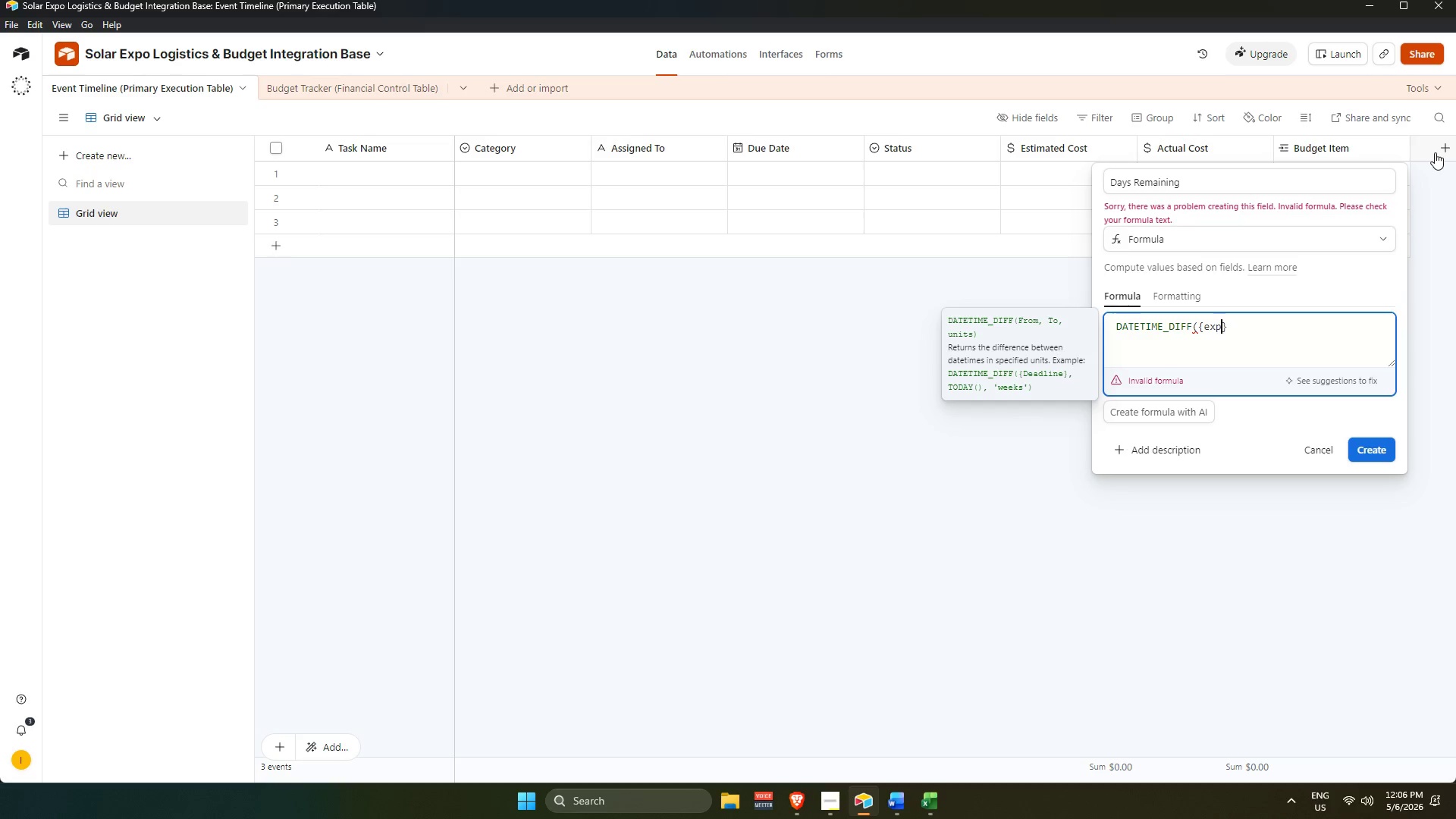 
key(Backspace)
 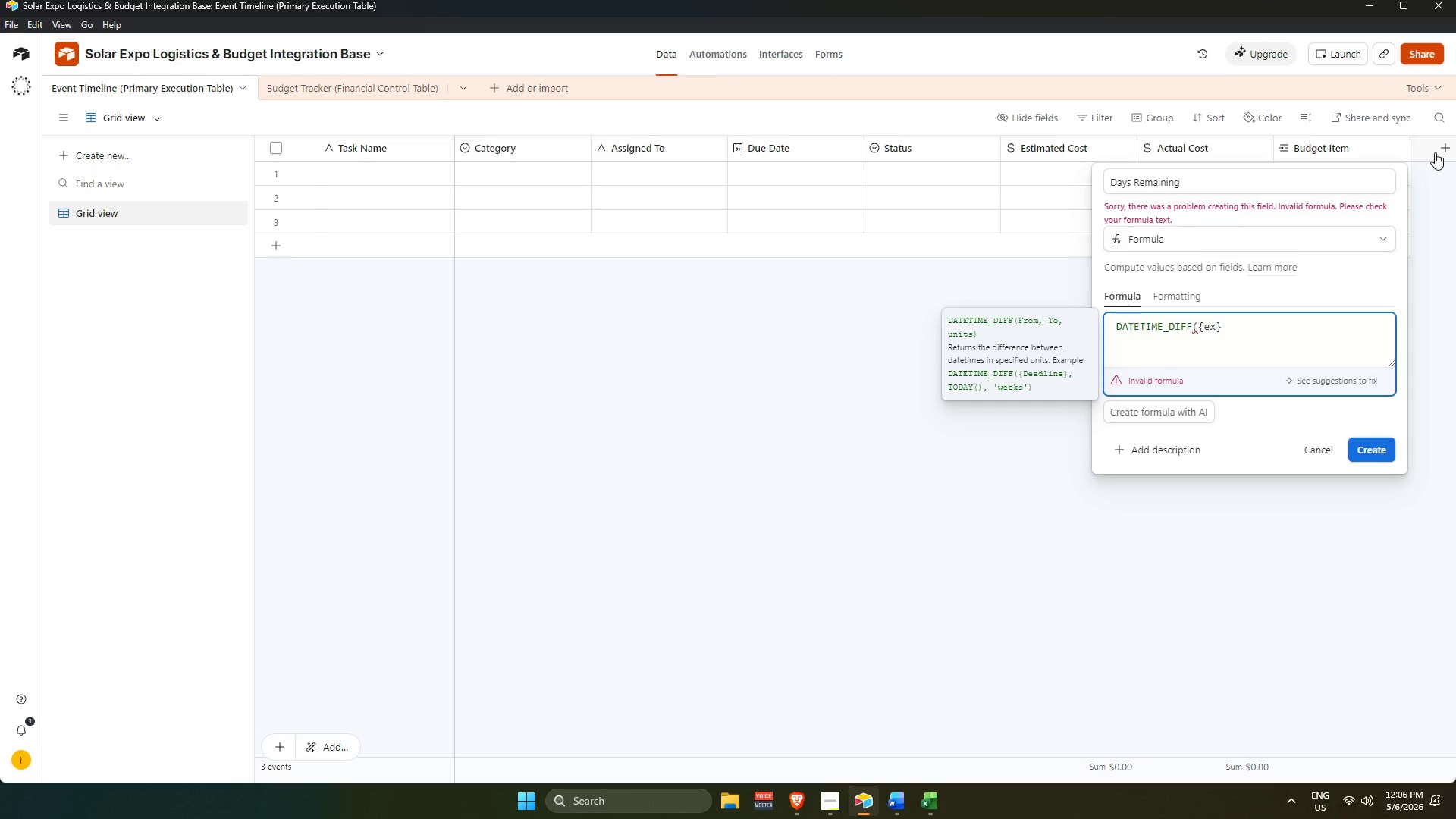 
key(Backspace)
 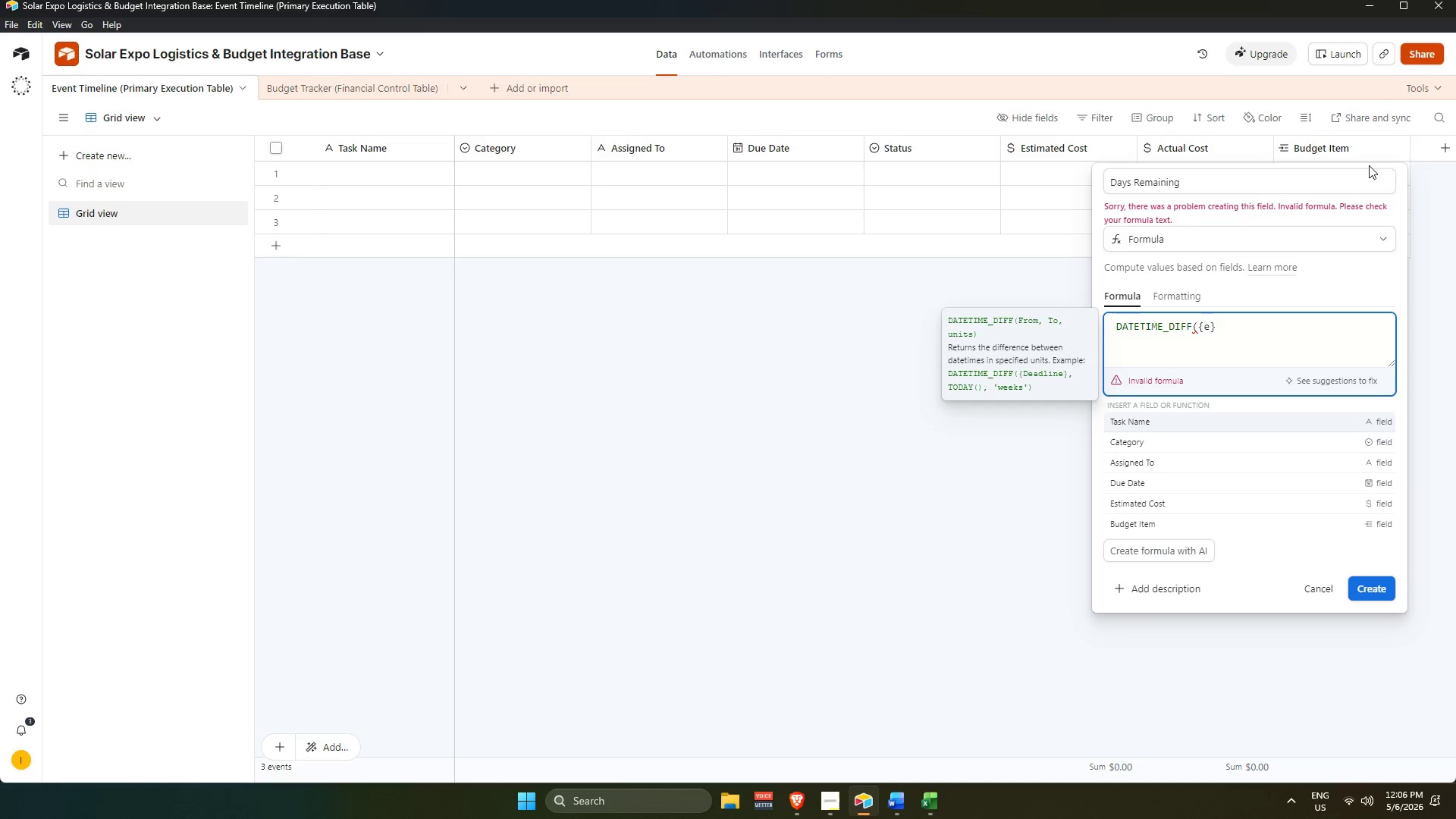 
left_click([1310, 595])
 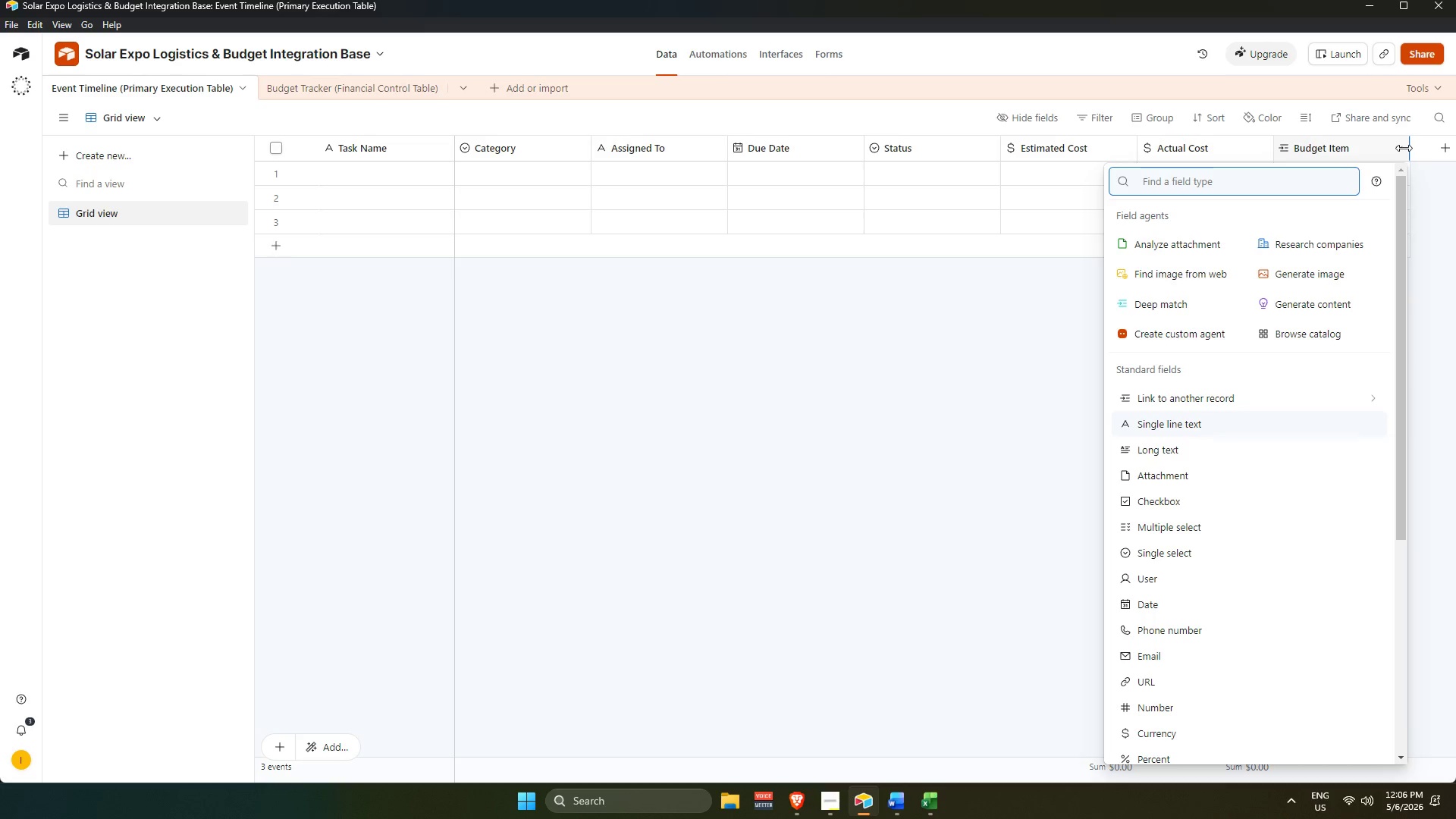 
wait(12.2)
 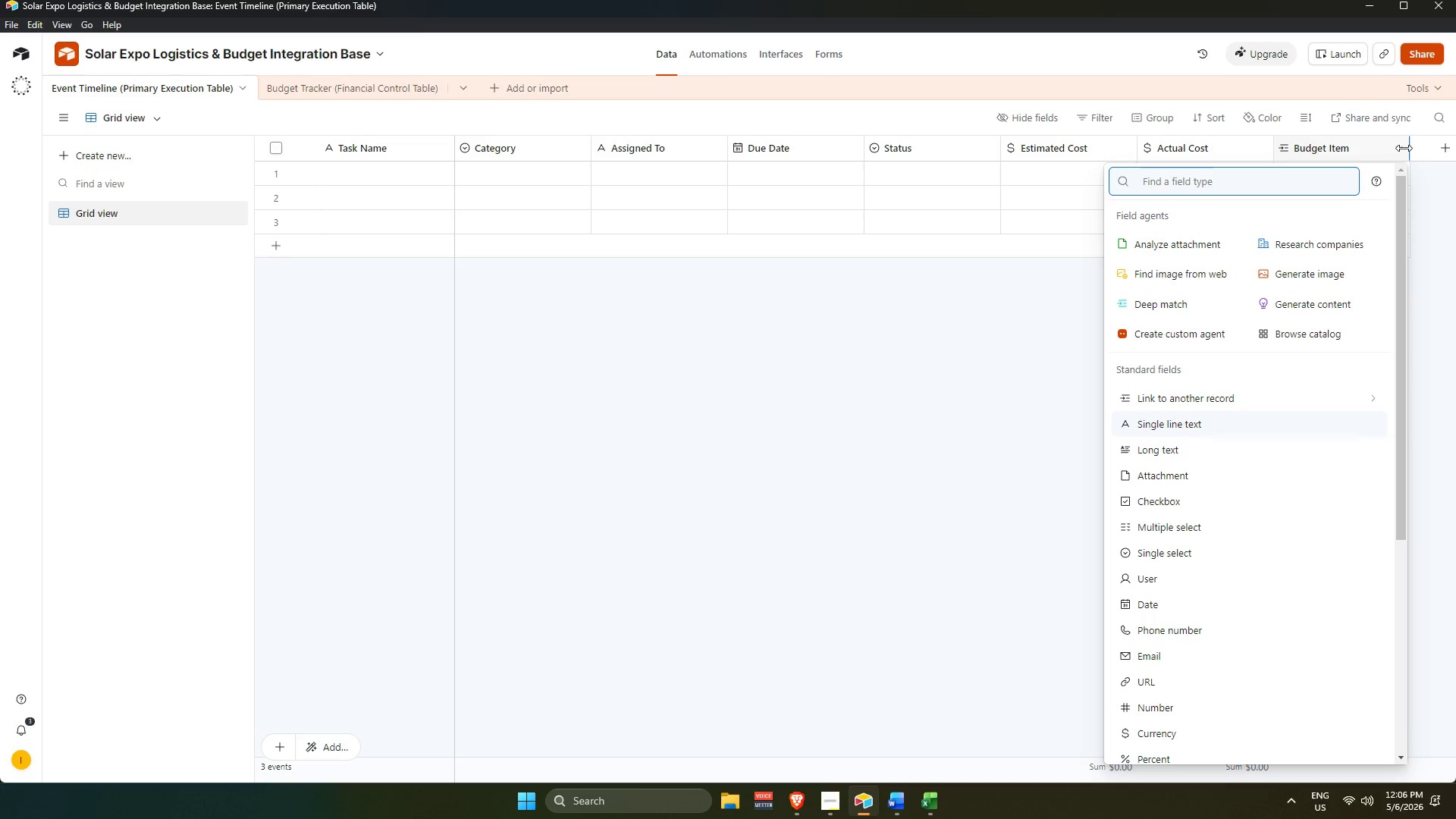 
type(formula )
key(Backspace)
 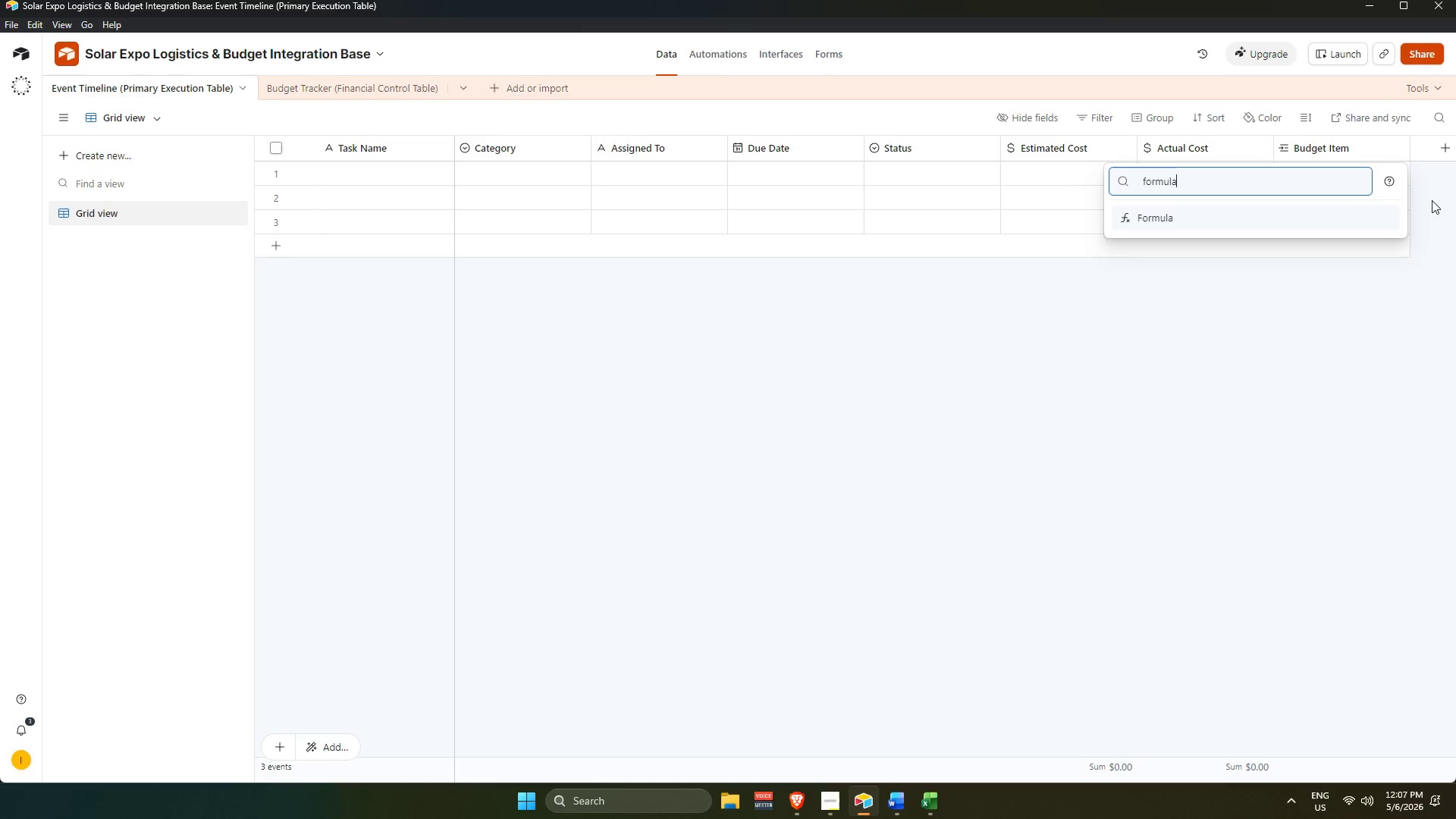 
key(Enter)
 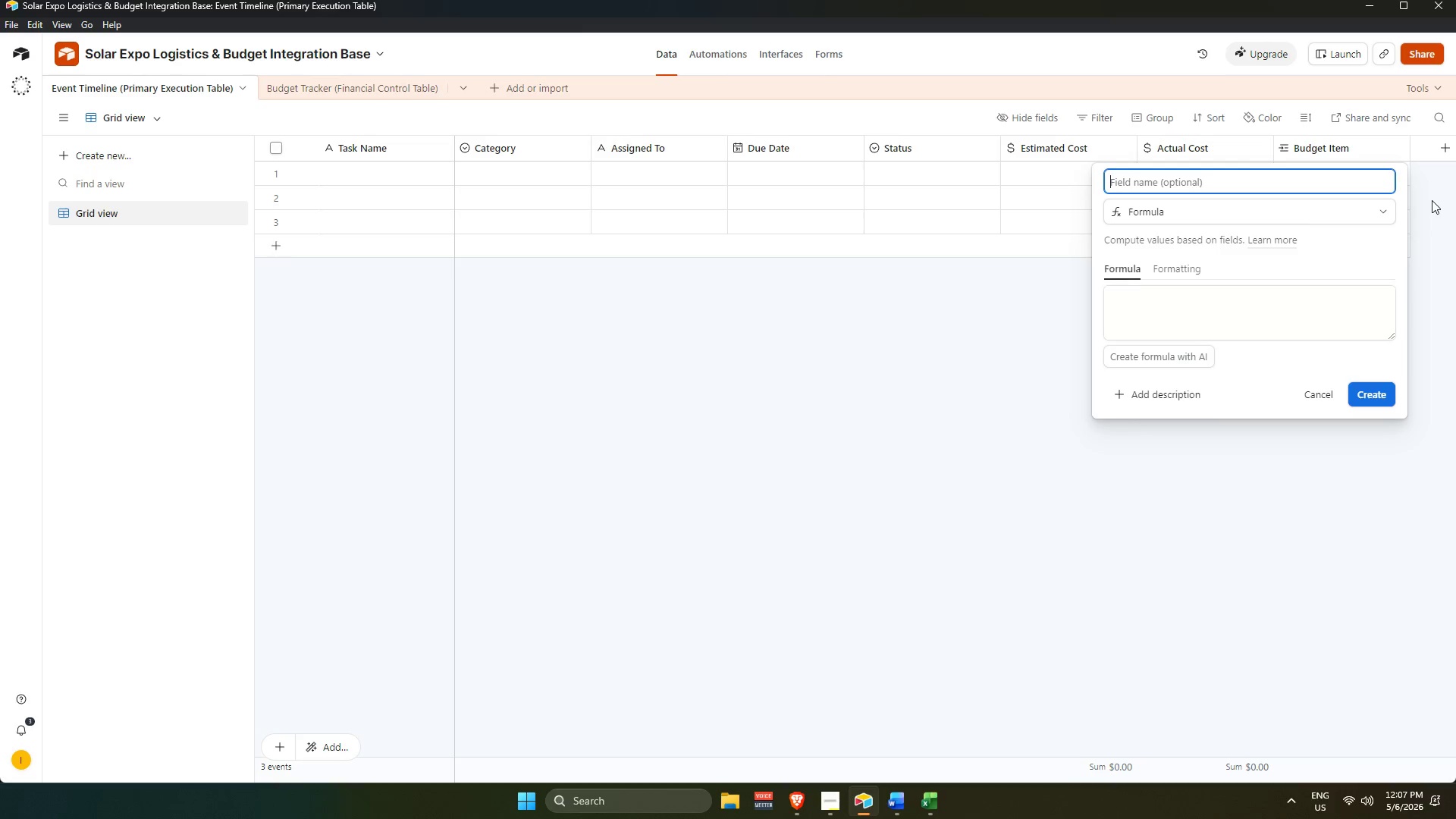 
type(Expo DAte)
key(Backspace)
key(Backspace)
type(a)
key(Backspace)
key(Backspace)
type(ate)
 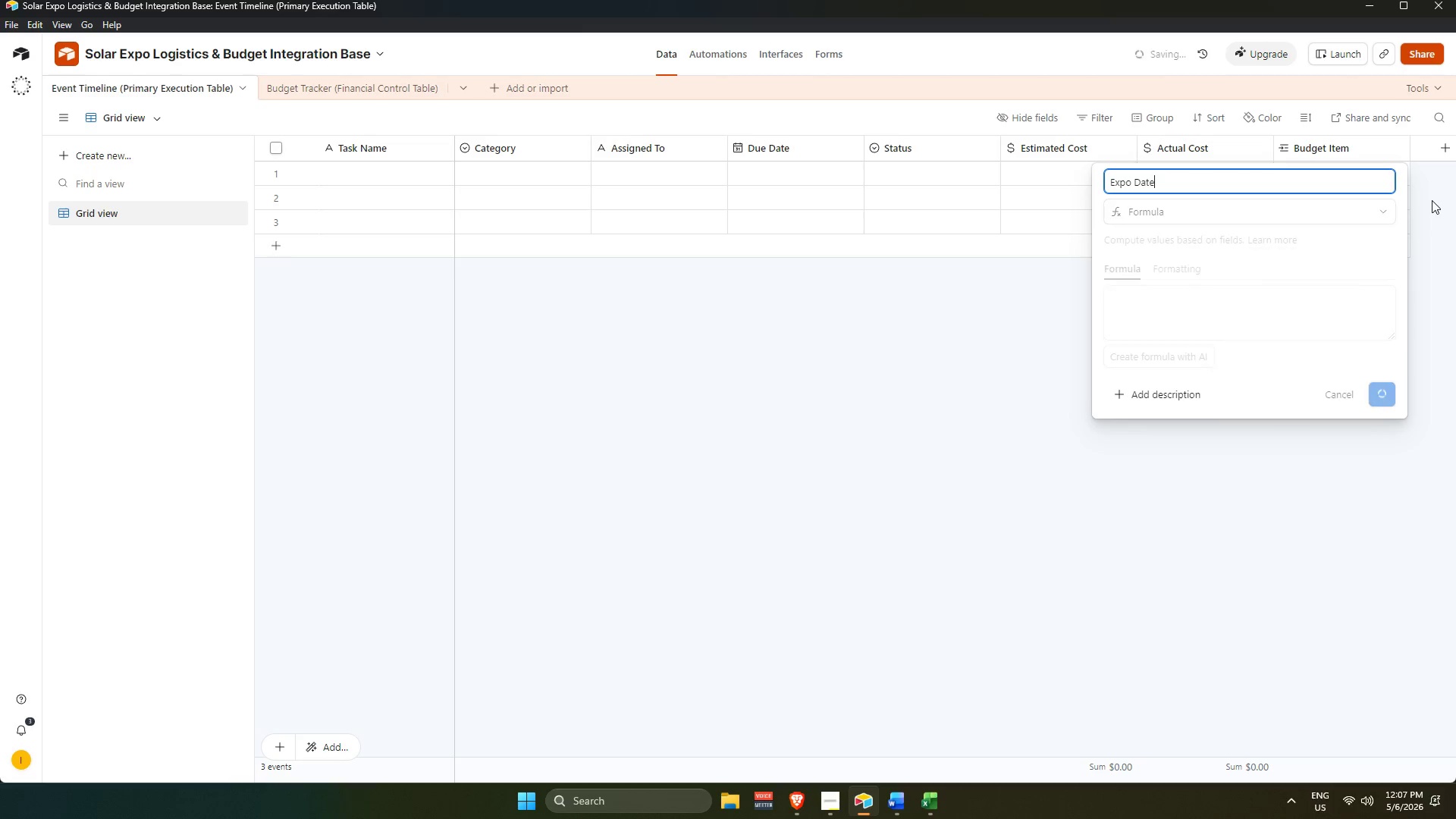 
 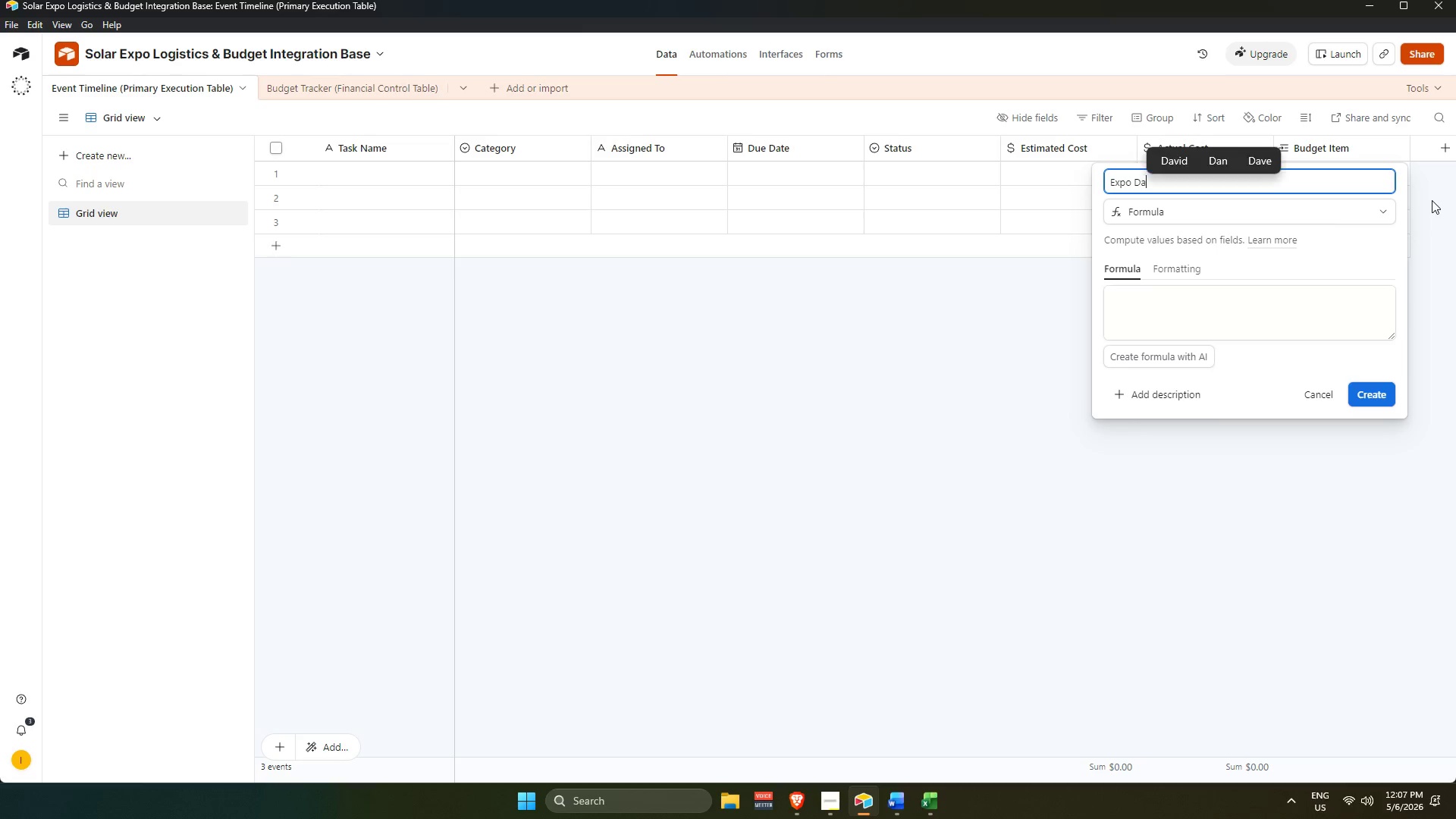 
key(Enter)
 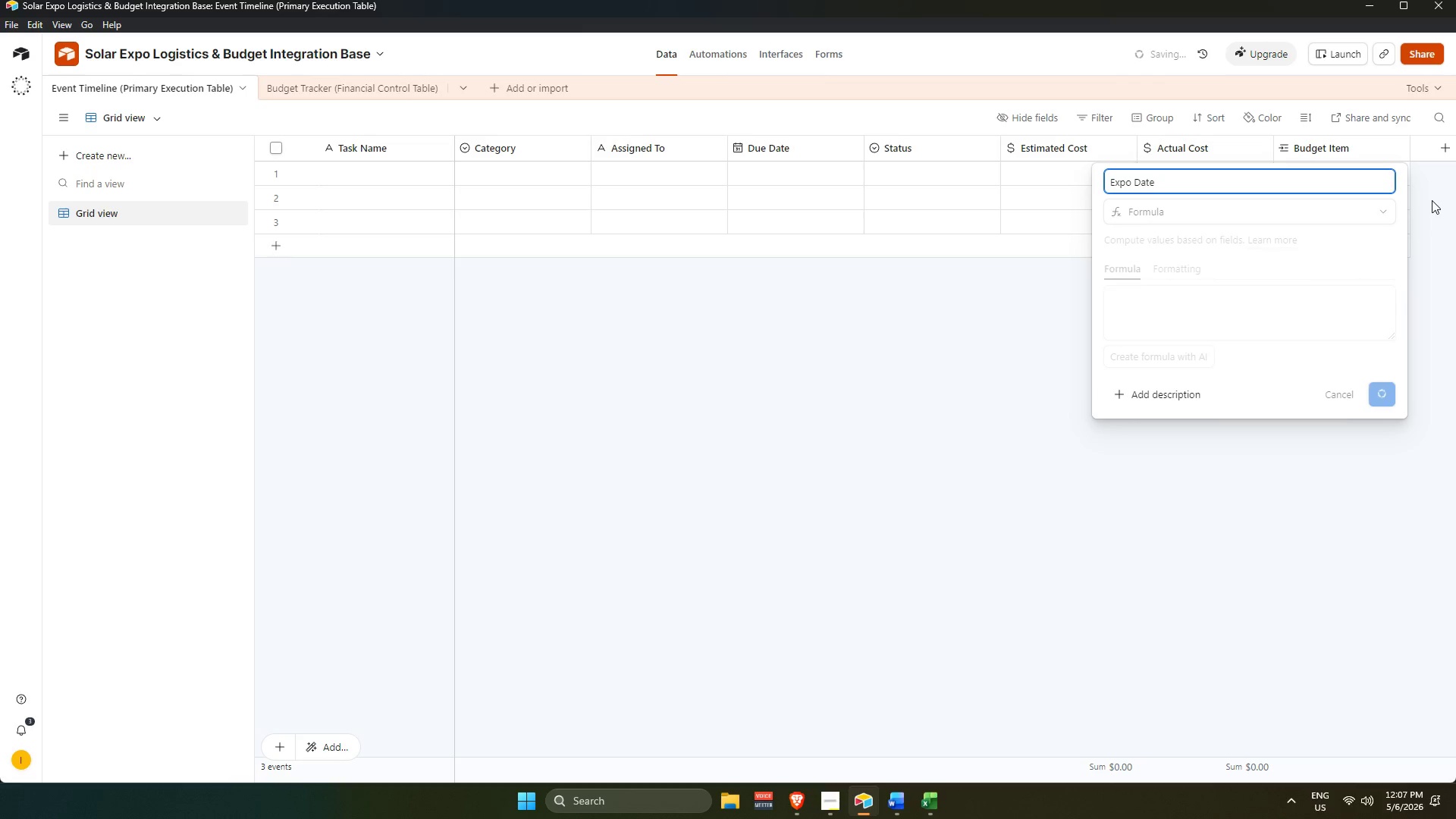 
key(Tab)
 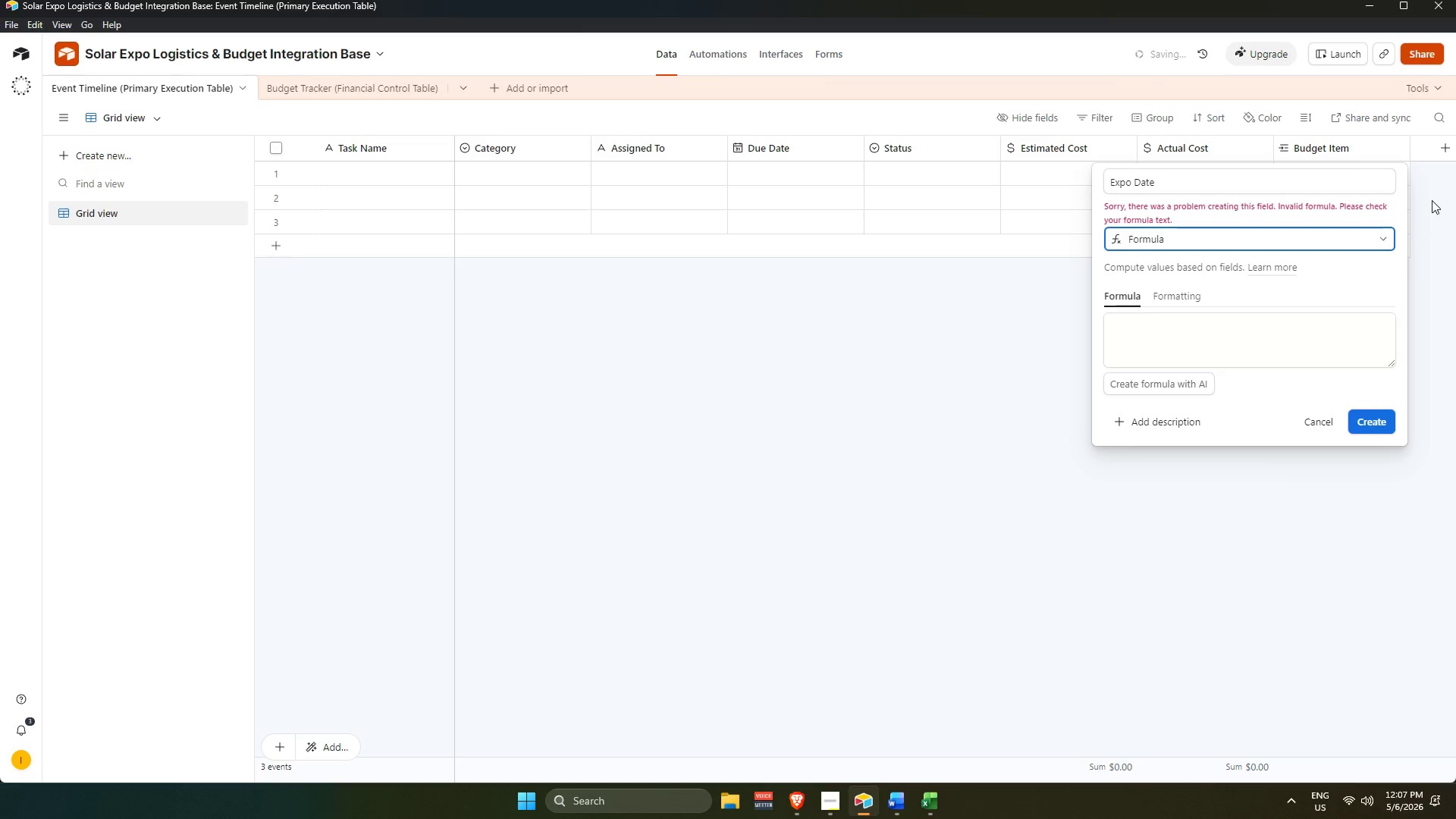 
key(Tab)
 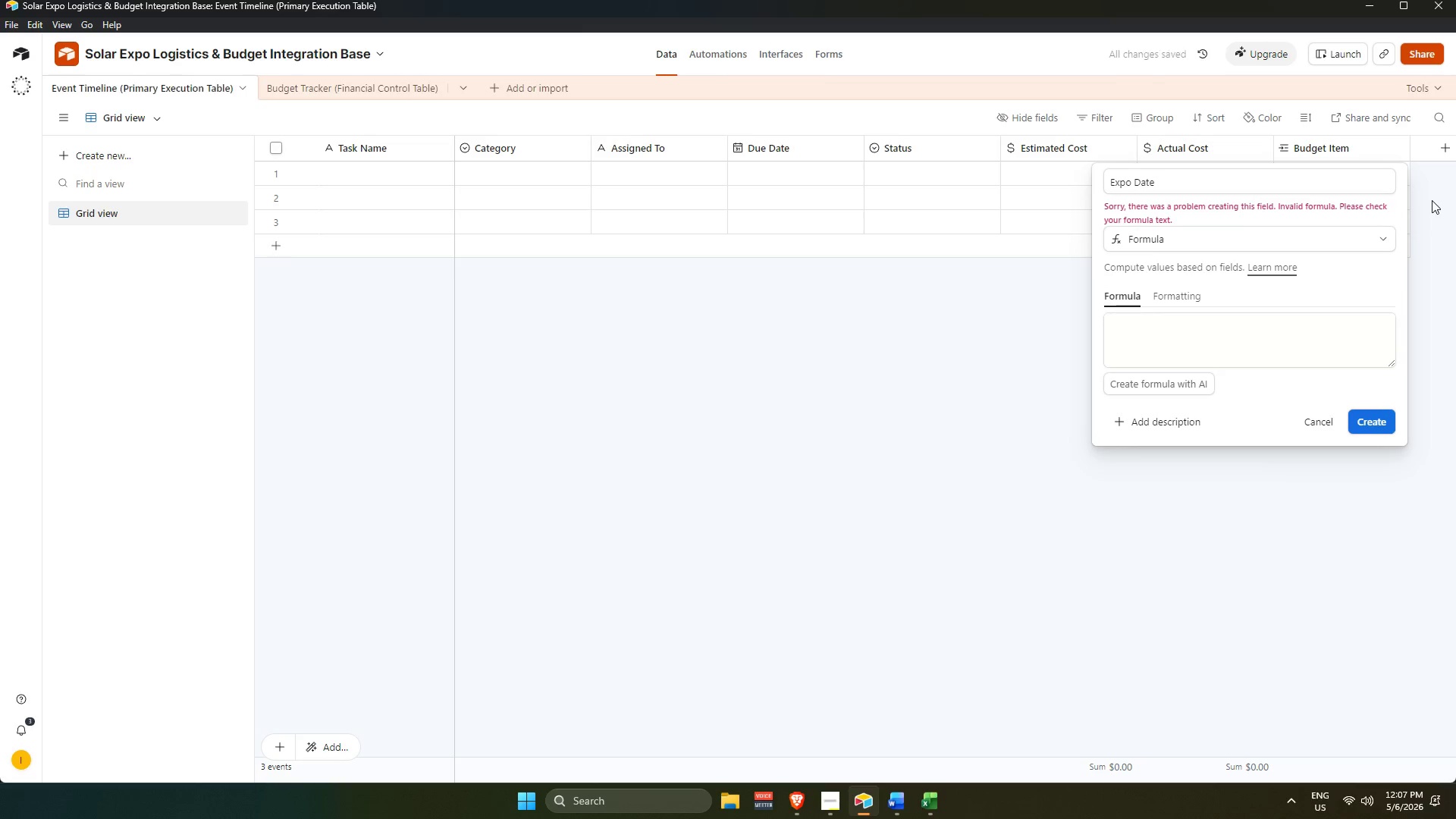 
key(Tab)
 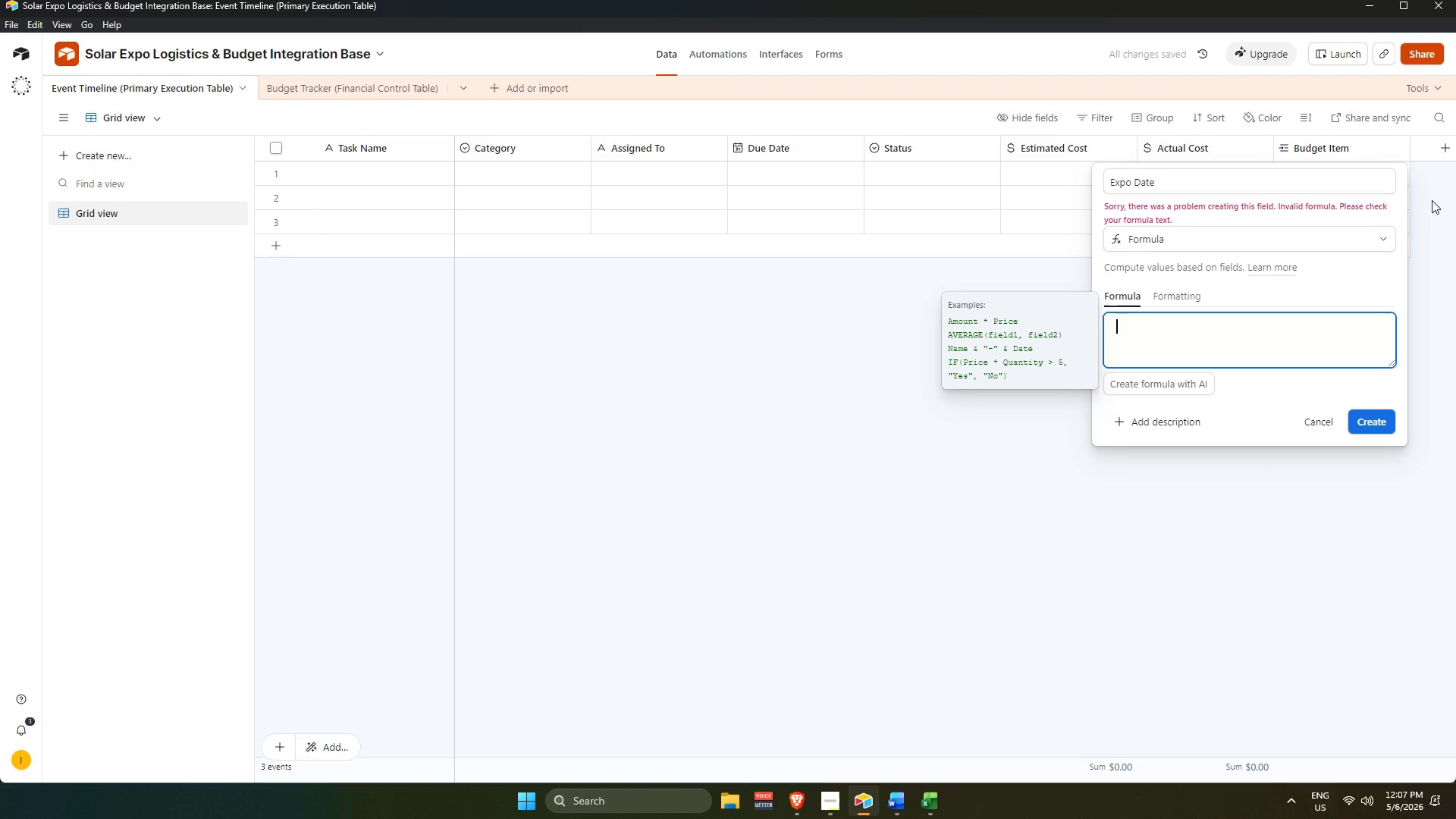 
key(Tab)
 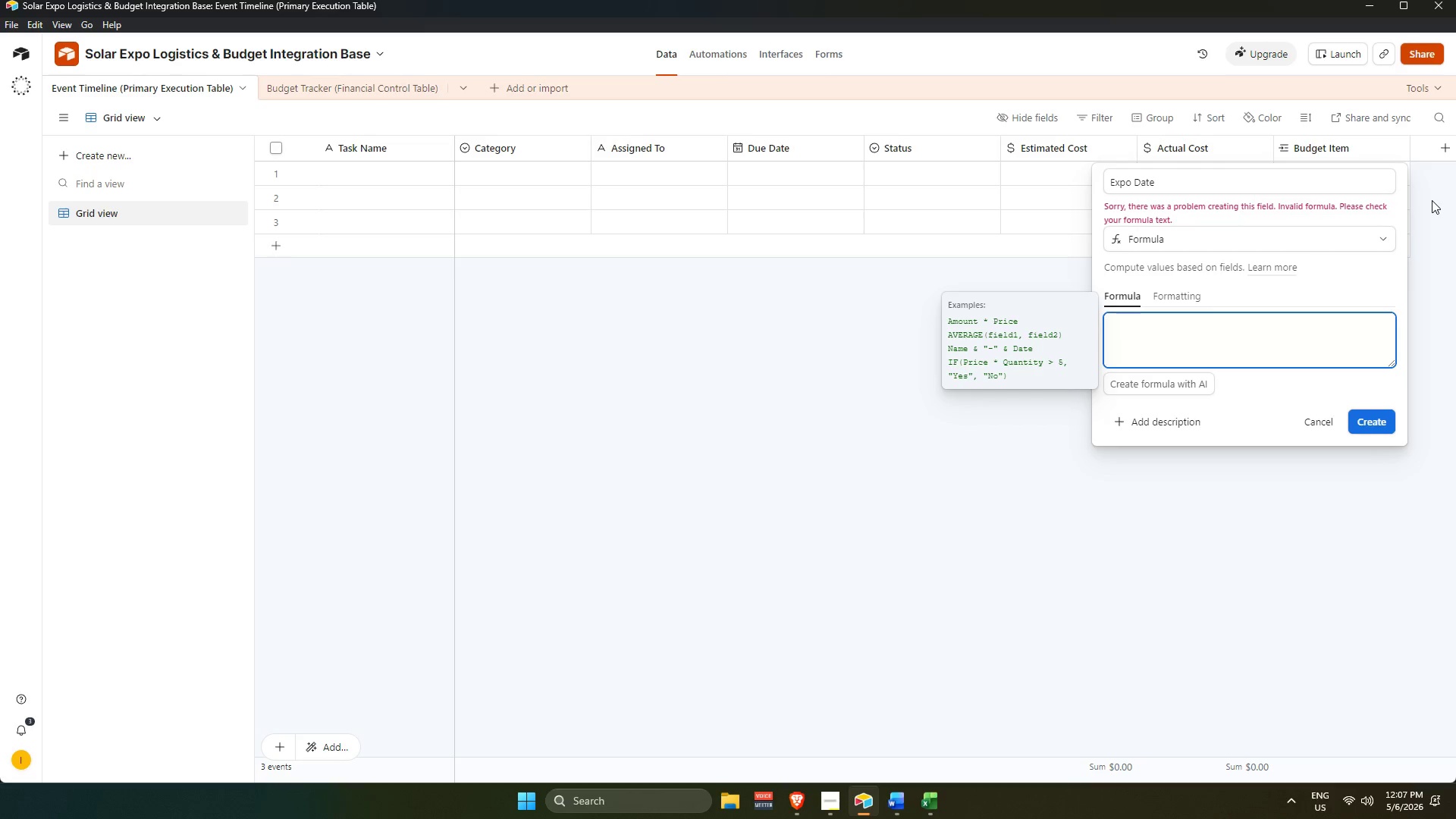 
wait(7.64)
 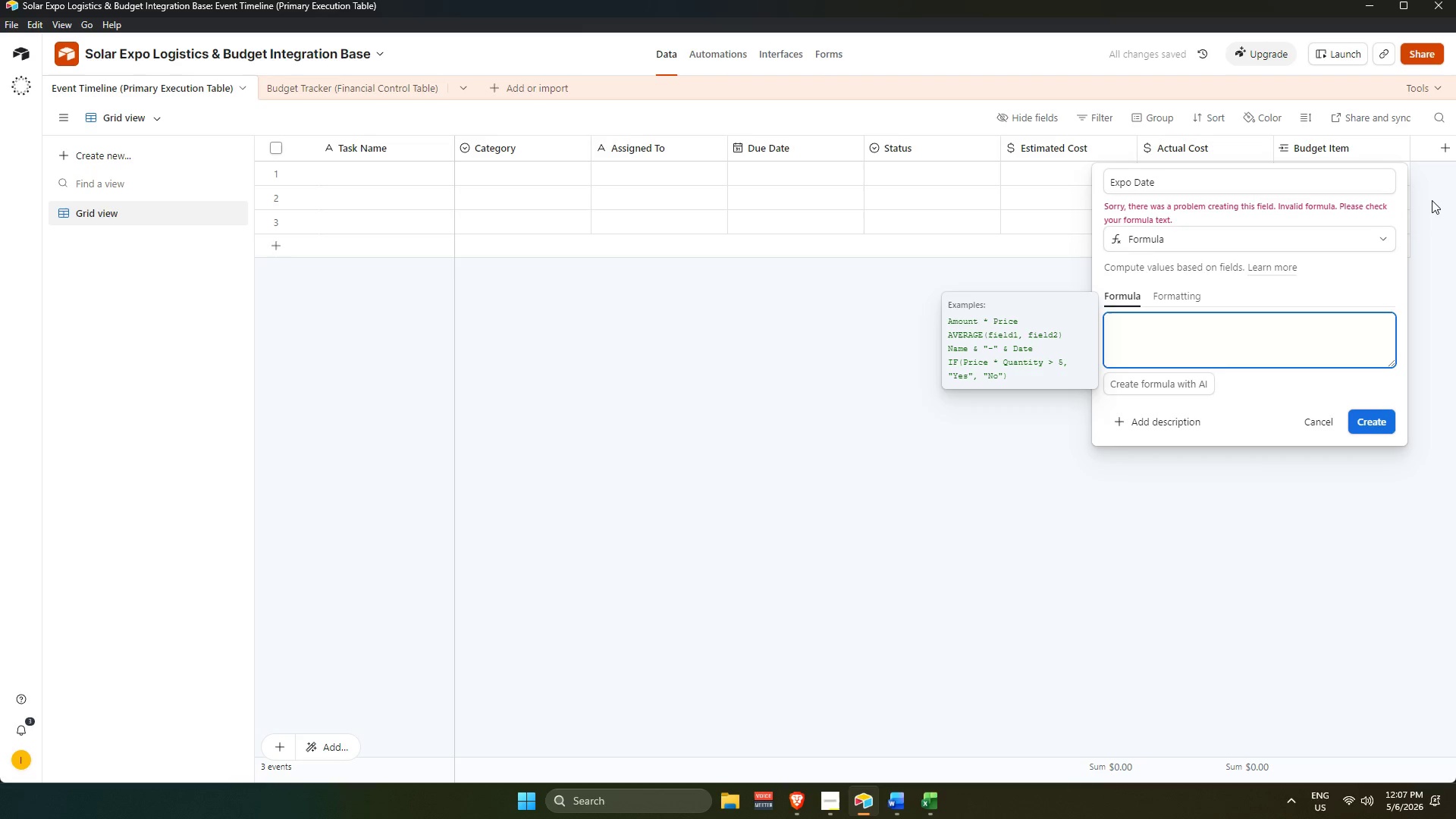 
type(DATE)
 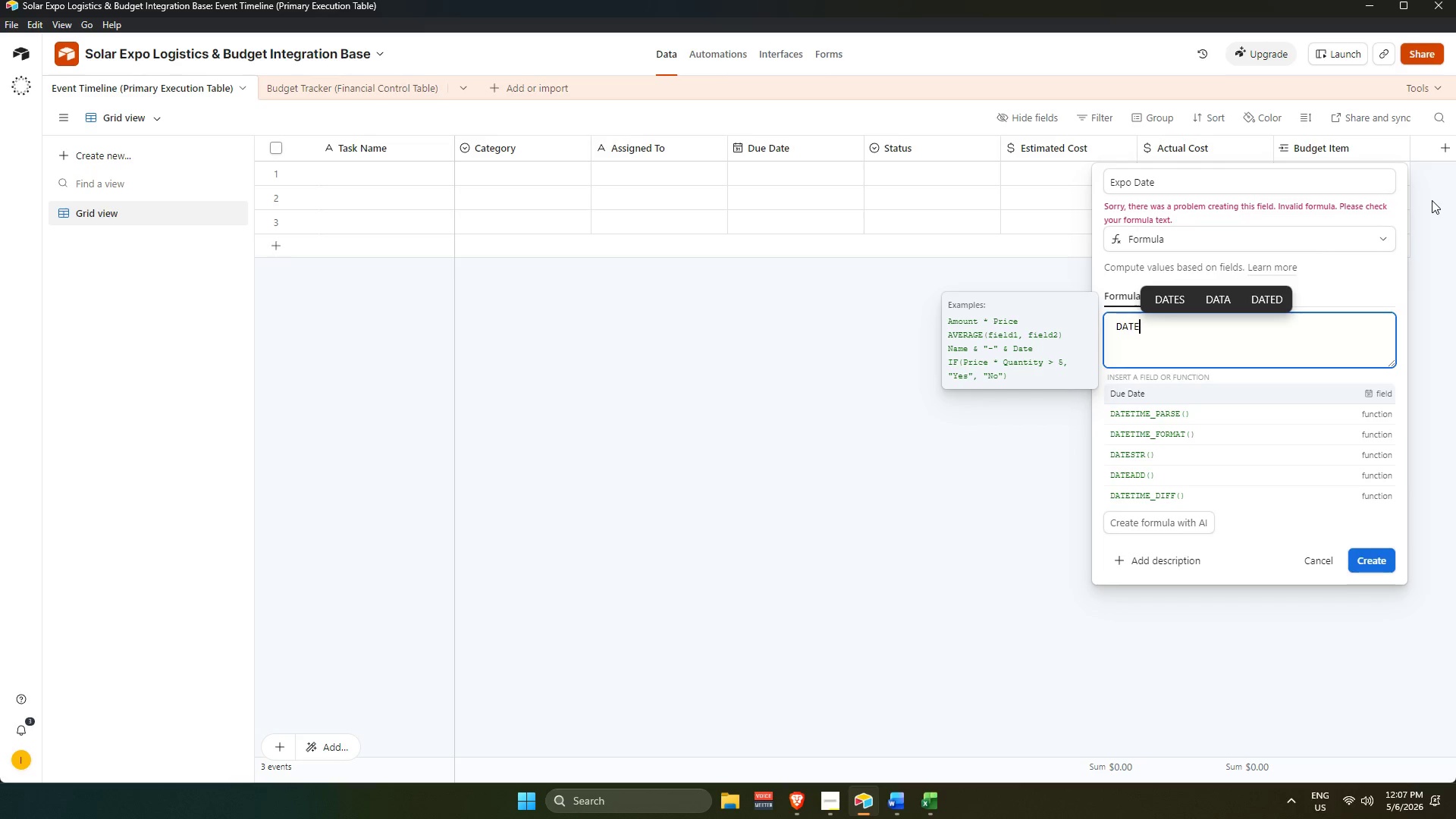 
wait(6.2)
 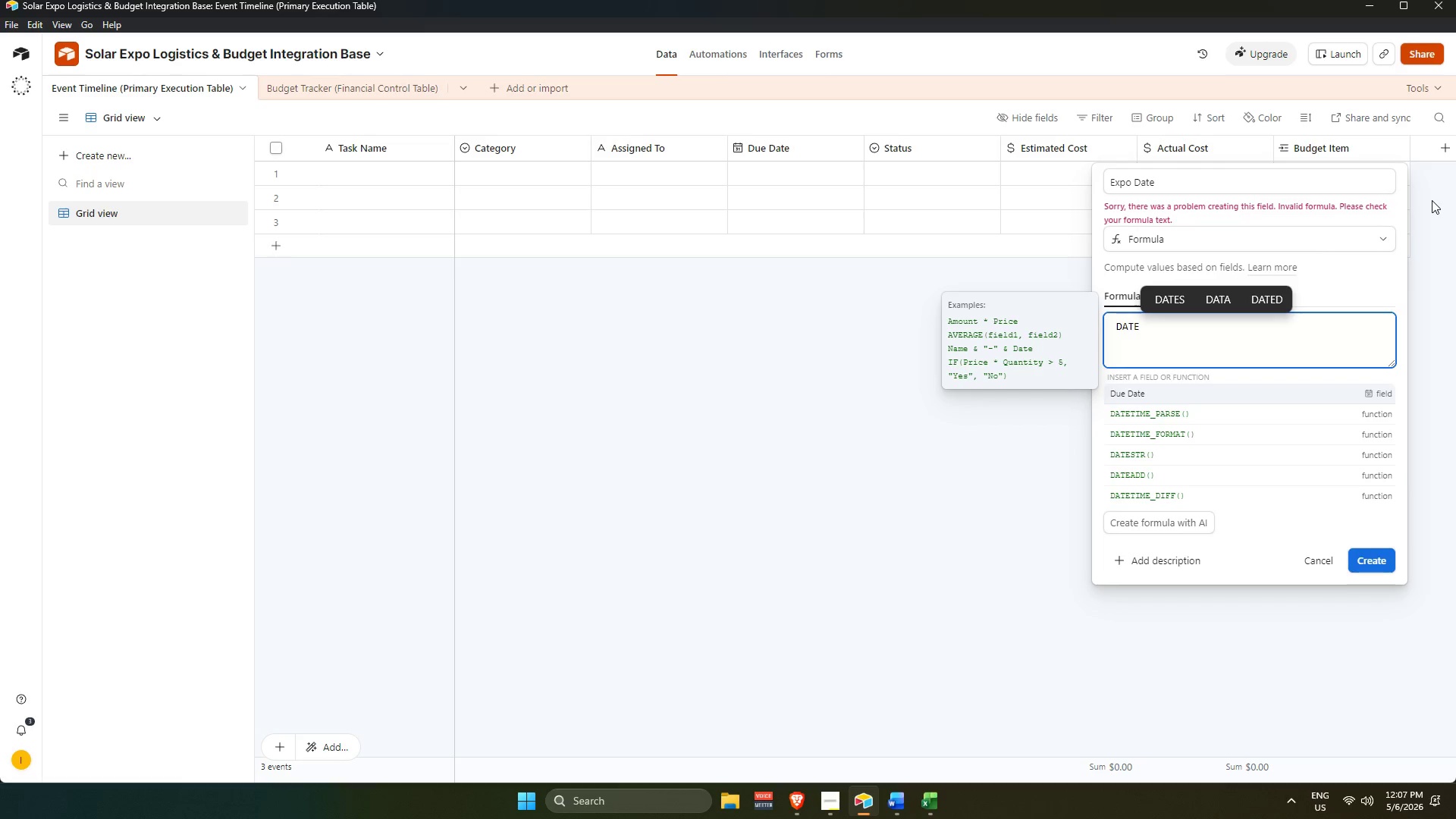 
type(TIME)
 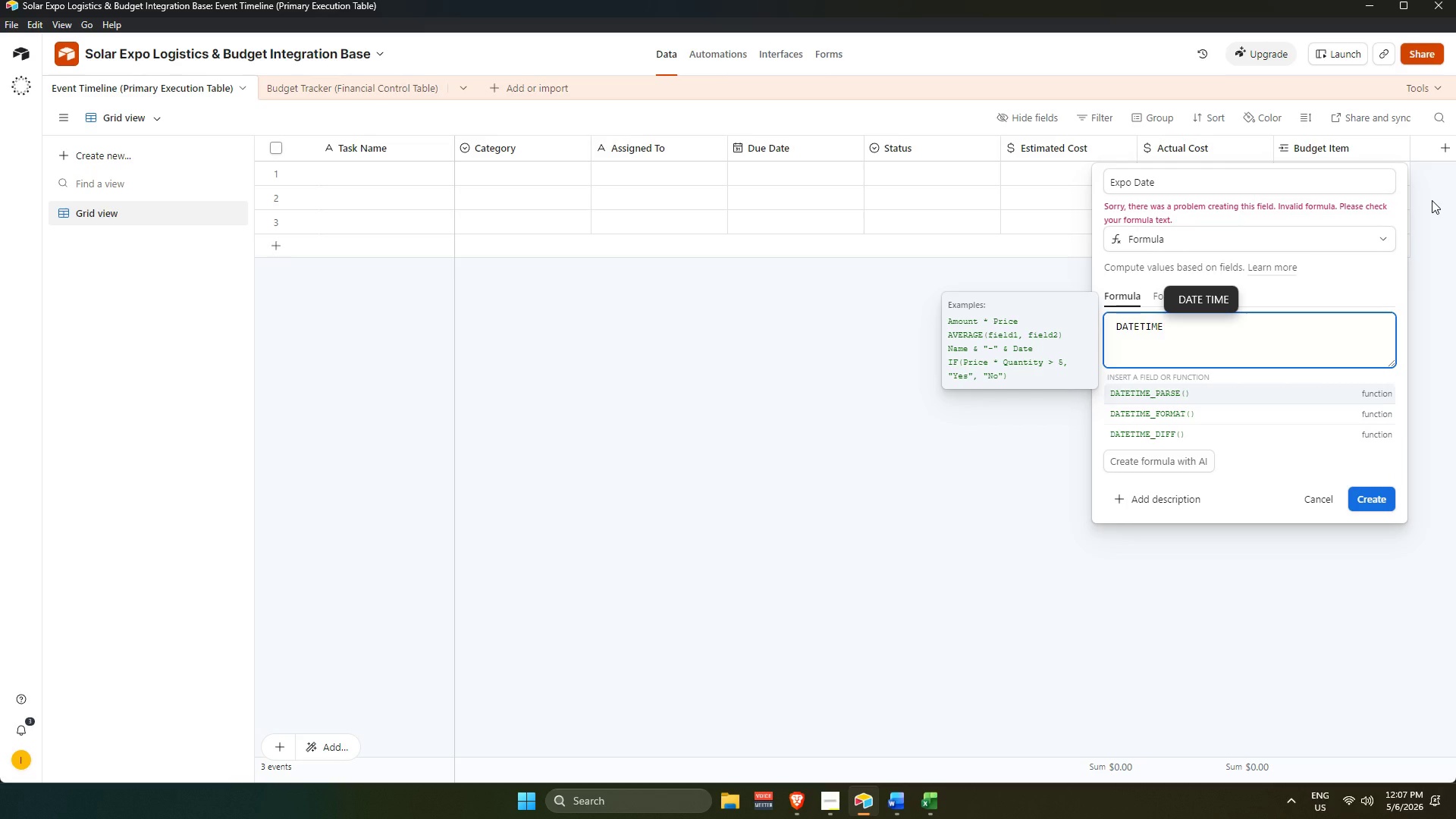 
key(ArrowDown)
 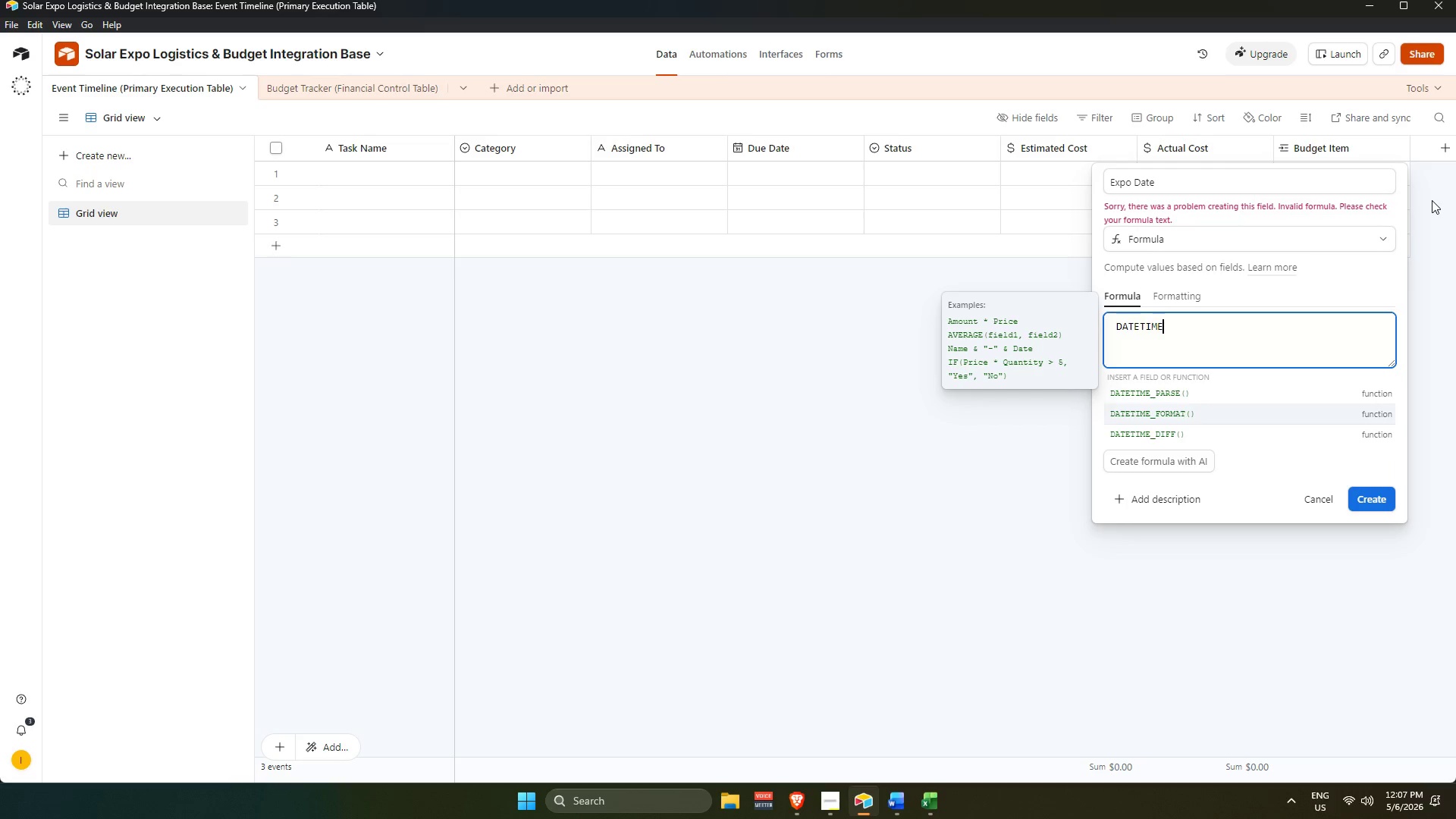 
key(ArrowDown)
 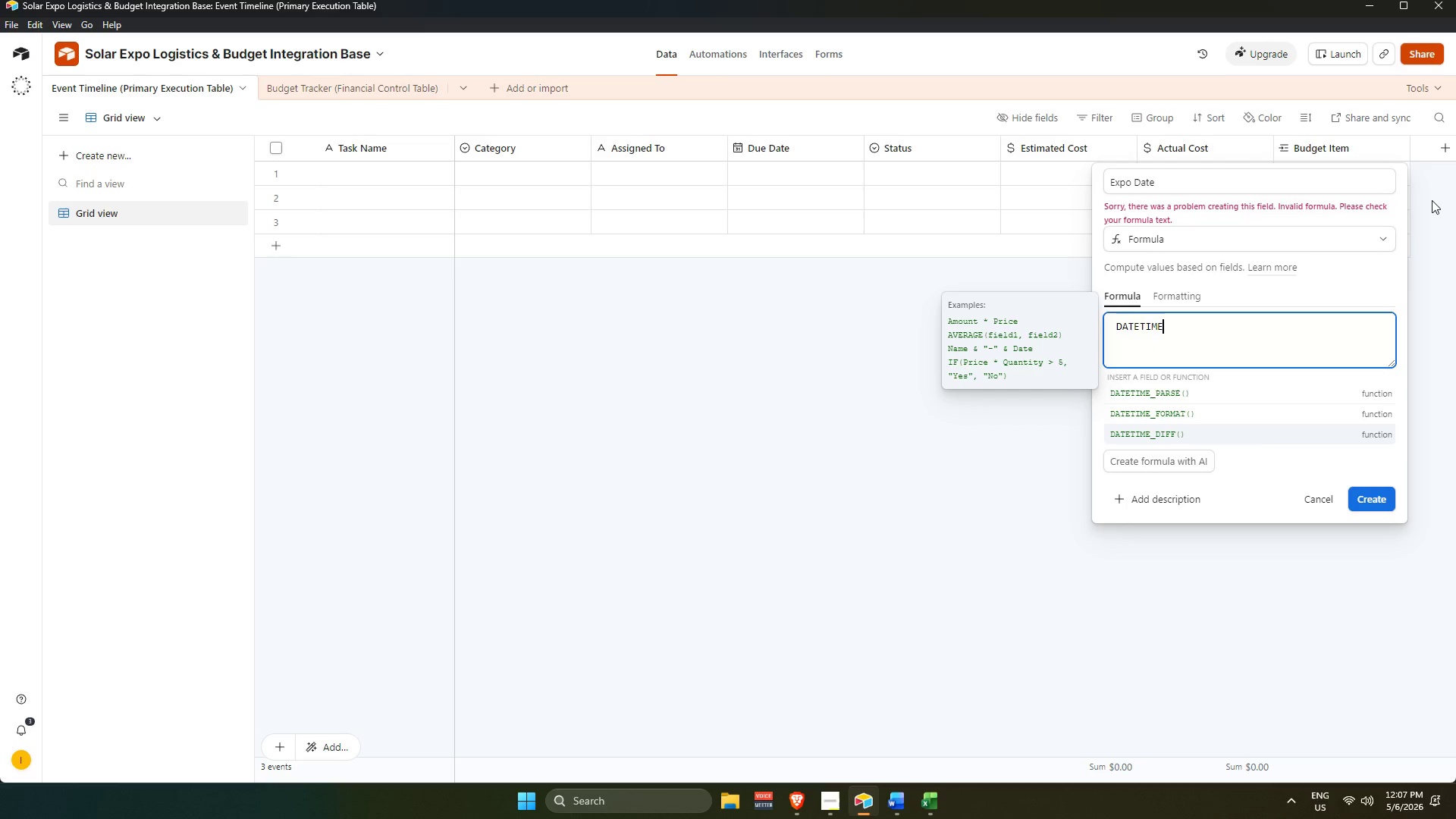 
key(ArrowUp)
 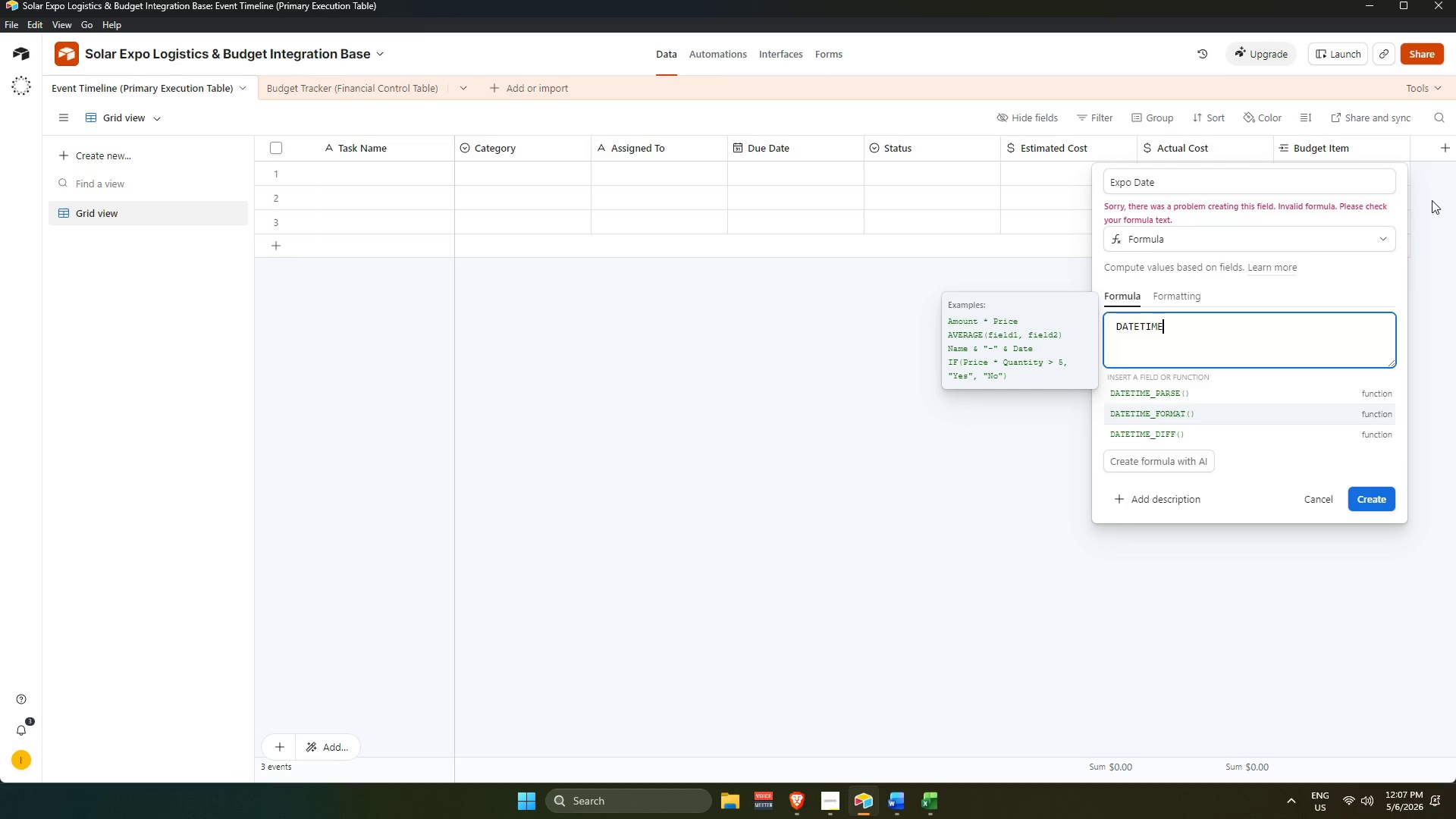 
key(ArrowUp)
 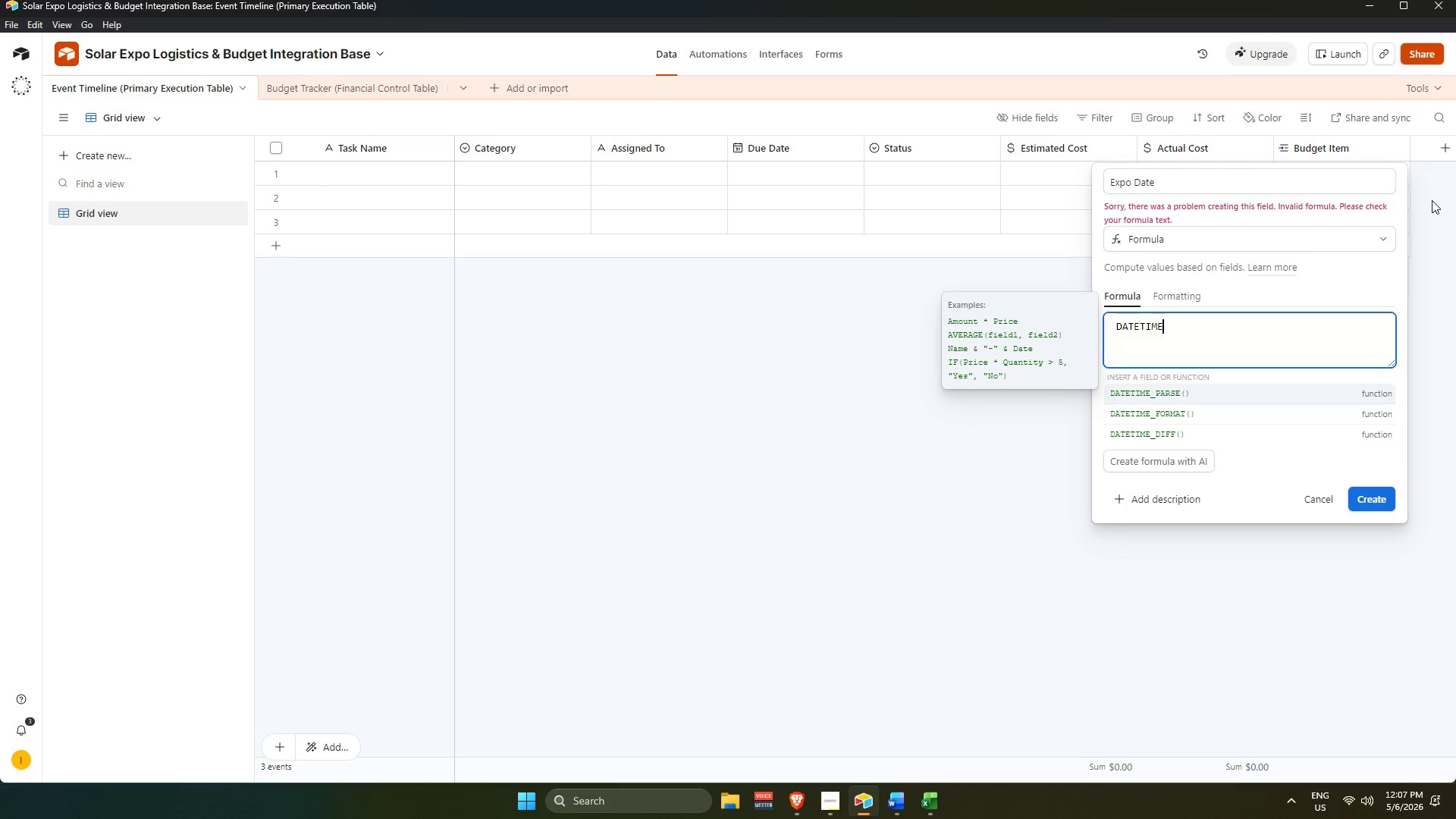 
key(Enter)
 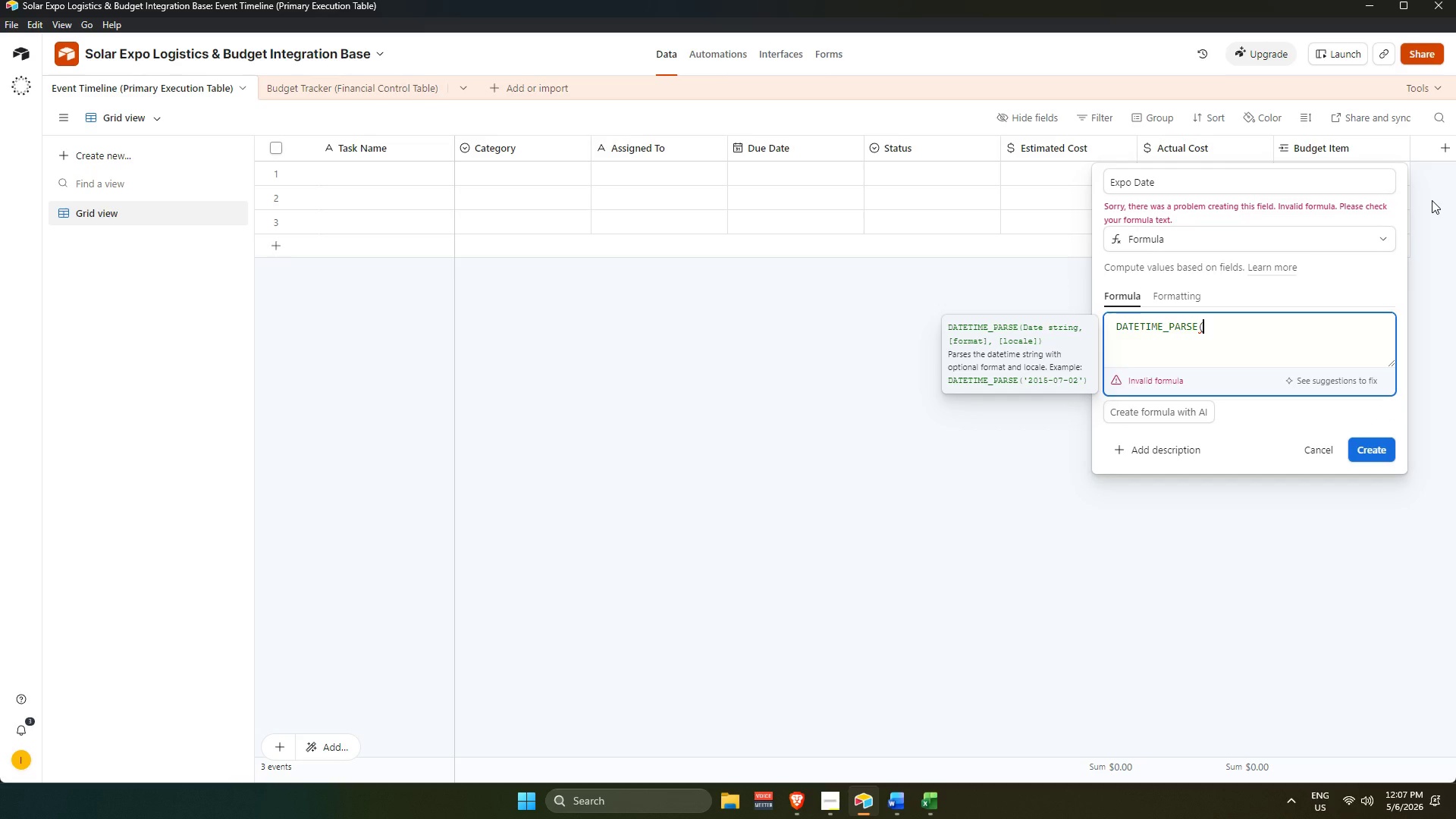 
key(Shift+Quote)
 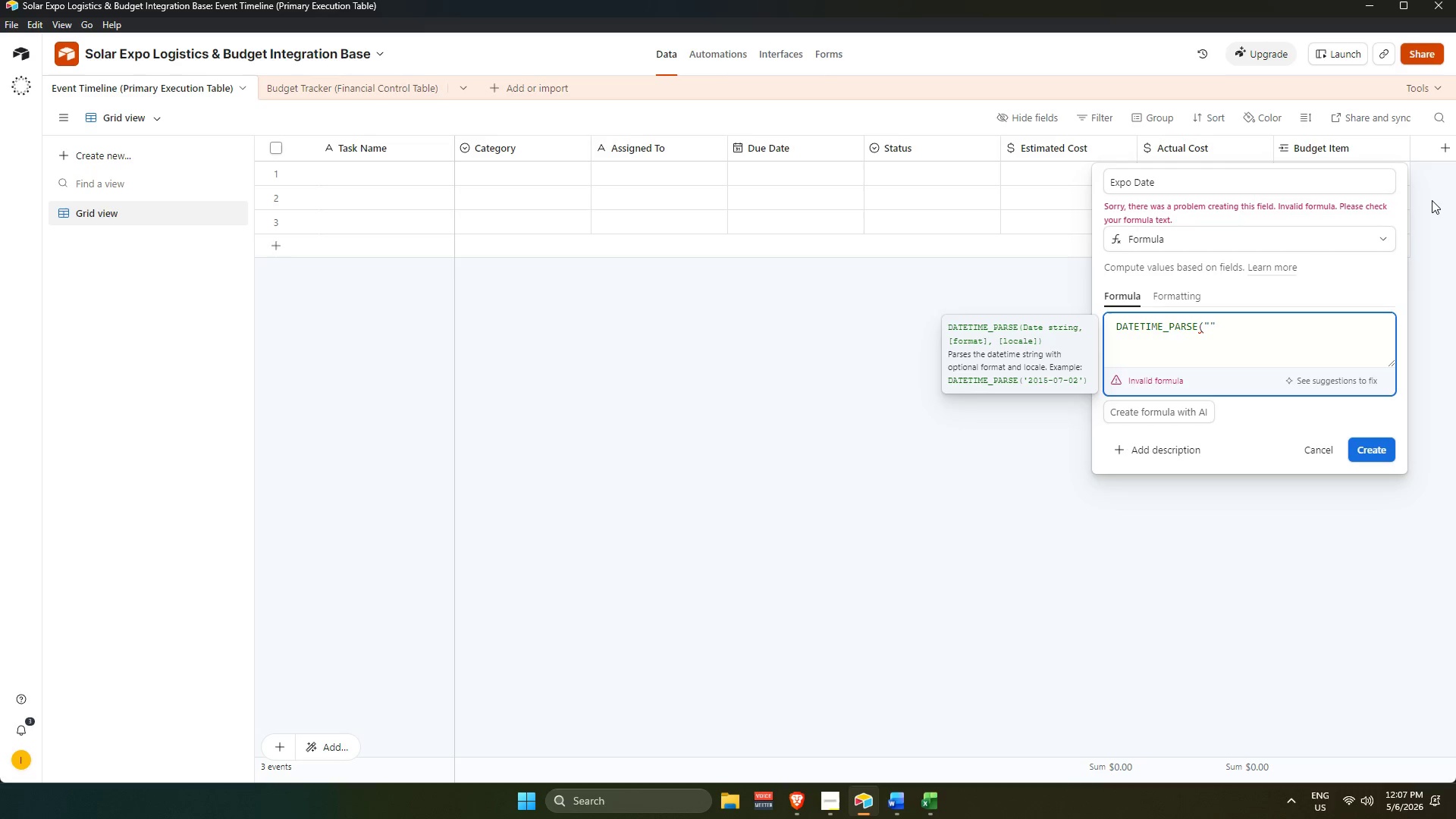 
type(2026-10-15)
 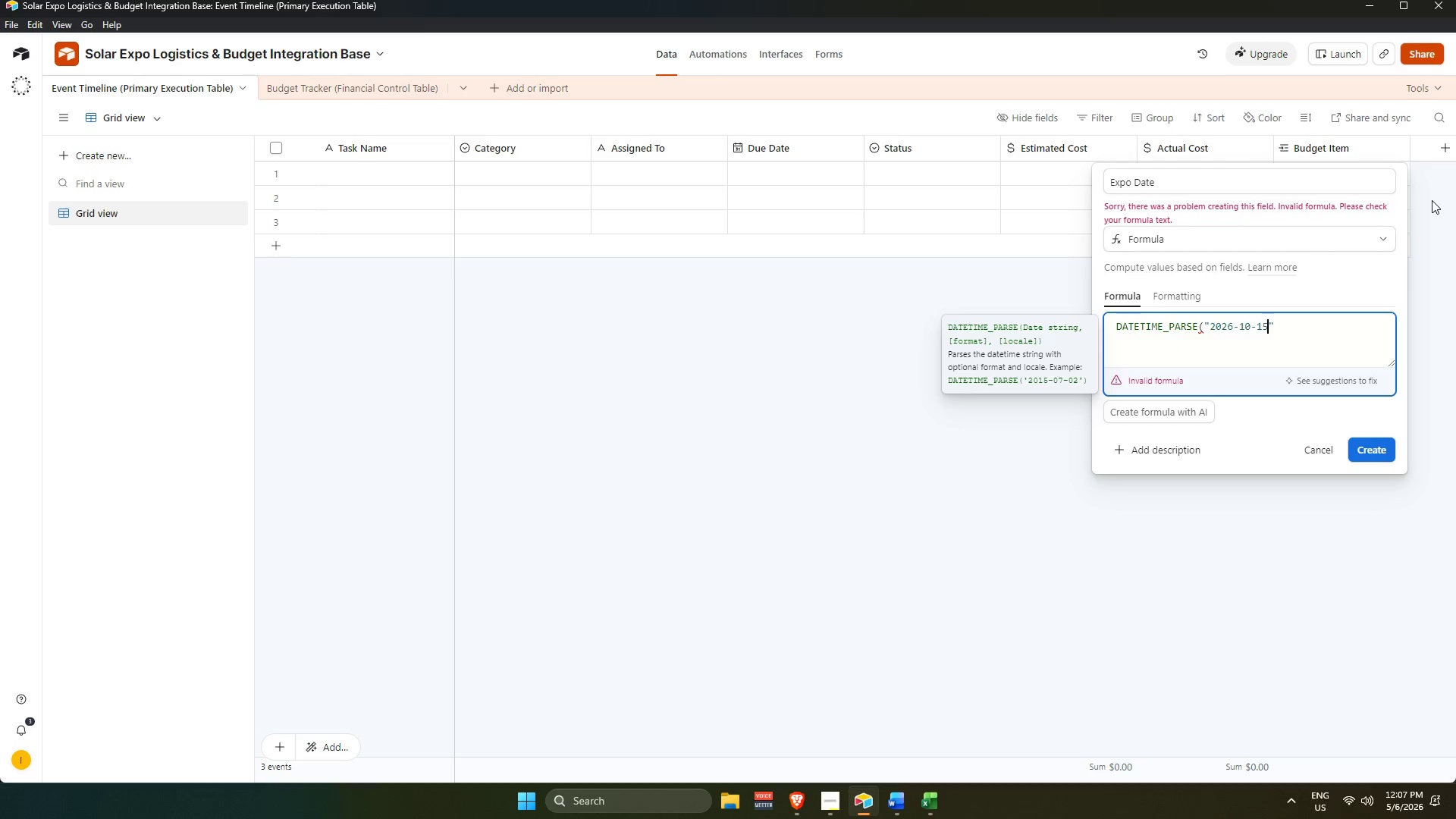 
key(ArrowRight)
 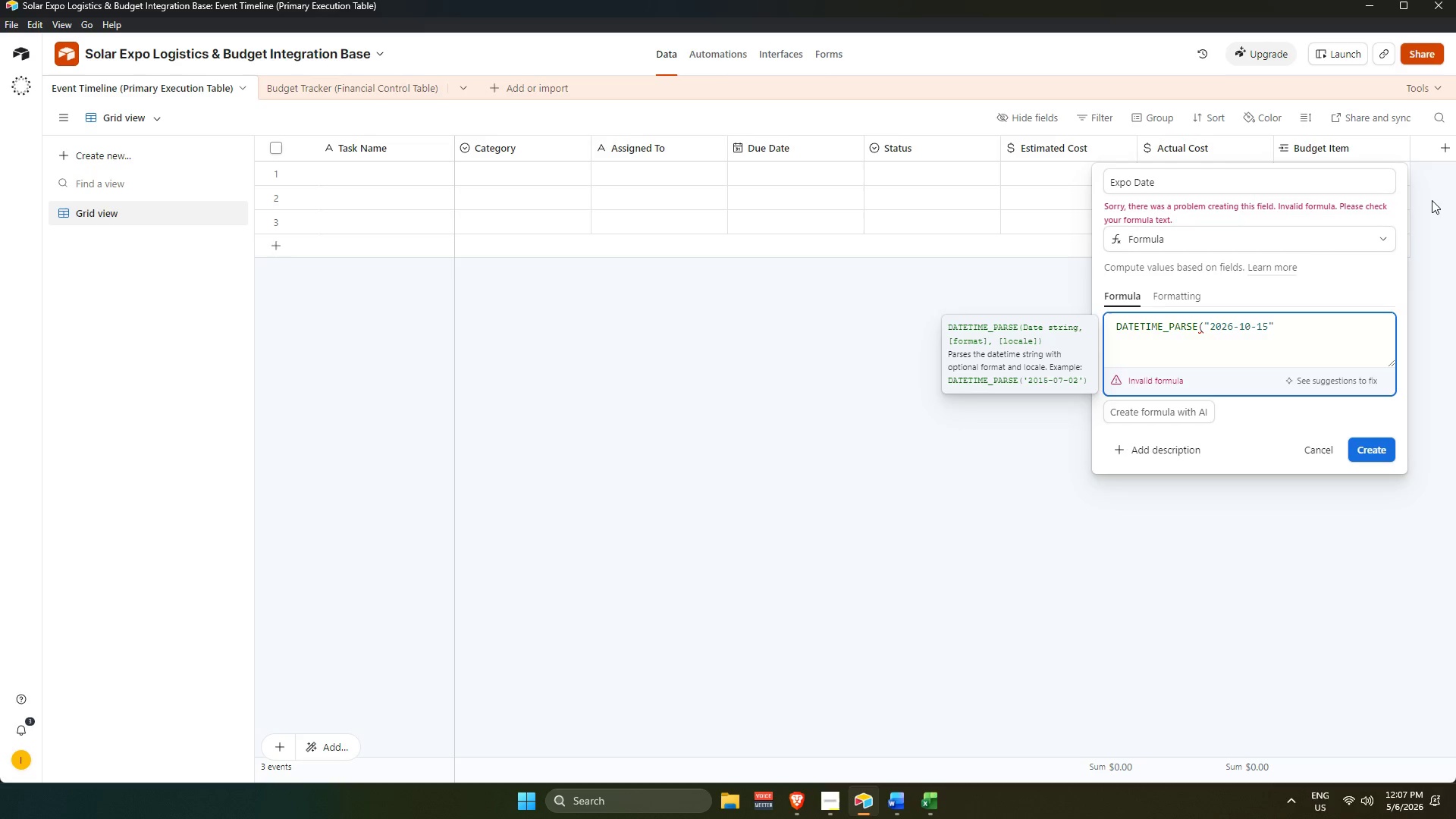 
type(, "YYYY-MM-DD)
 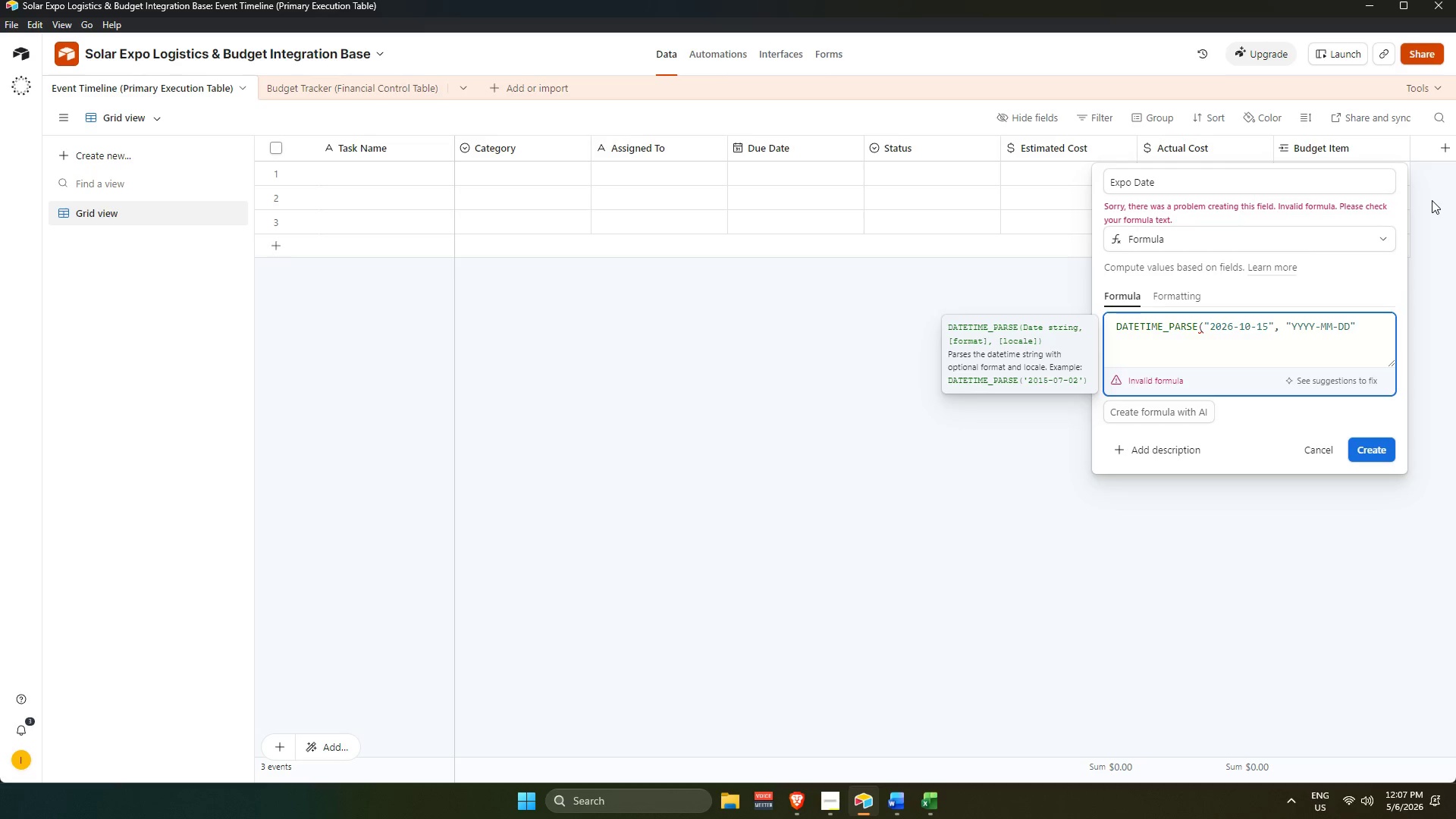 
key(ArrowRight)
 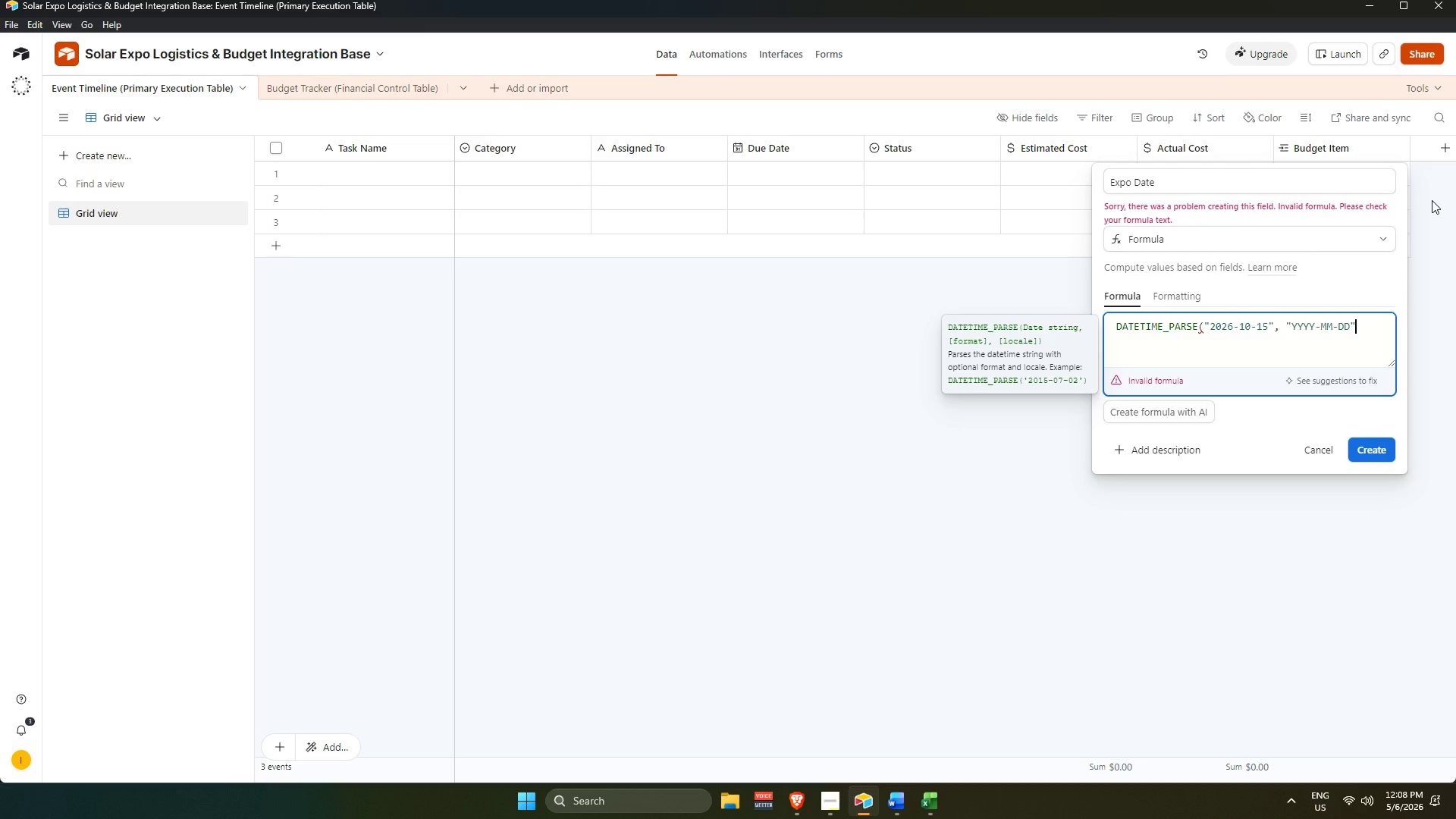 
key(Shift+0)
 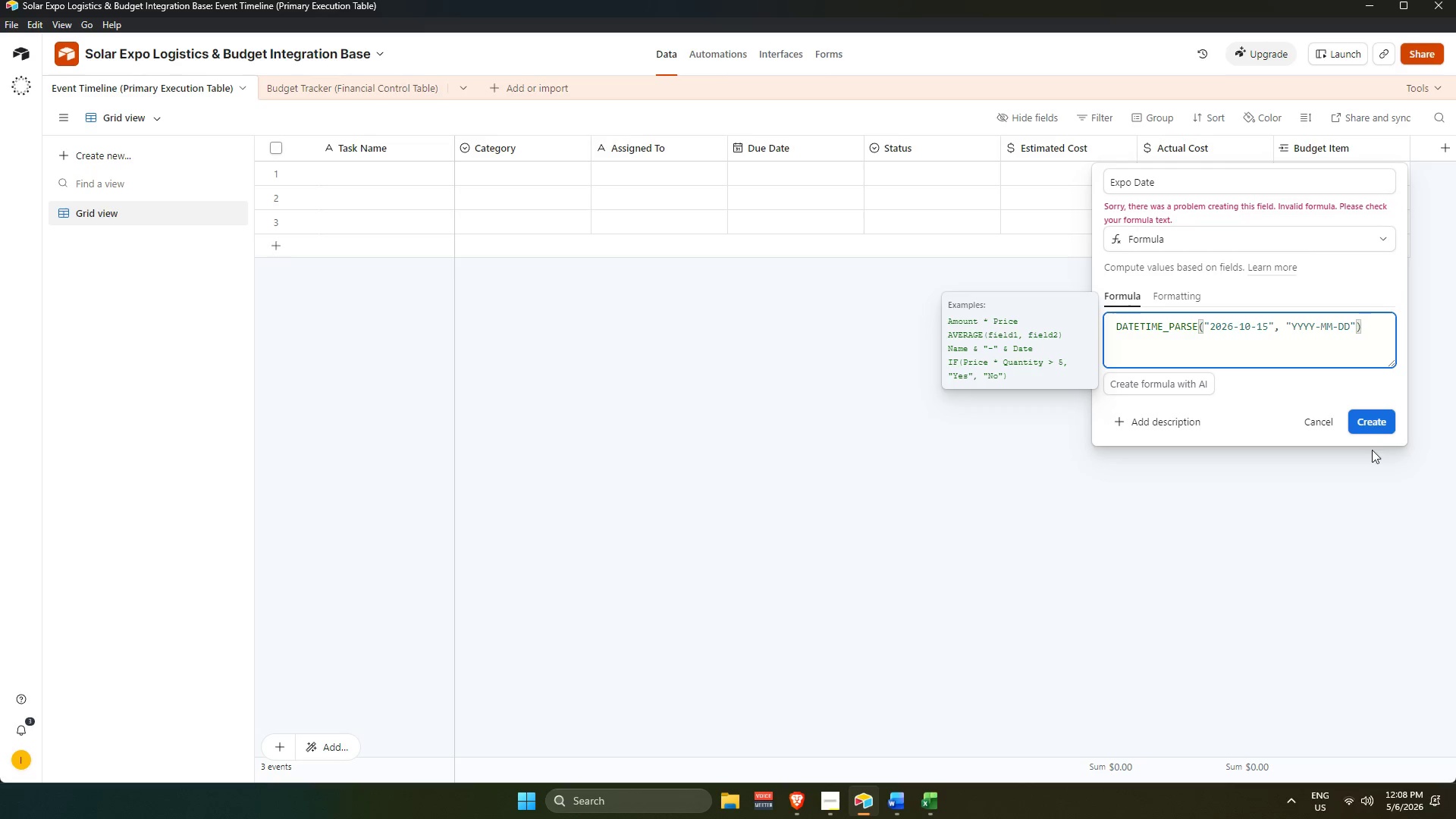 
left_click([1366, 425])
 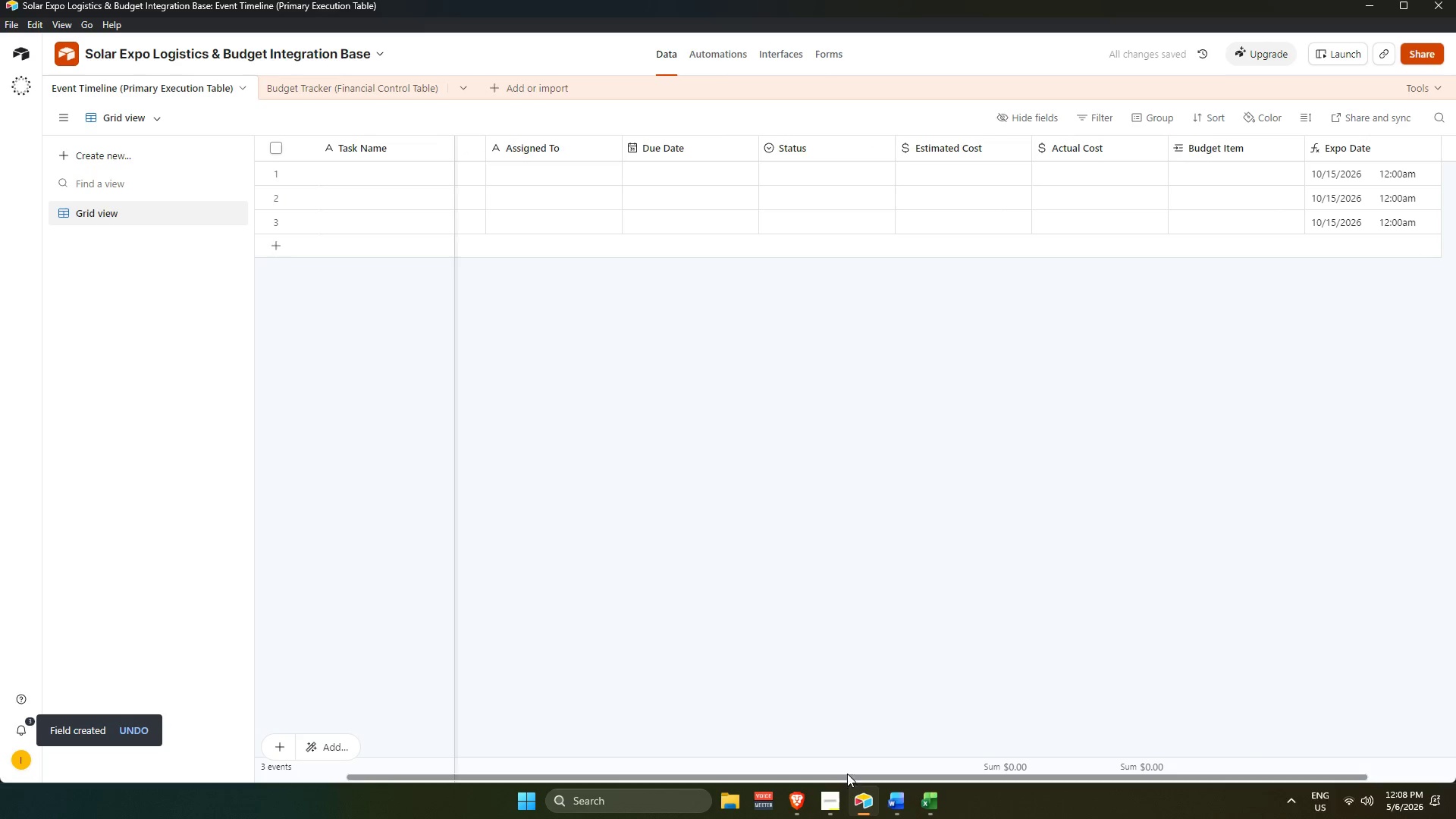 
left_click_drag(start_coordinate=[847, 777], to_coordinate=[976, 795])
 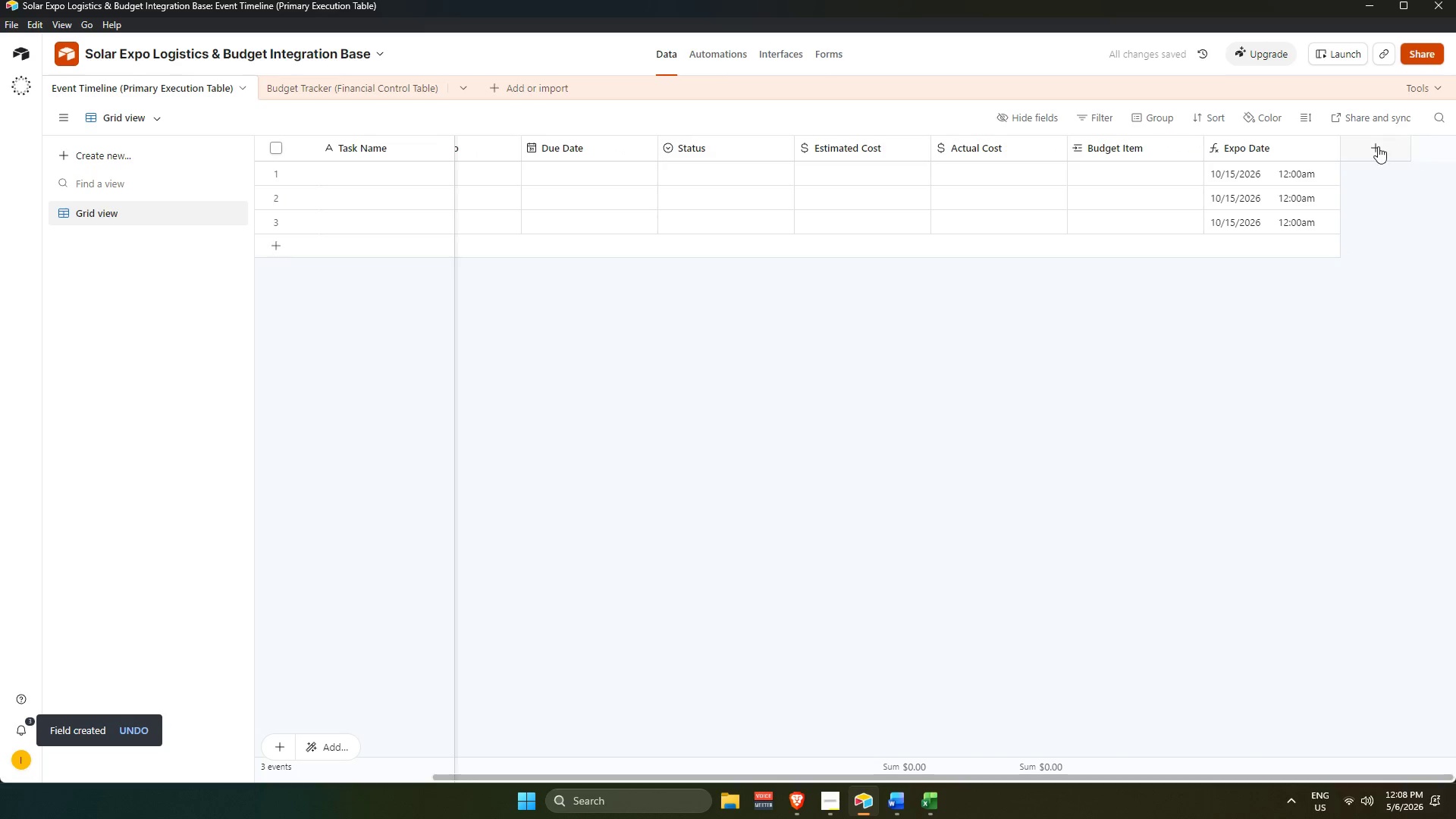 
left_click([1378, 146])
 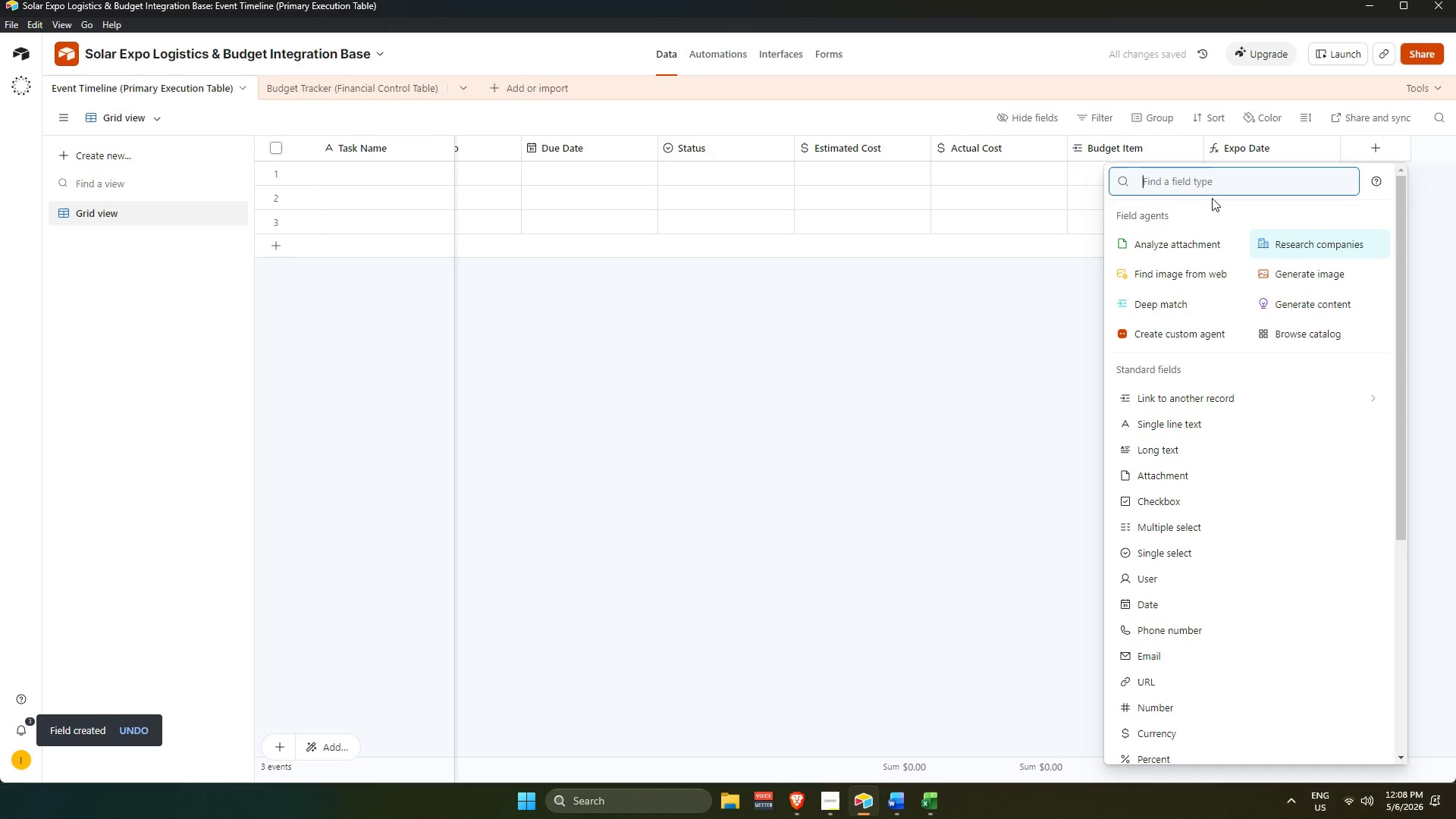 
type(DA)
key(Backspace)
key(Backspace)
key(Backspace)
key(Backspace)
type(for)
 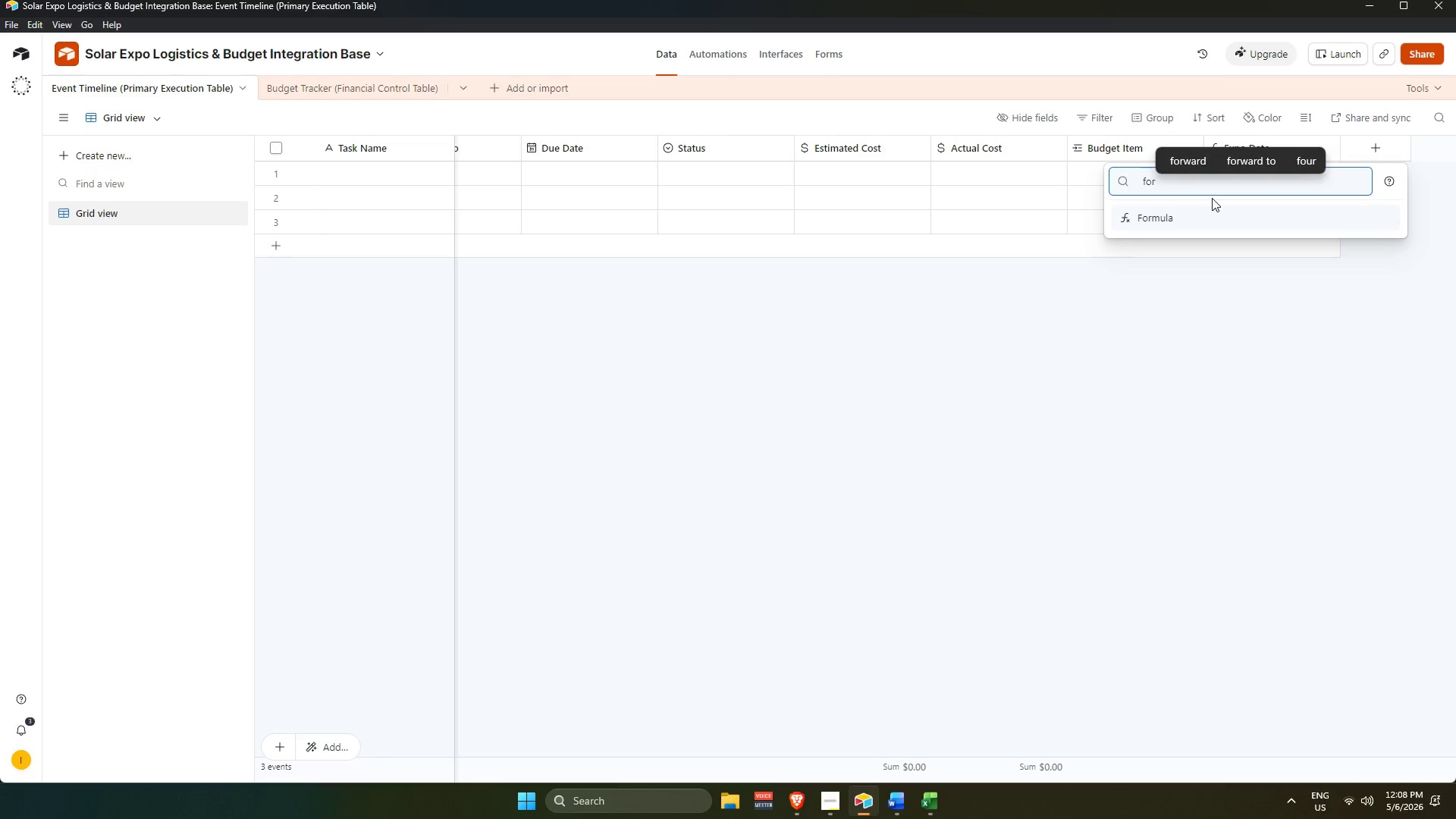 
key(Enter)
 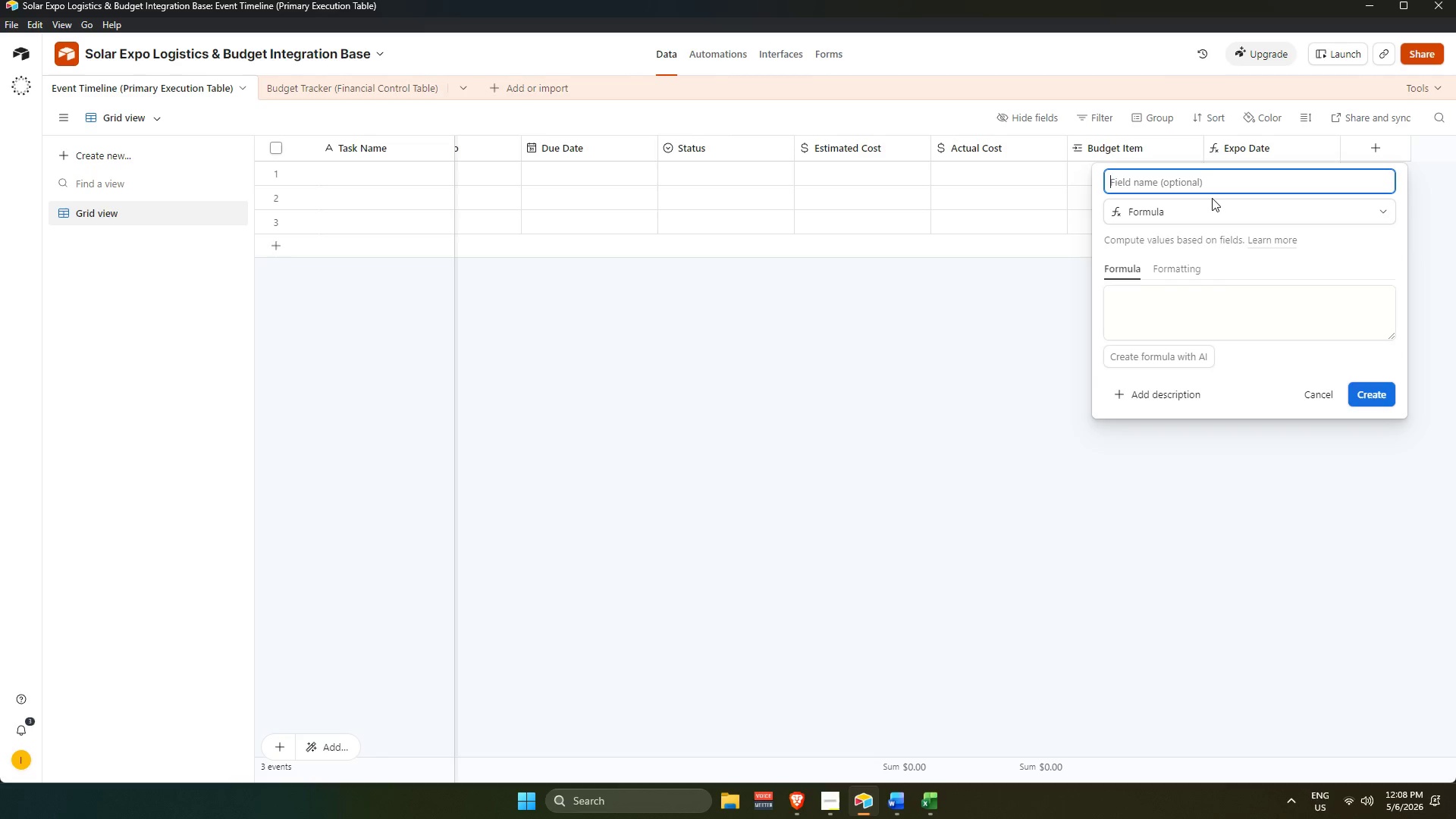 
type(Days Remaining)
key(Tab)
key(Tab)
key(Tab)
key(Tab)
type(DATETIME)
 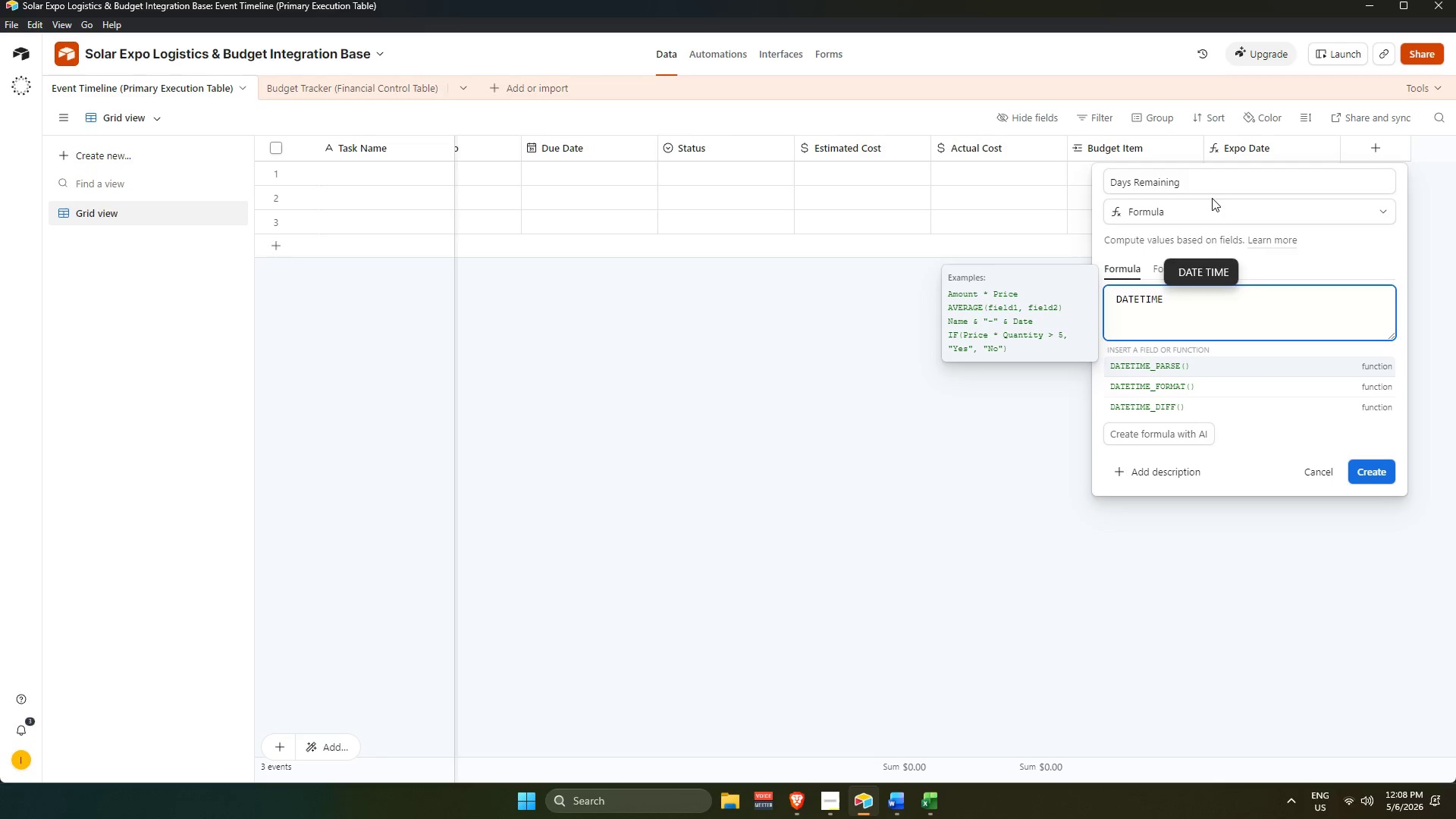 
key(ArrowDown)
 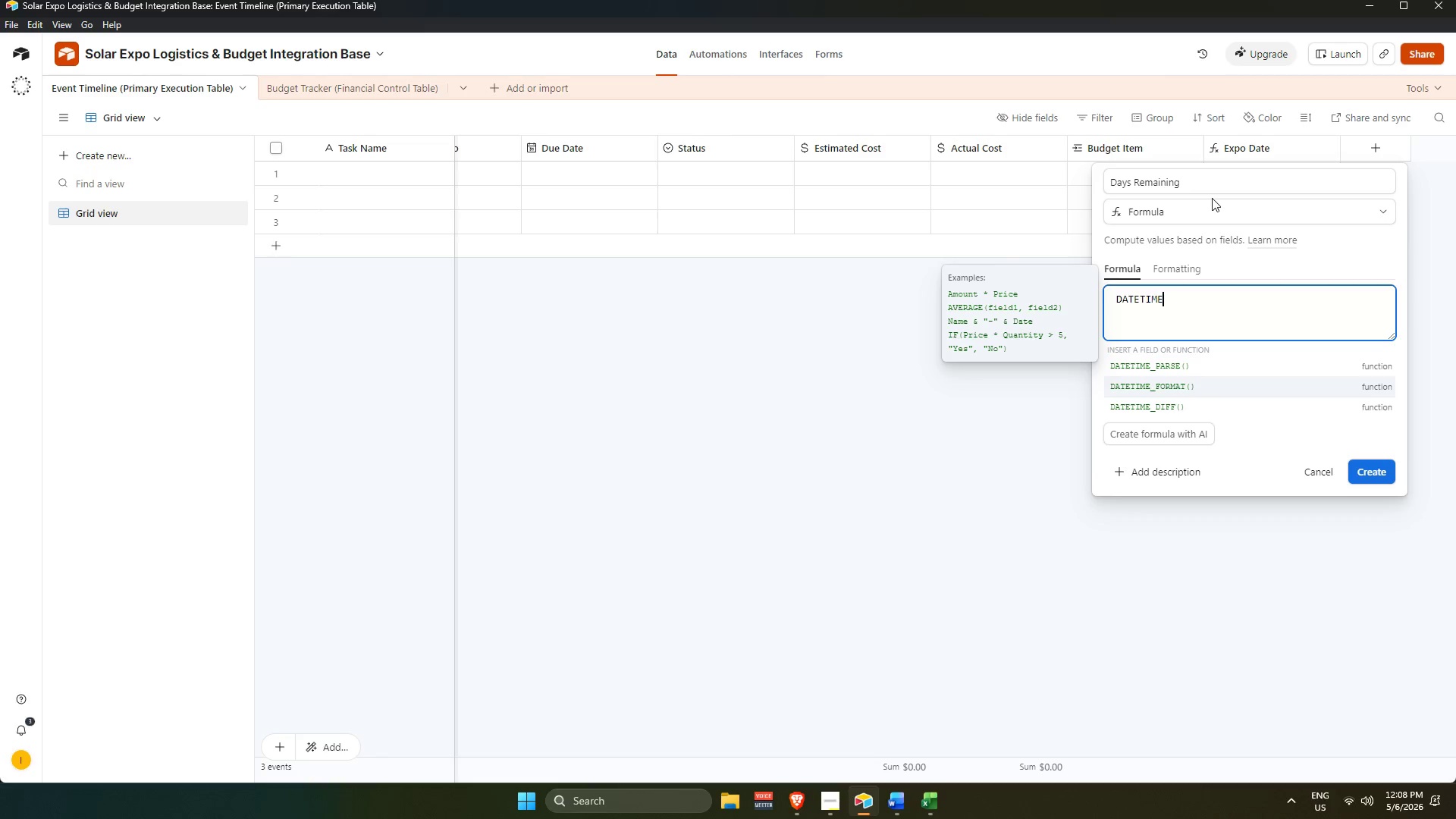 
key(ArrowDown)
 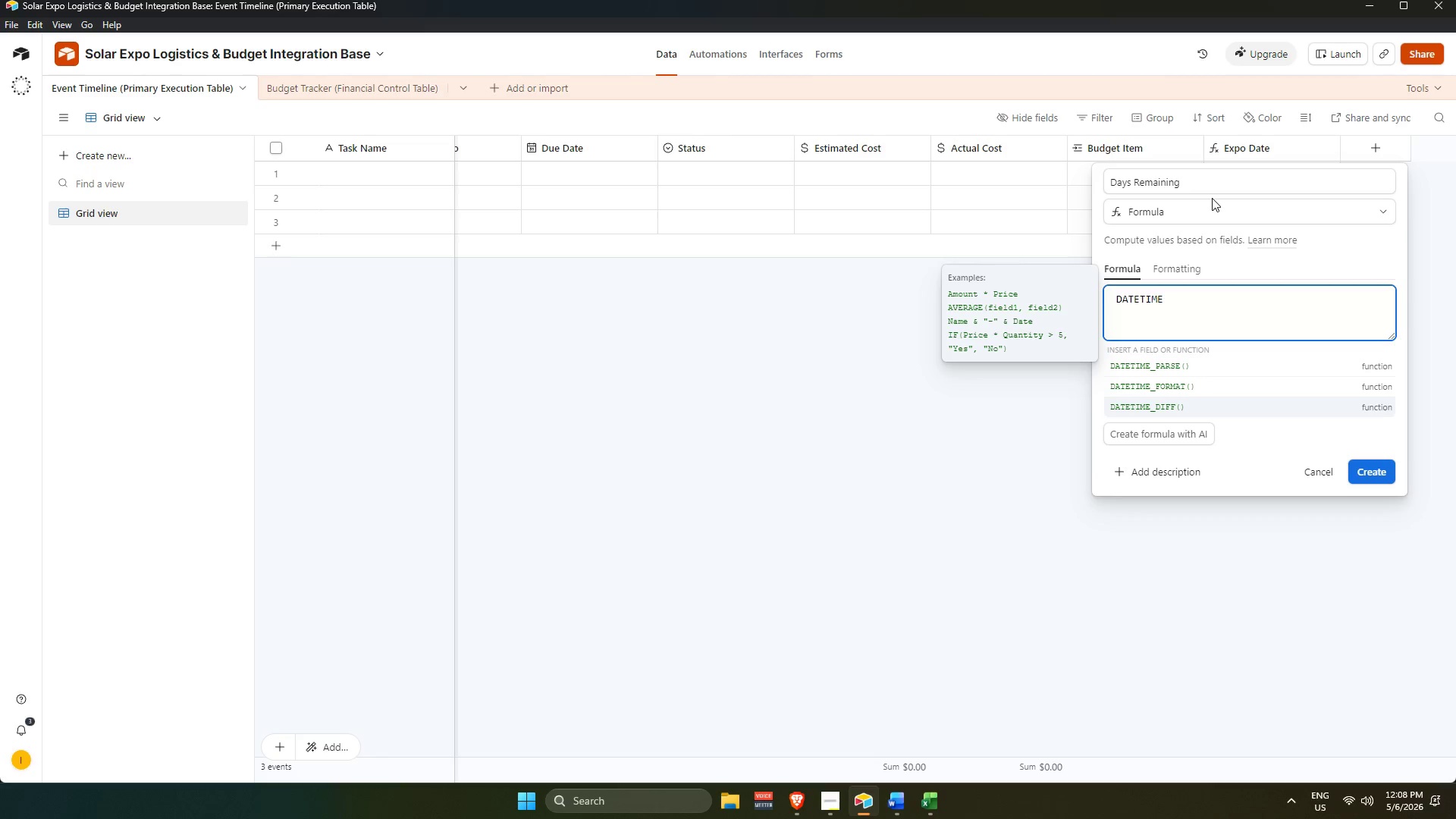 
key(Enter)
 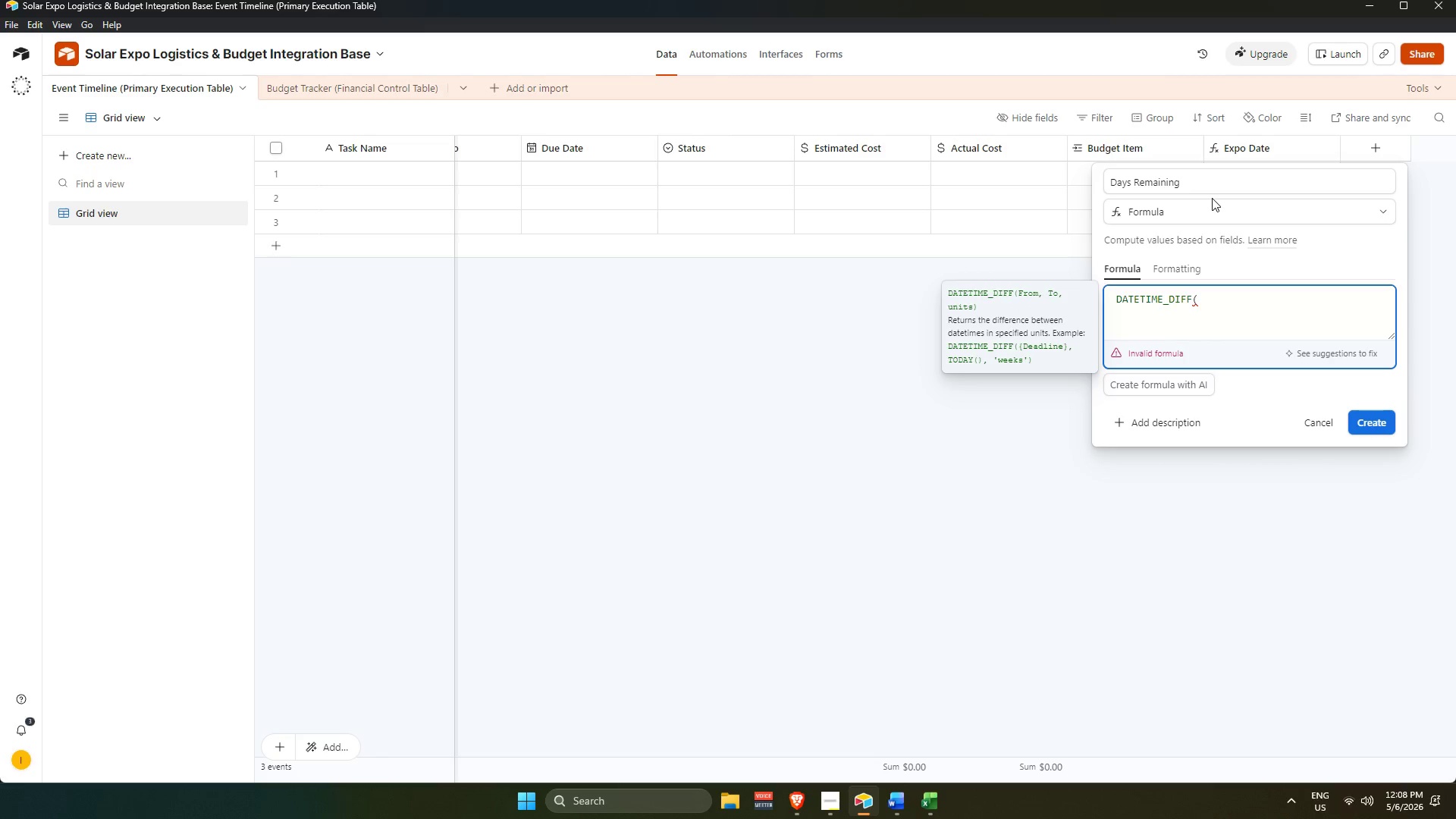 
type({expo)
 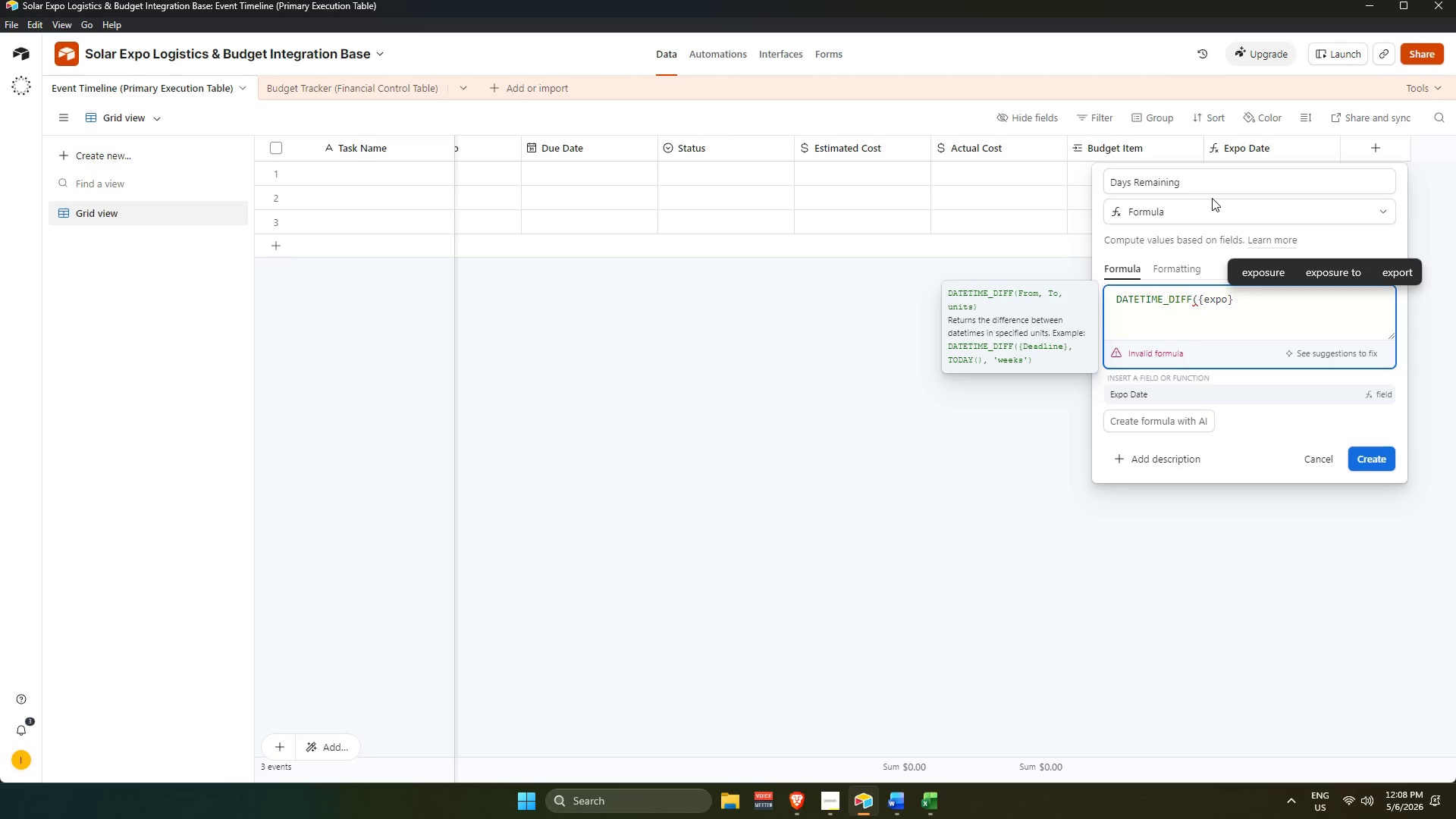 
key(Enter)
 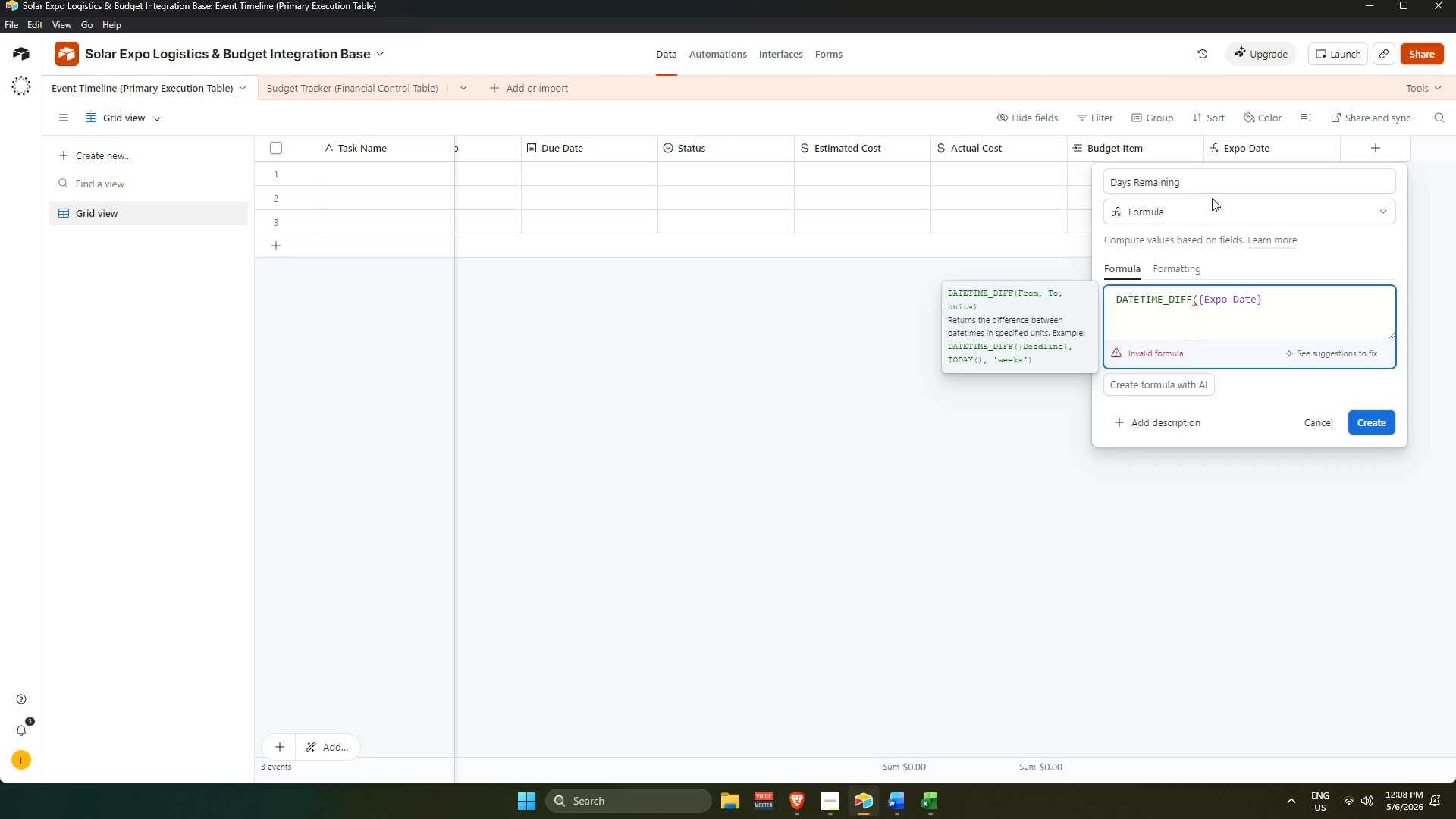 
type(, TODAY)
 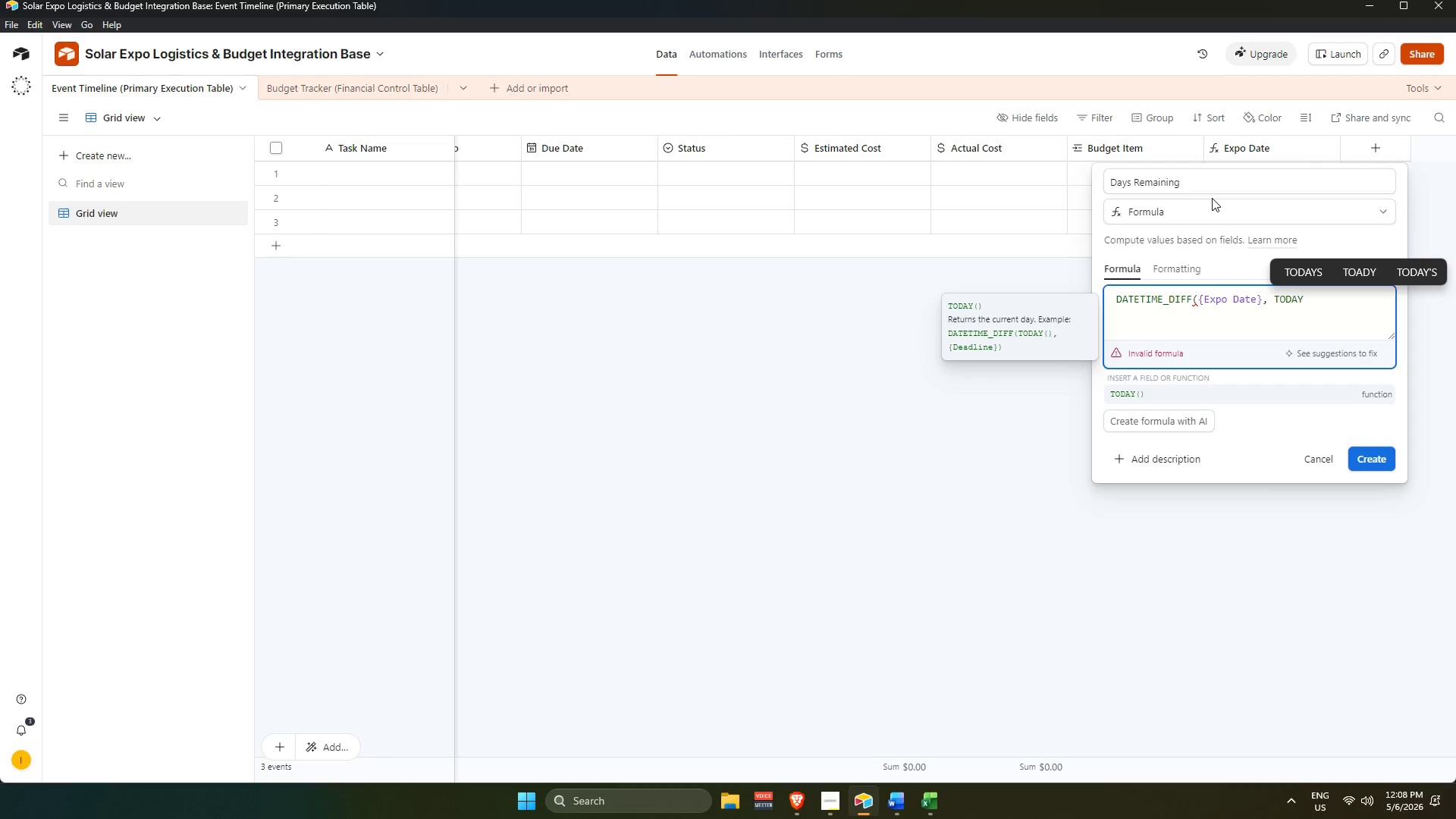 
hold_key(key=ShiftLeft, duration=0.39)
 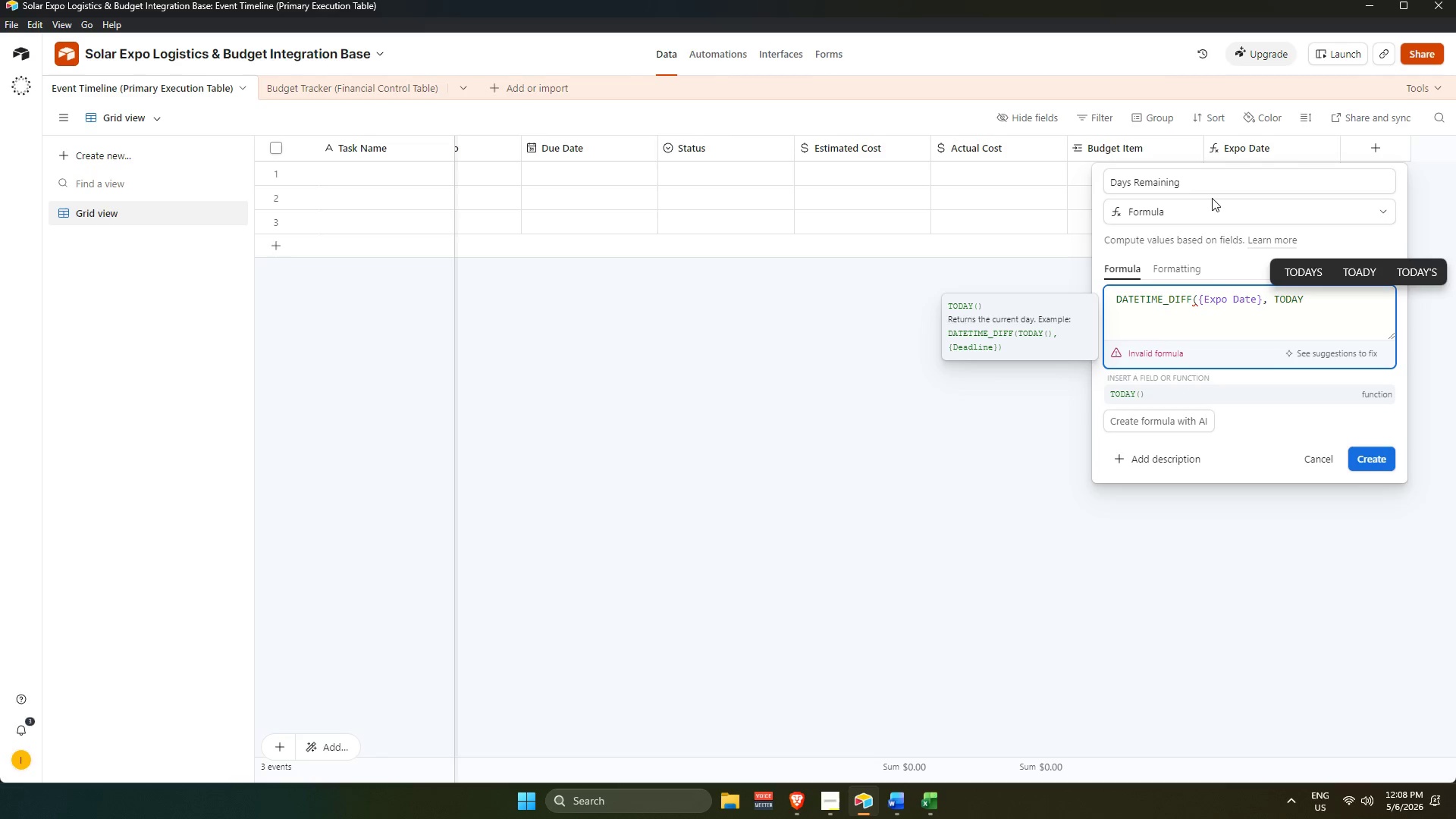 
key(Enter)
 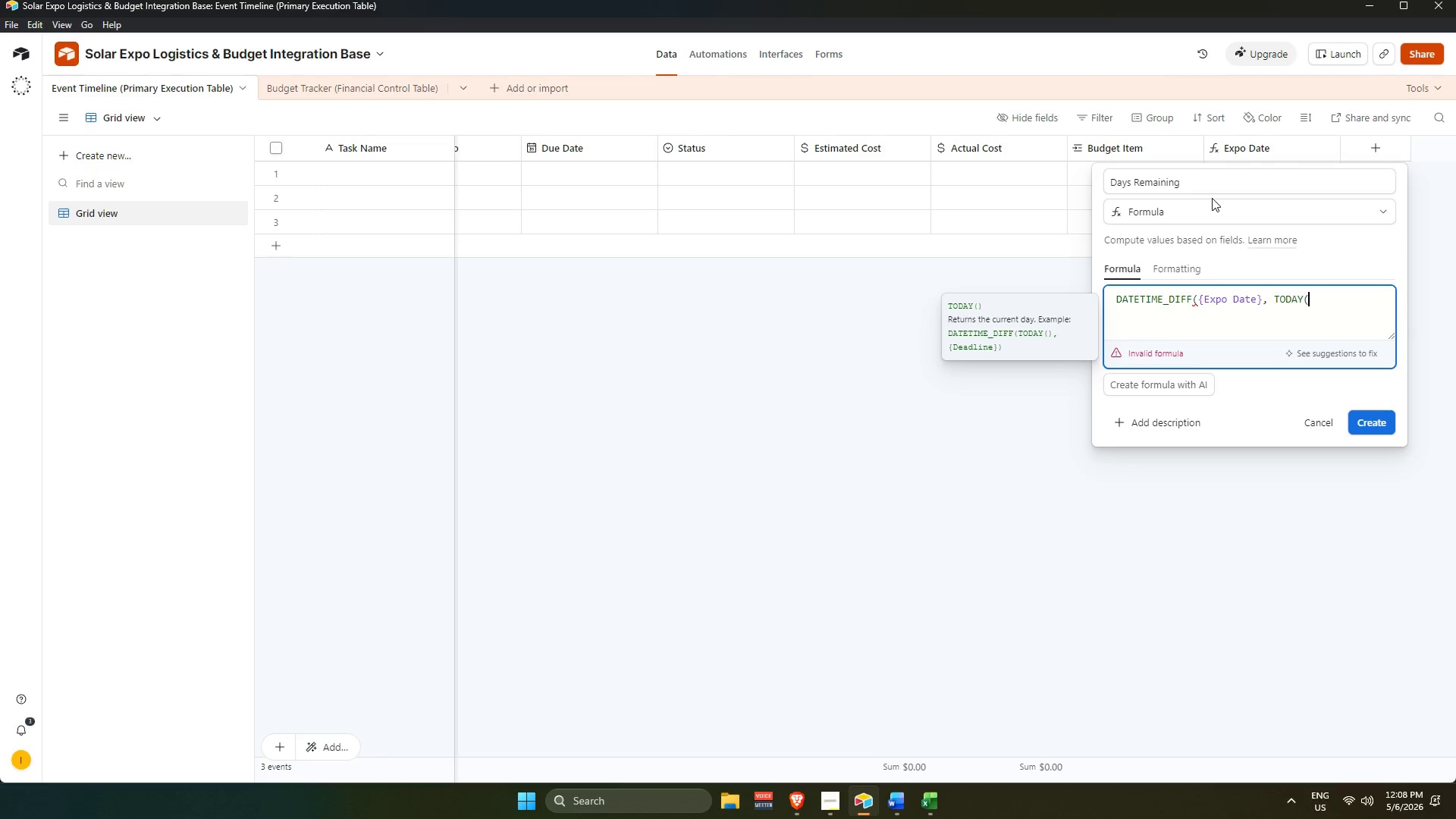 
type(), 'days)
 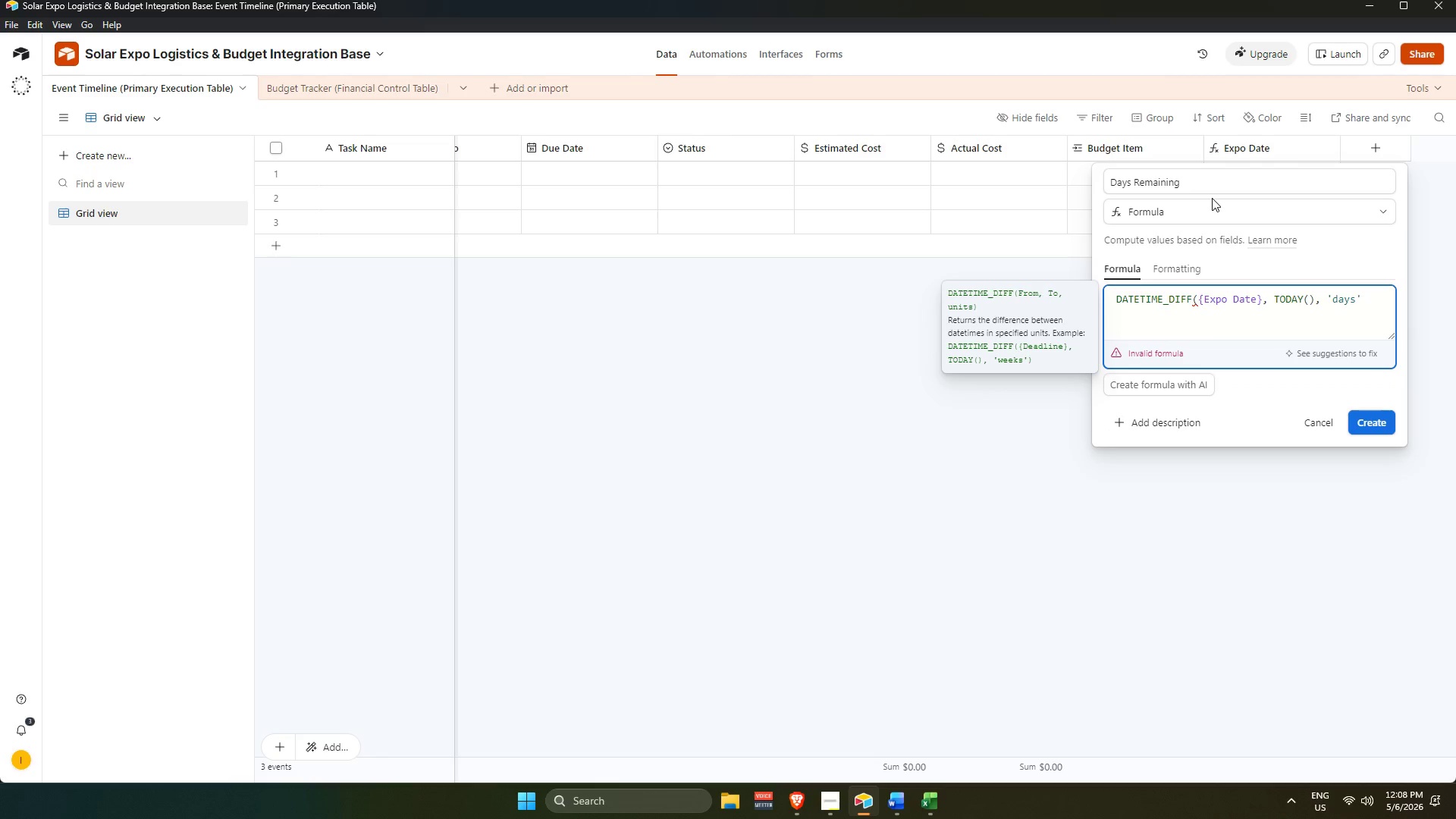 
key(ArrowRight)
 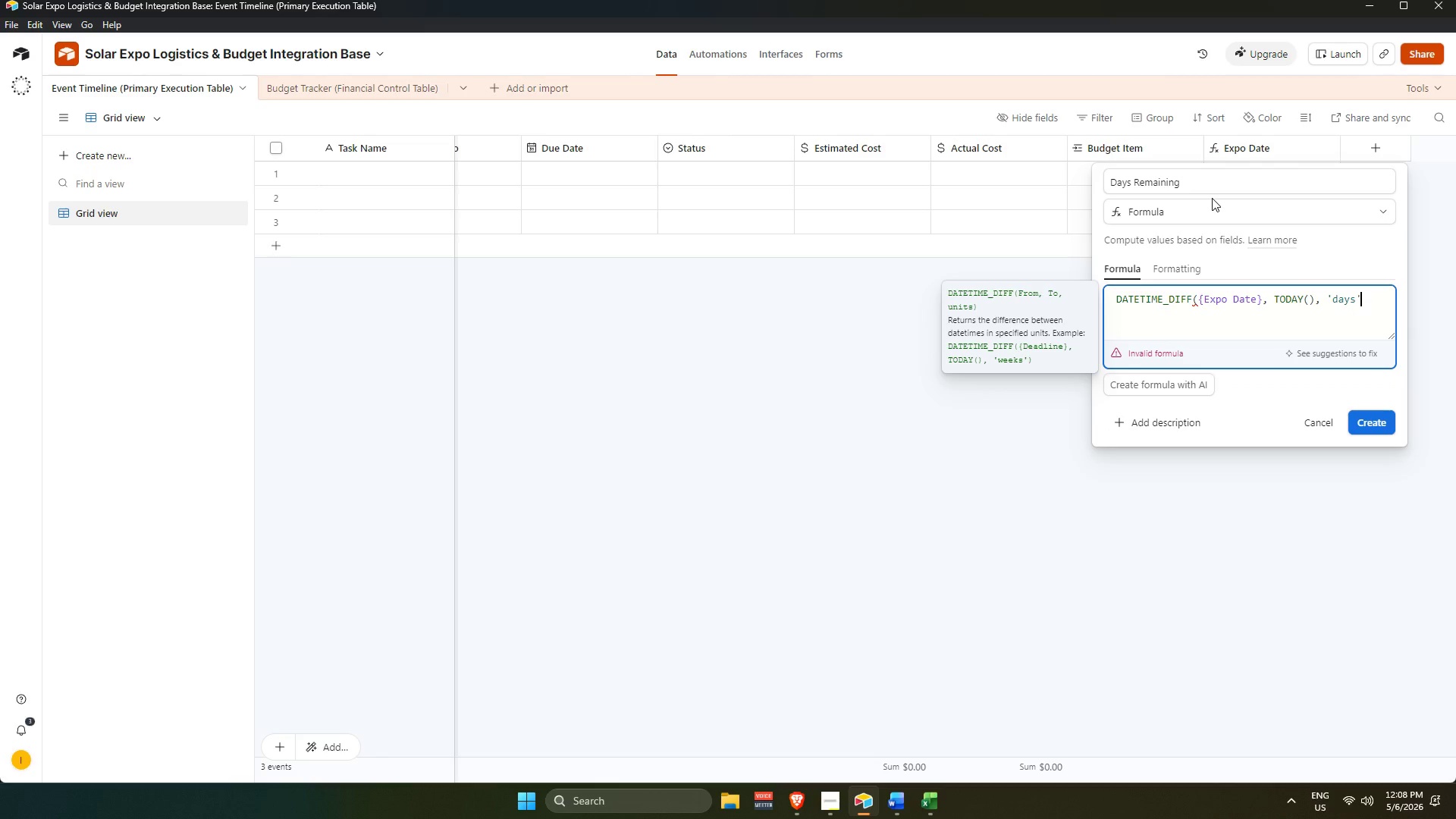 
key(Shift+0)
 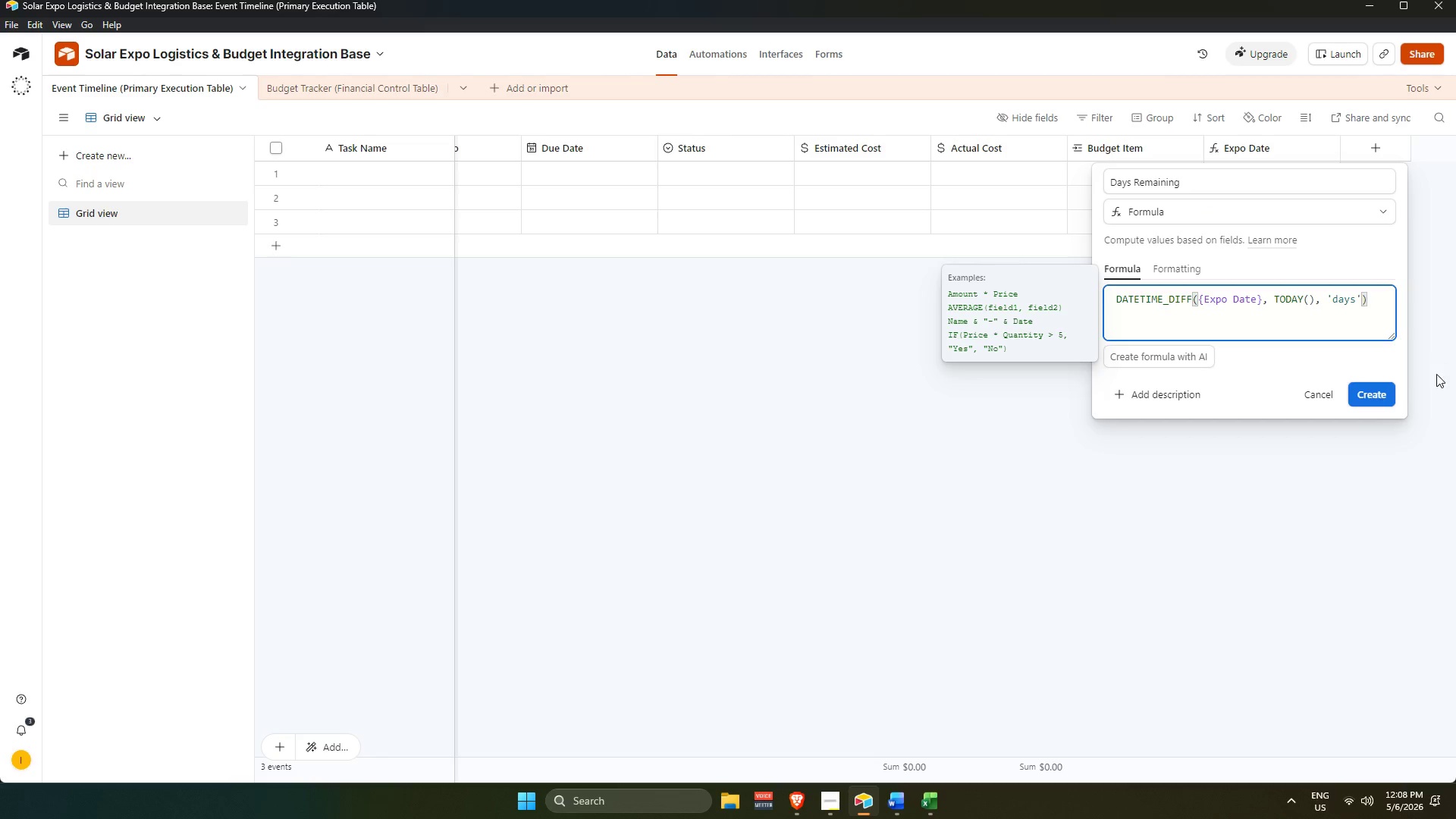 
left_click([1377, 391])
 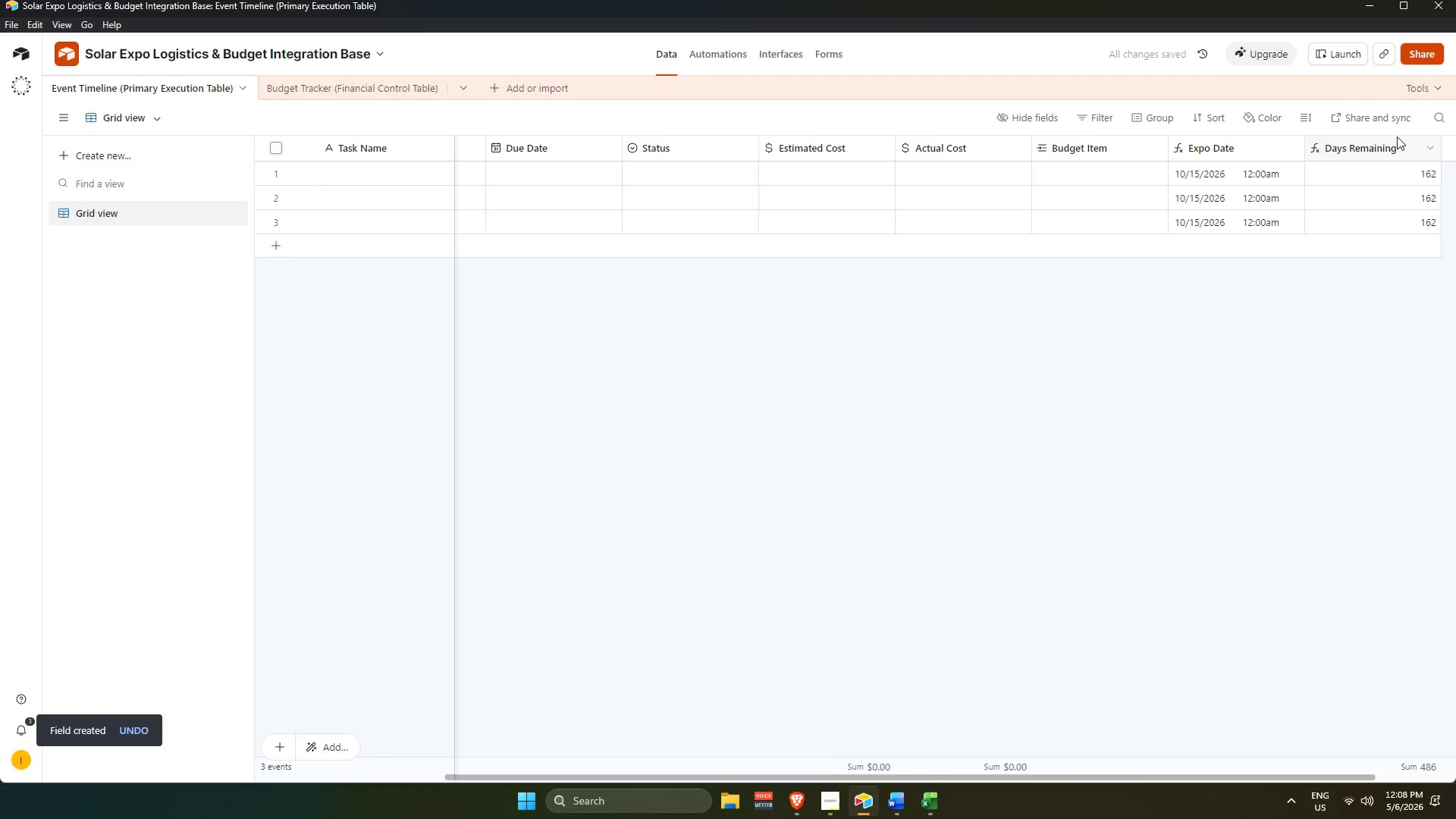 
left_click_drag(start_coordinate=[1391, 149], to_coordinate=[1230, 154])
 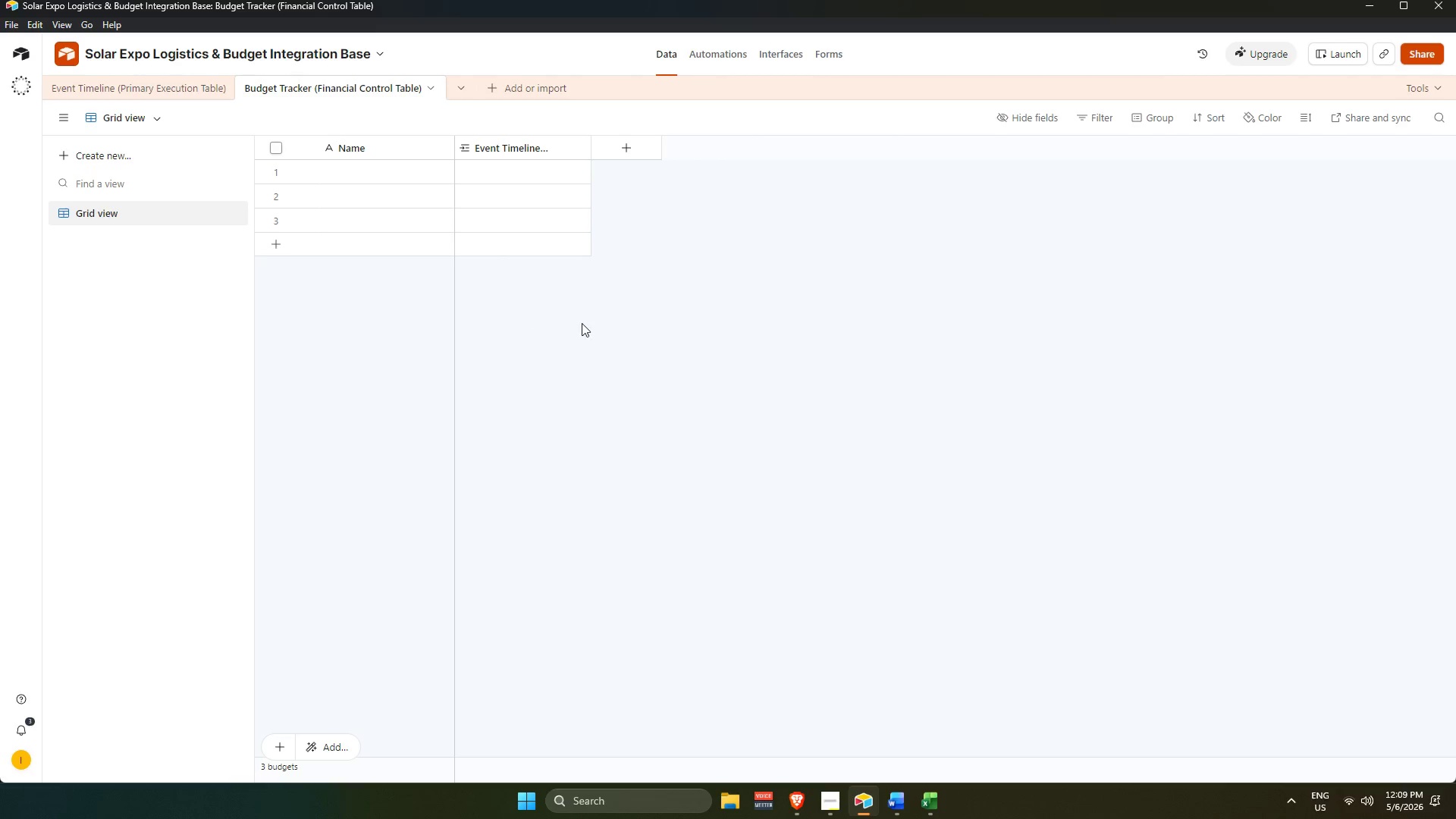 
wait(19.61)
 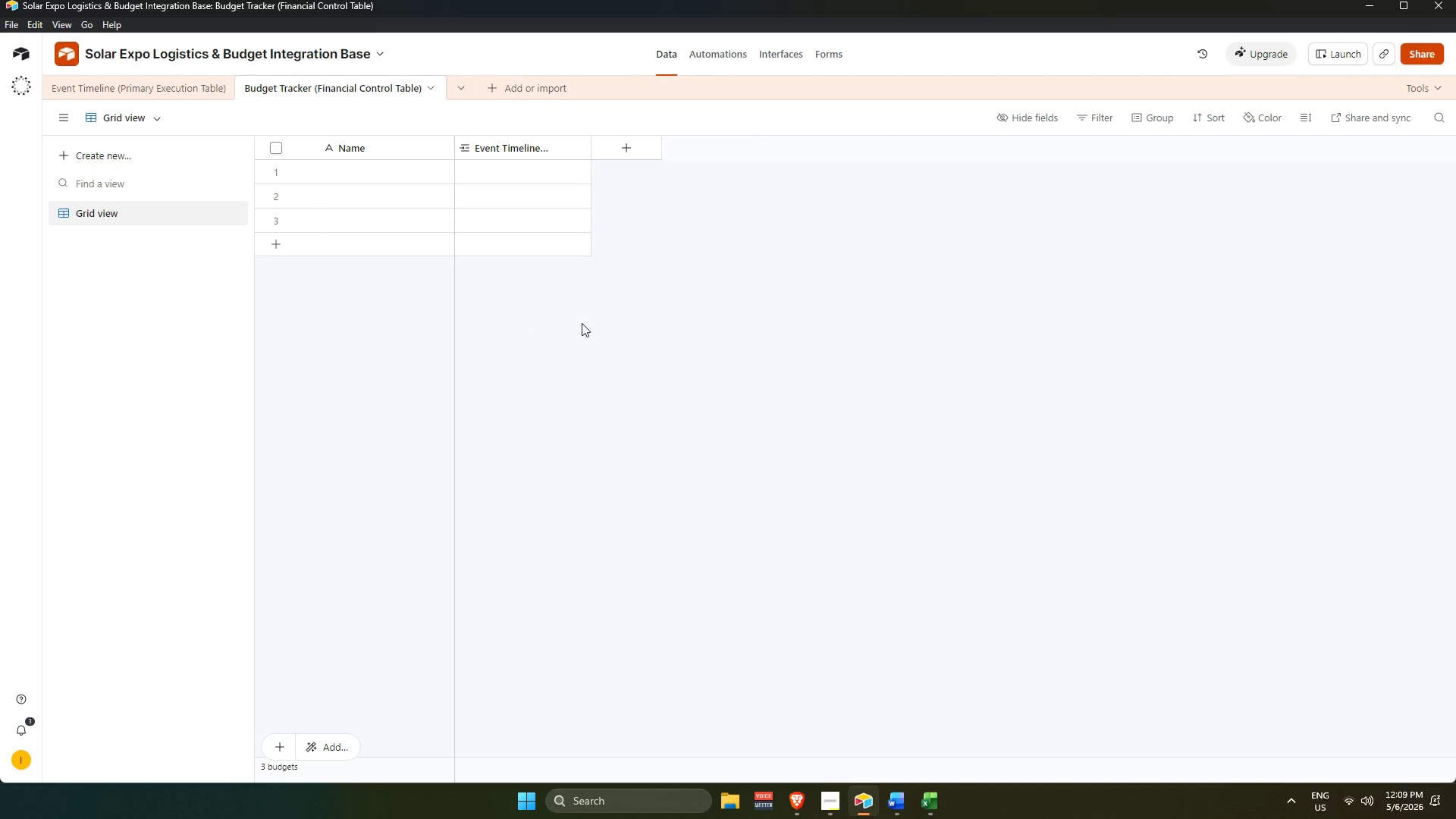 
left_click([139, 156])
 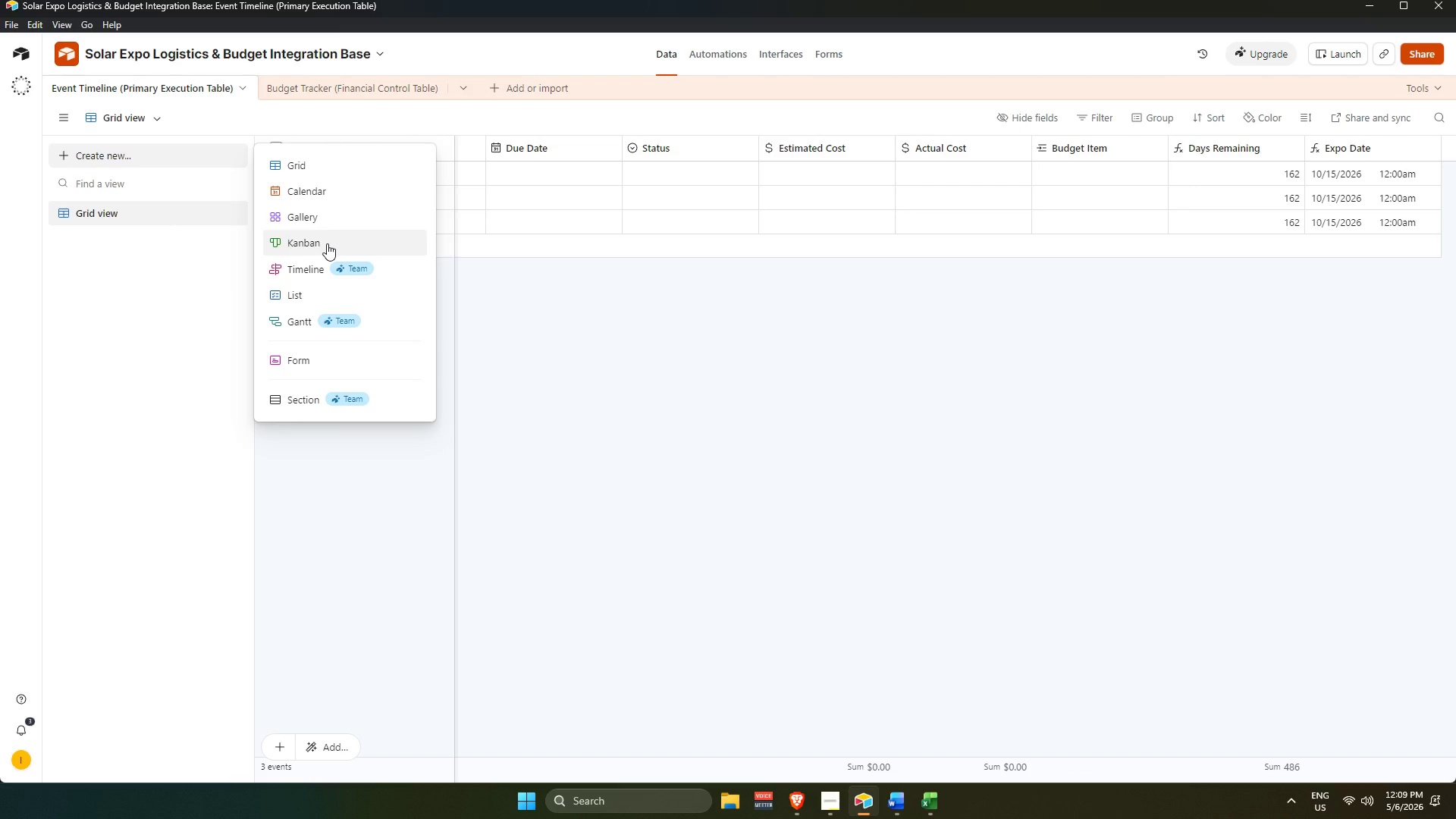 
wait(8.59)
 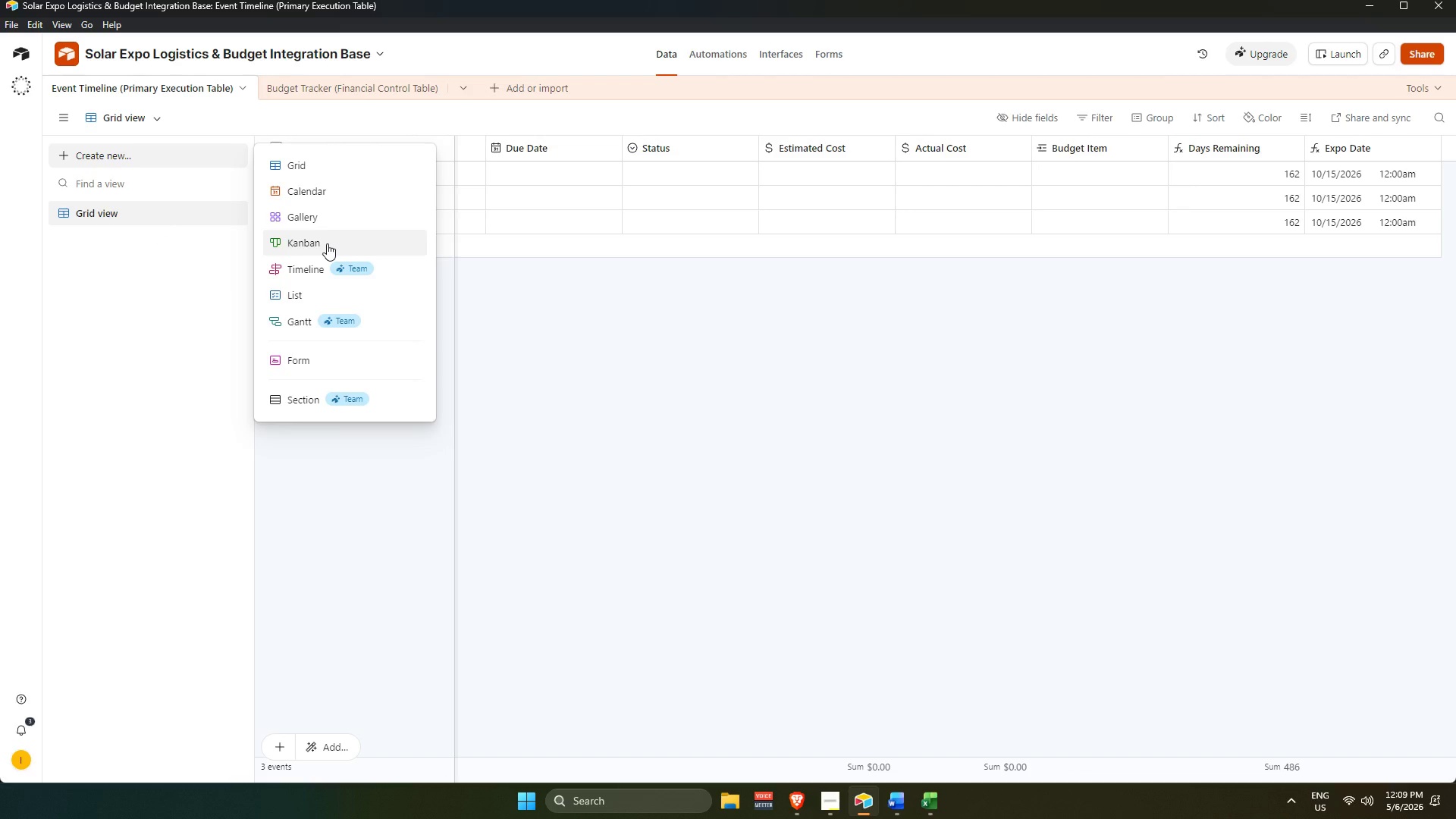 
key(Backspace)
 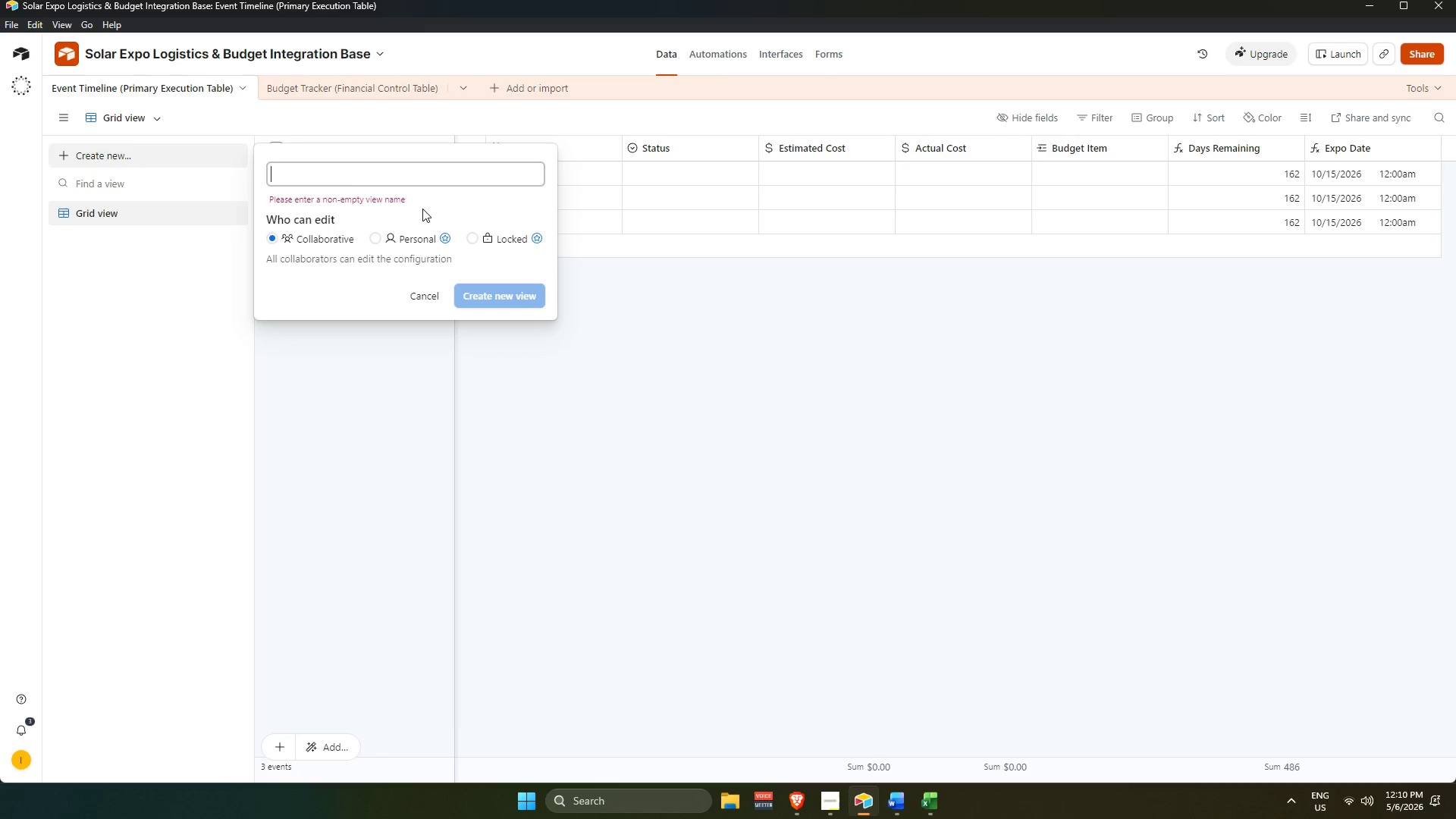 
wait(53.64)
 